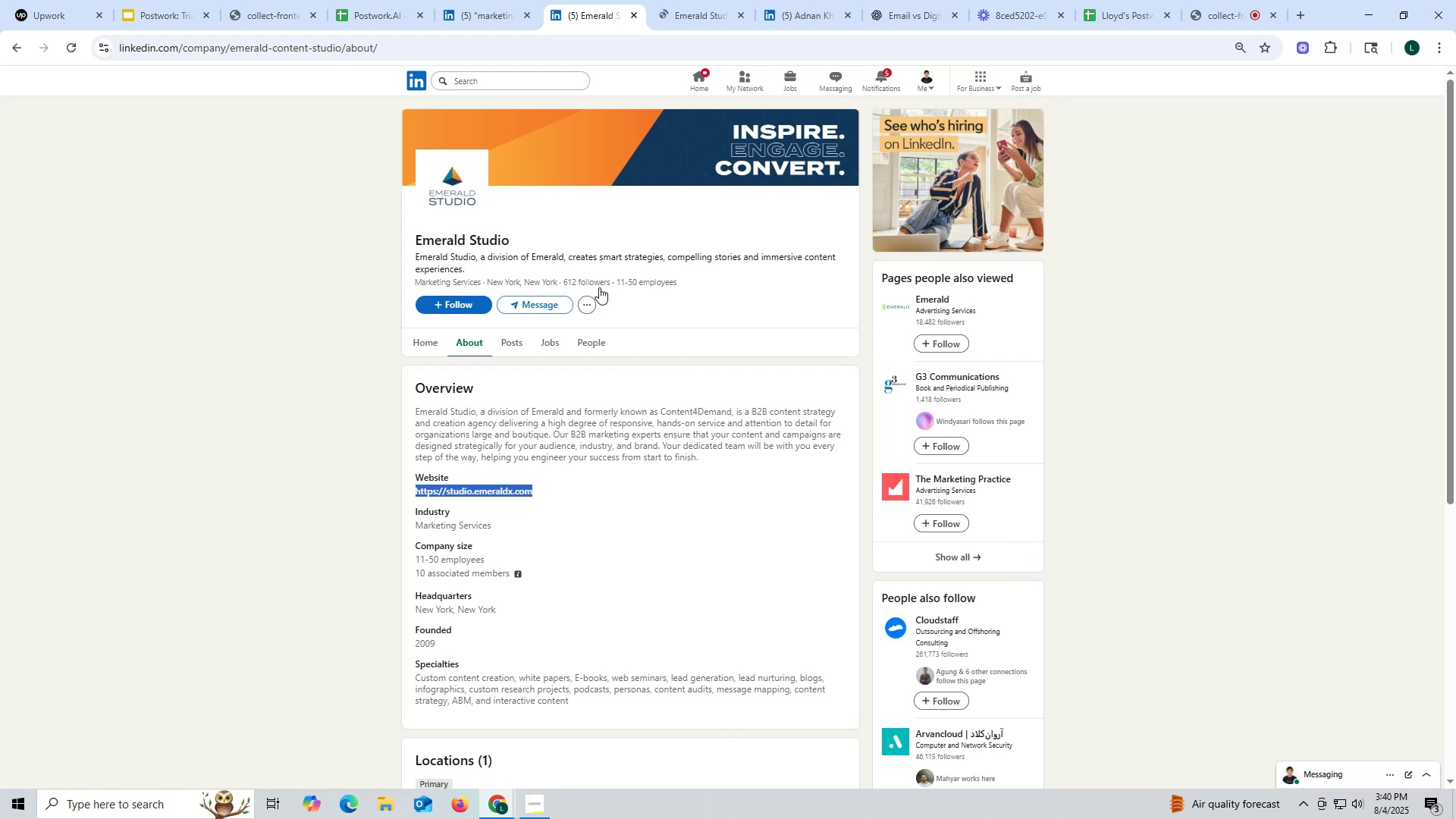 
left_click([691, 13])
 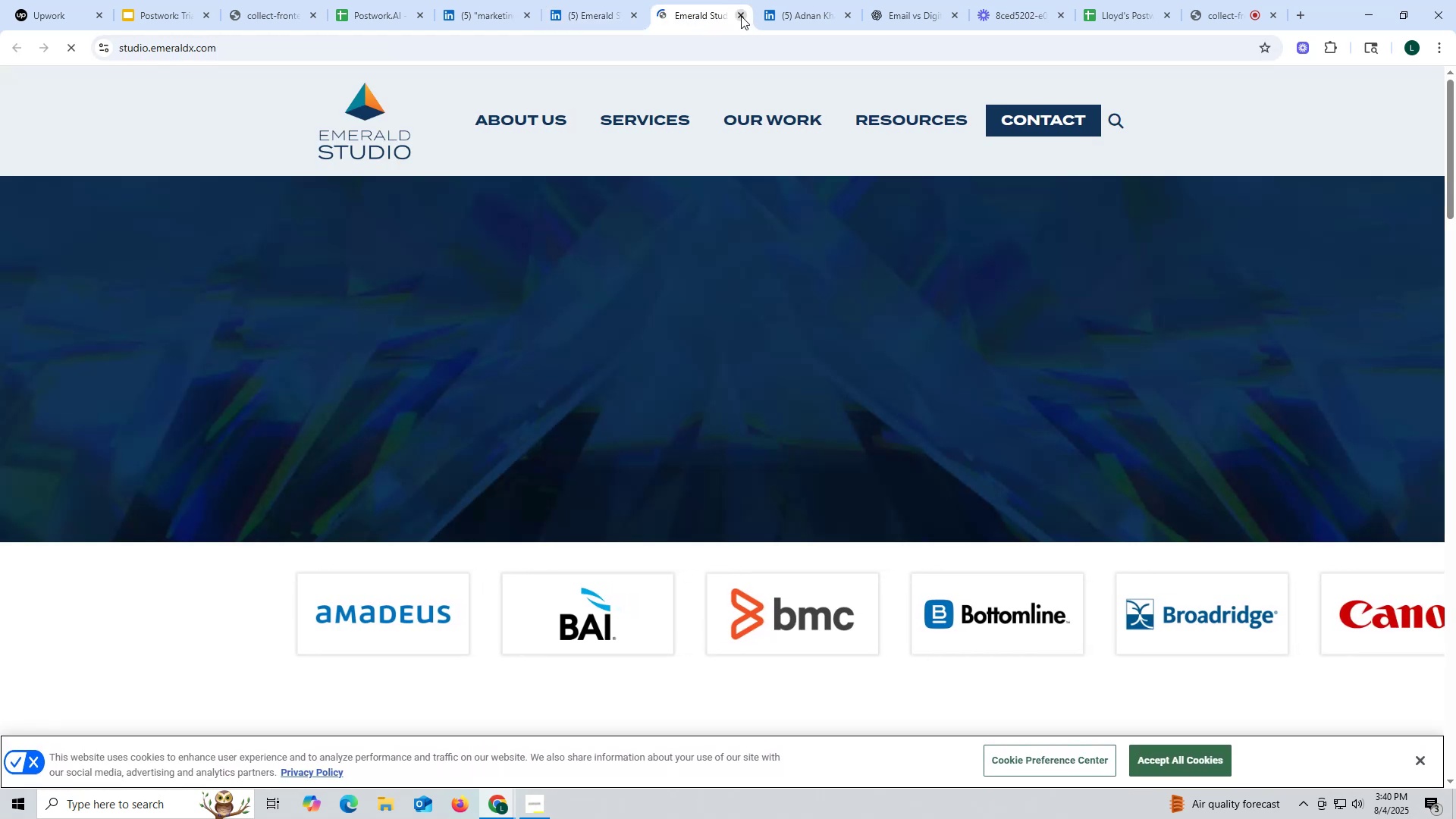 
left_click([736, 17])
 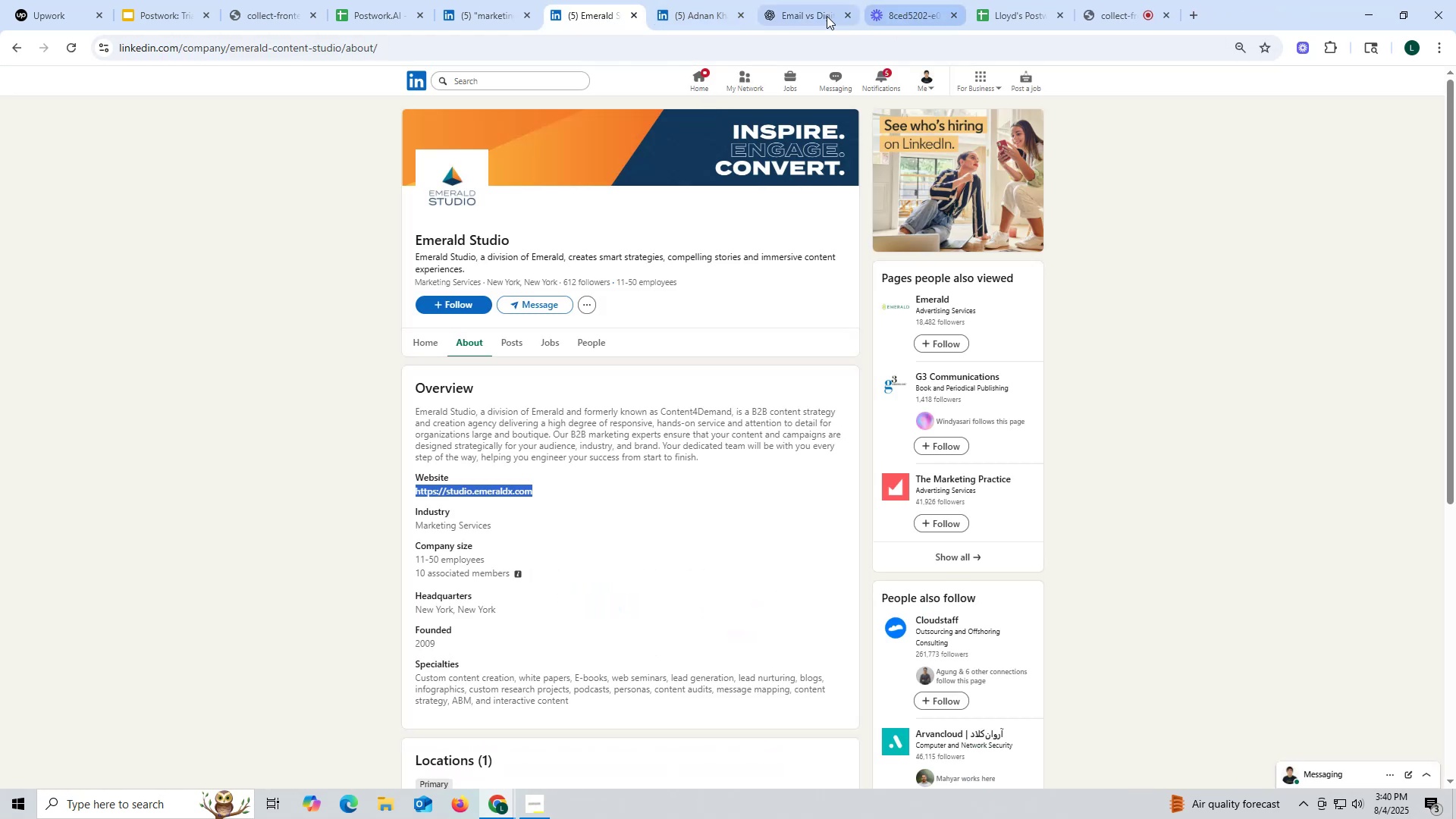 
left_click([792, 8])
 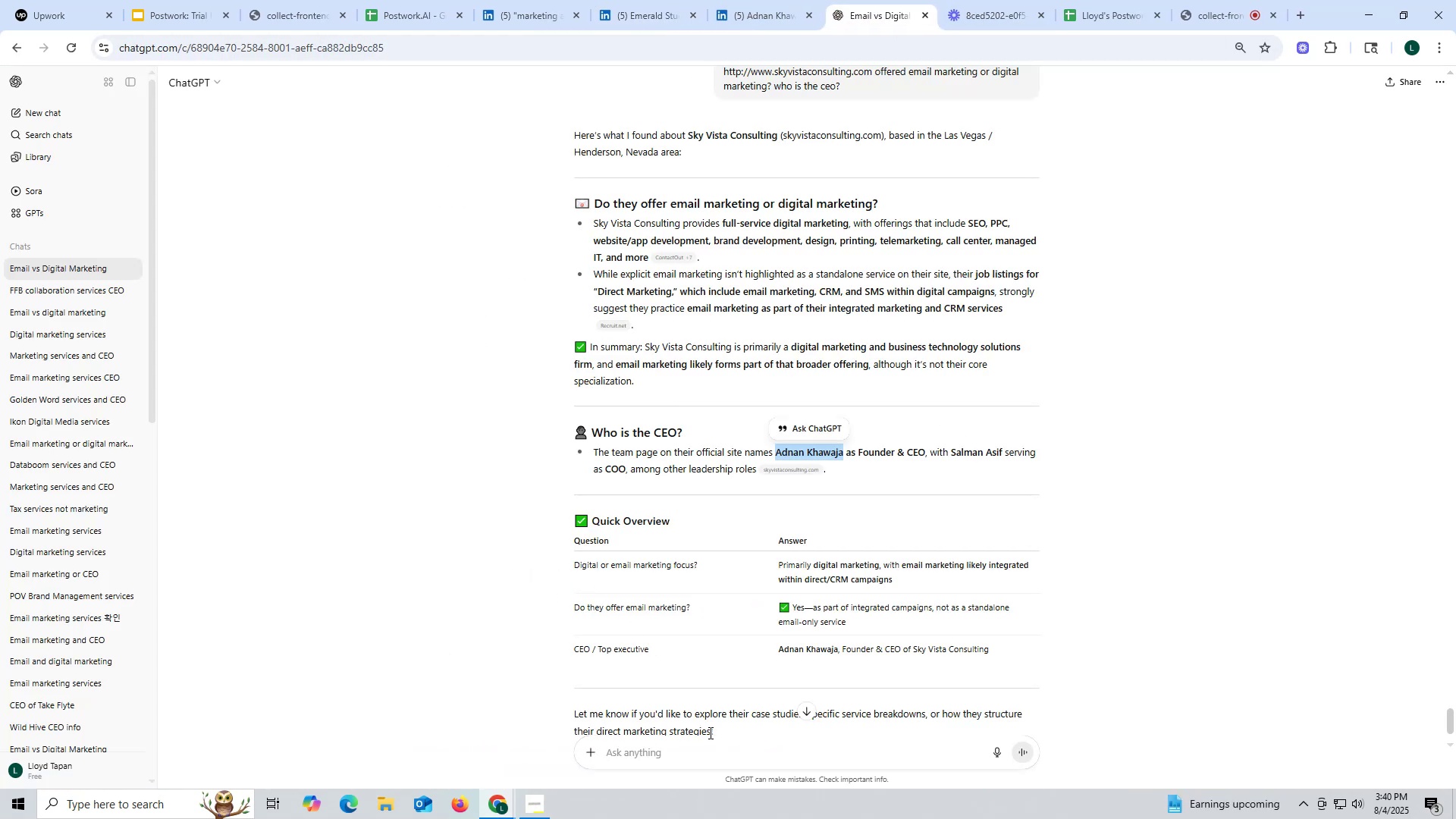 
left_click([657, 758])
 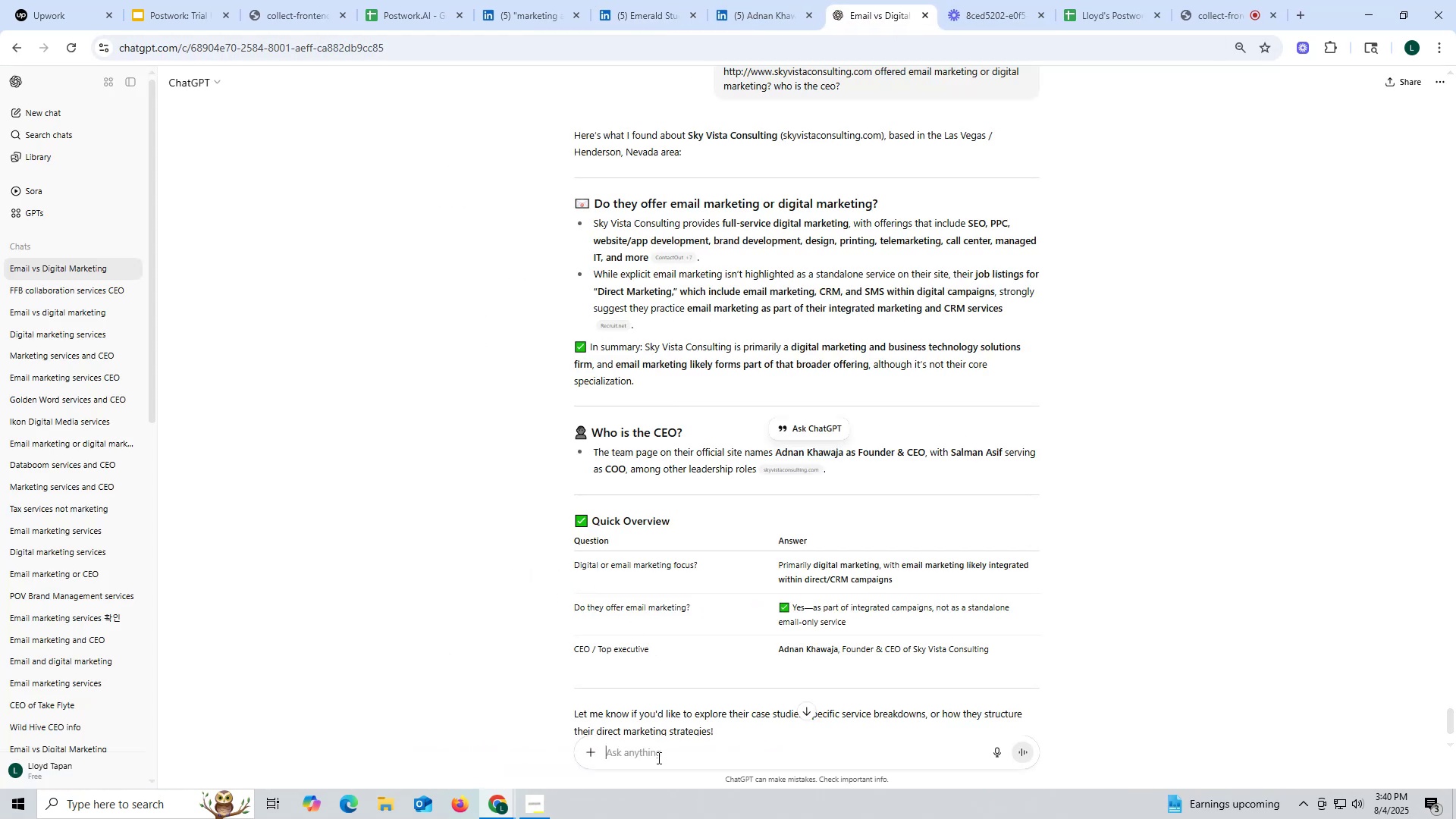 
key(Control+ControlLeft)
 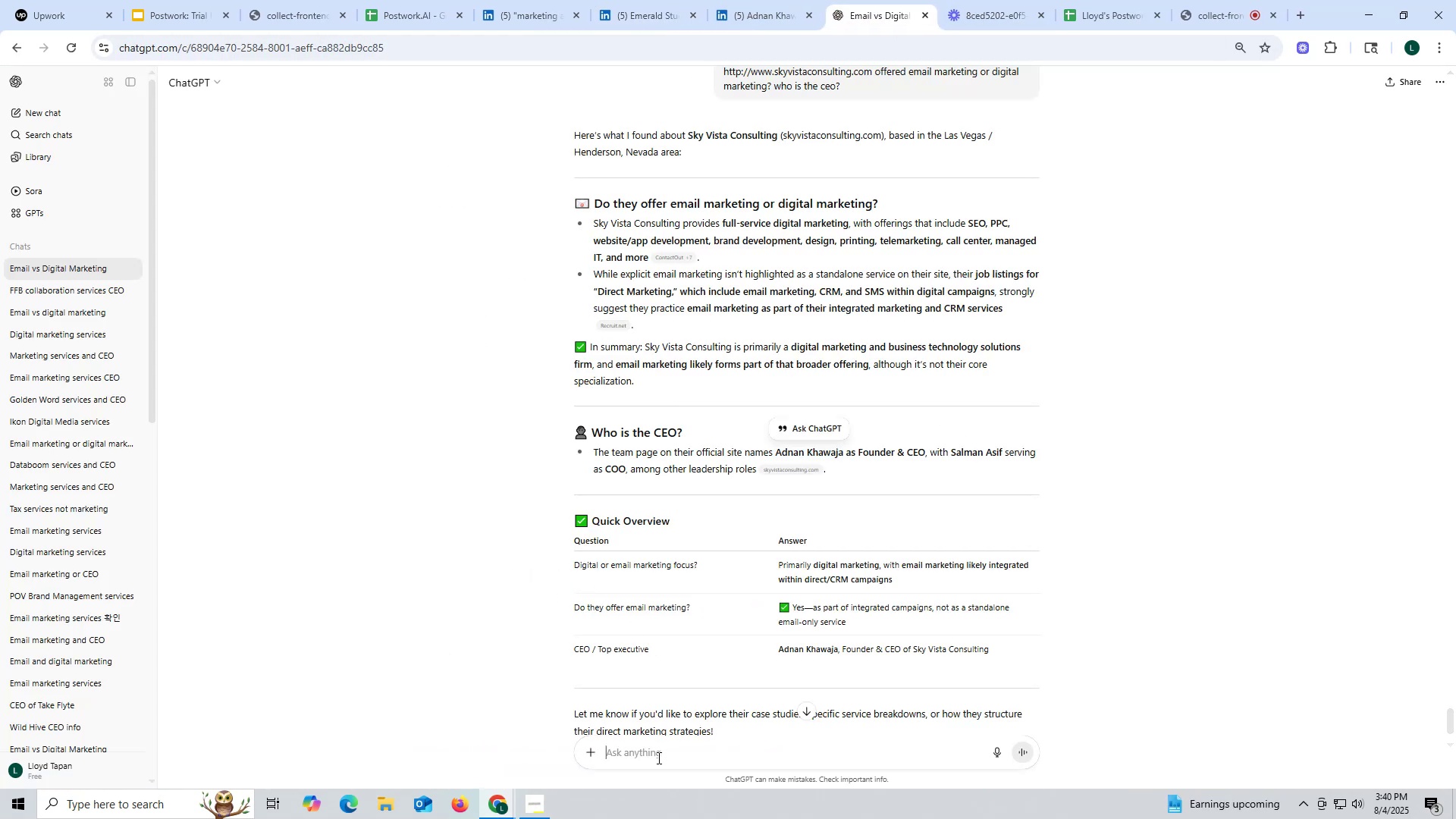 
key(Control+V)
 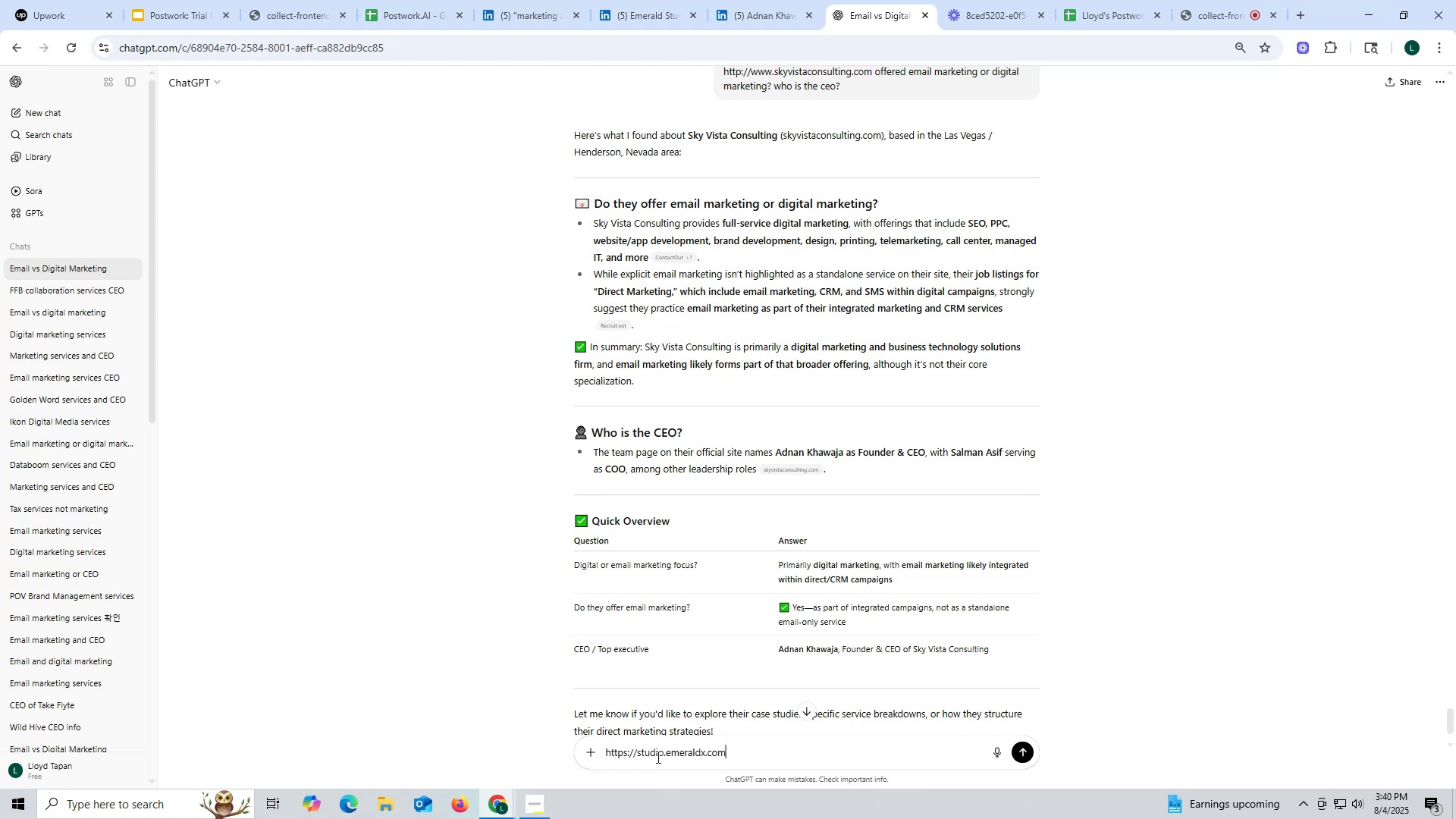 
key(Space)
 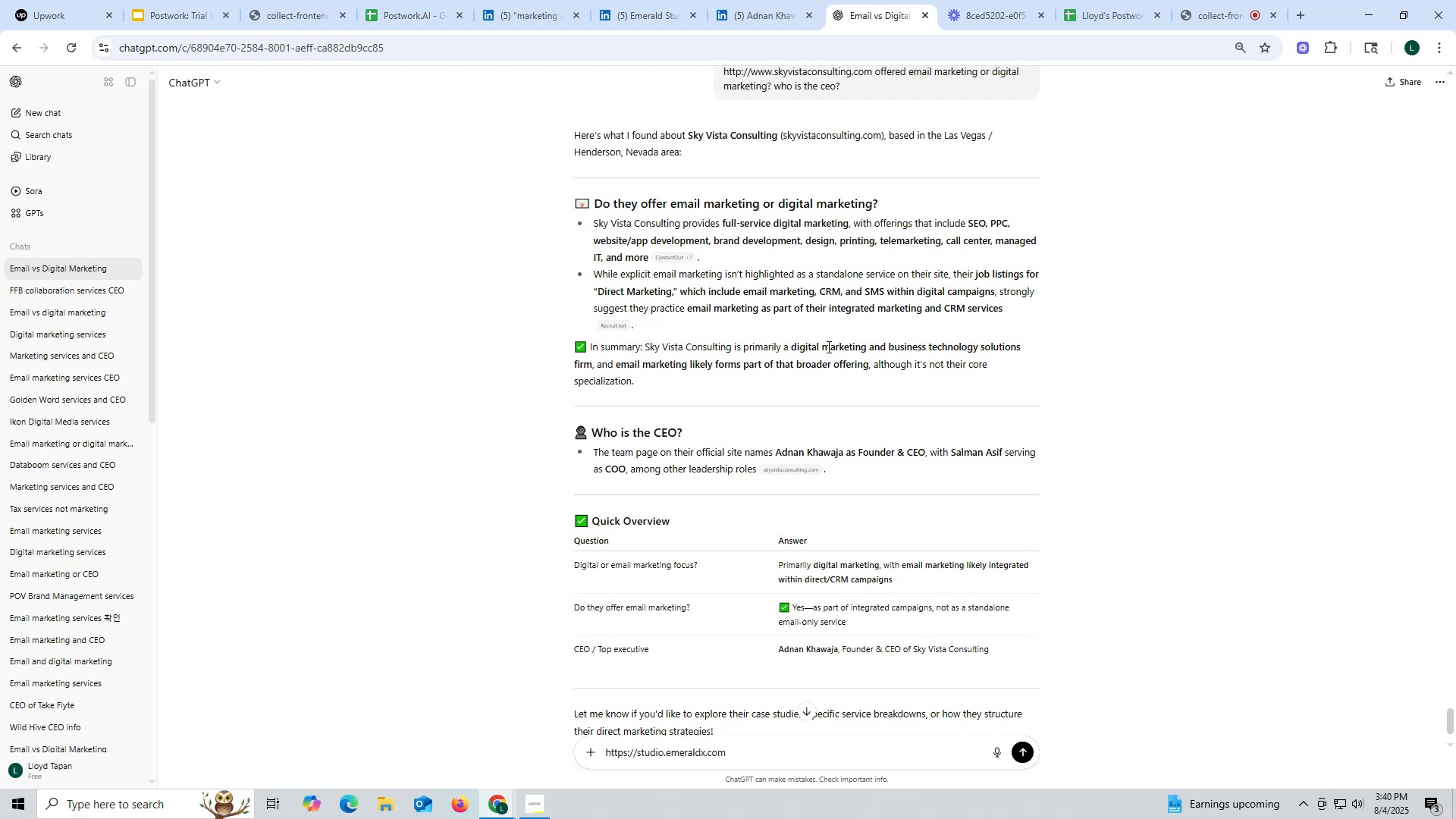 
scroll: coordinate [839, 353], scroll_direction: up, amount: 1.0
 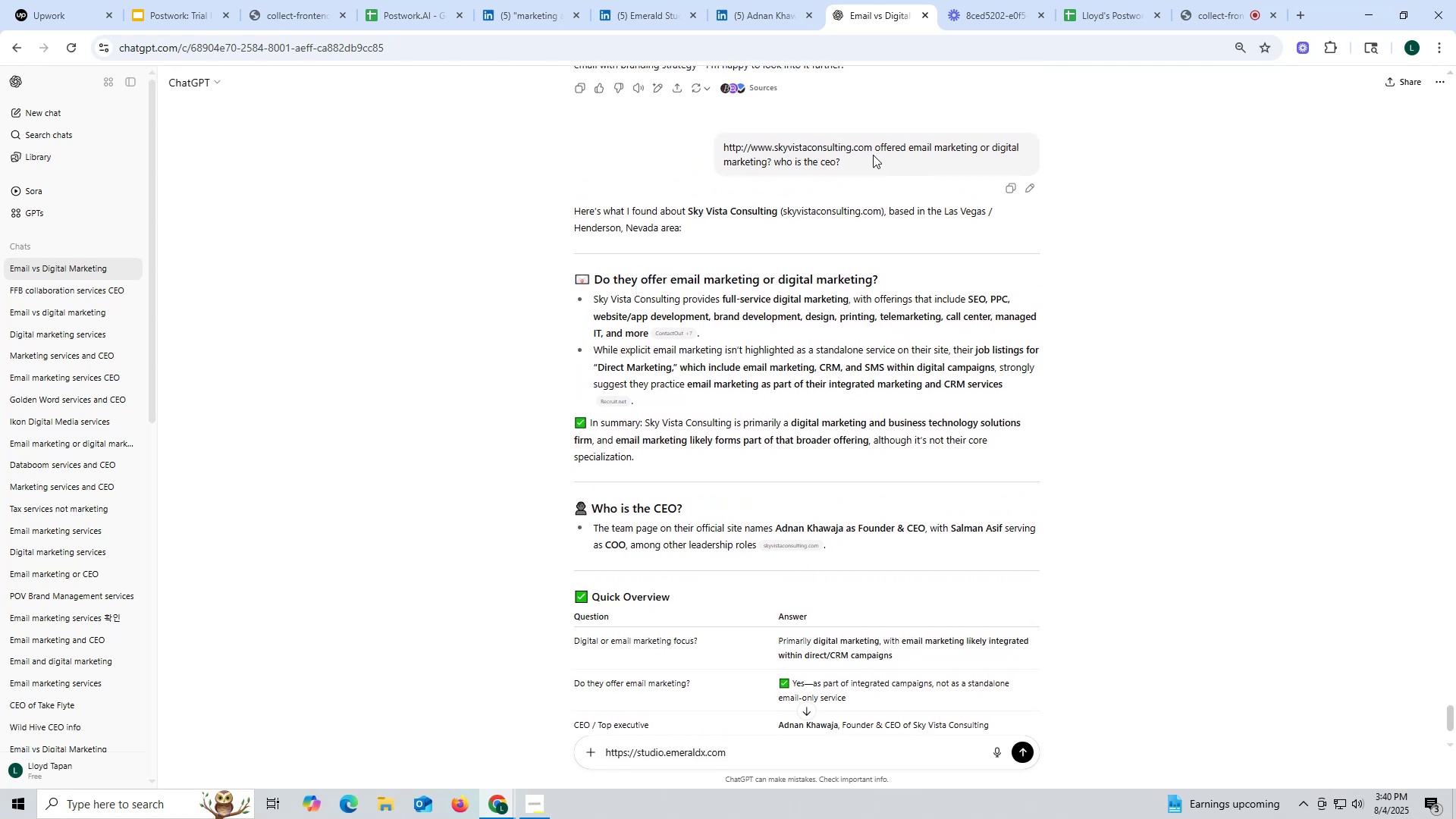 
left_click_drag(start_coordinate=[875, 145], to_coordinate=[903, 170])
 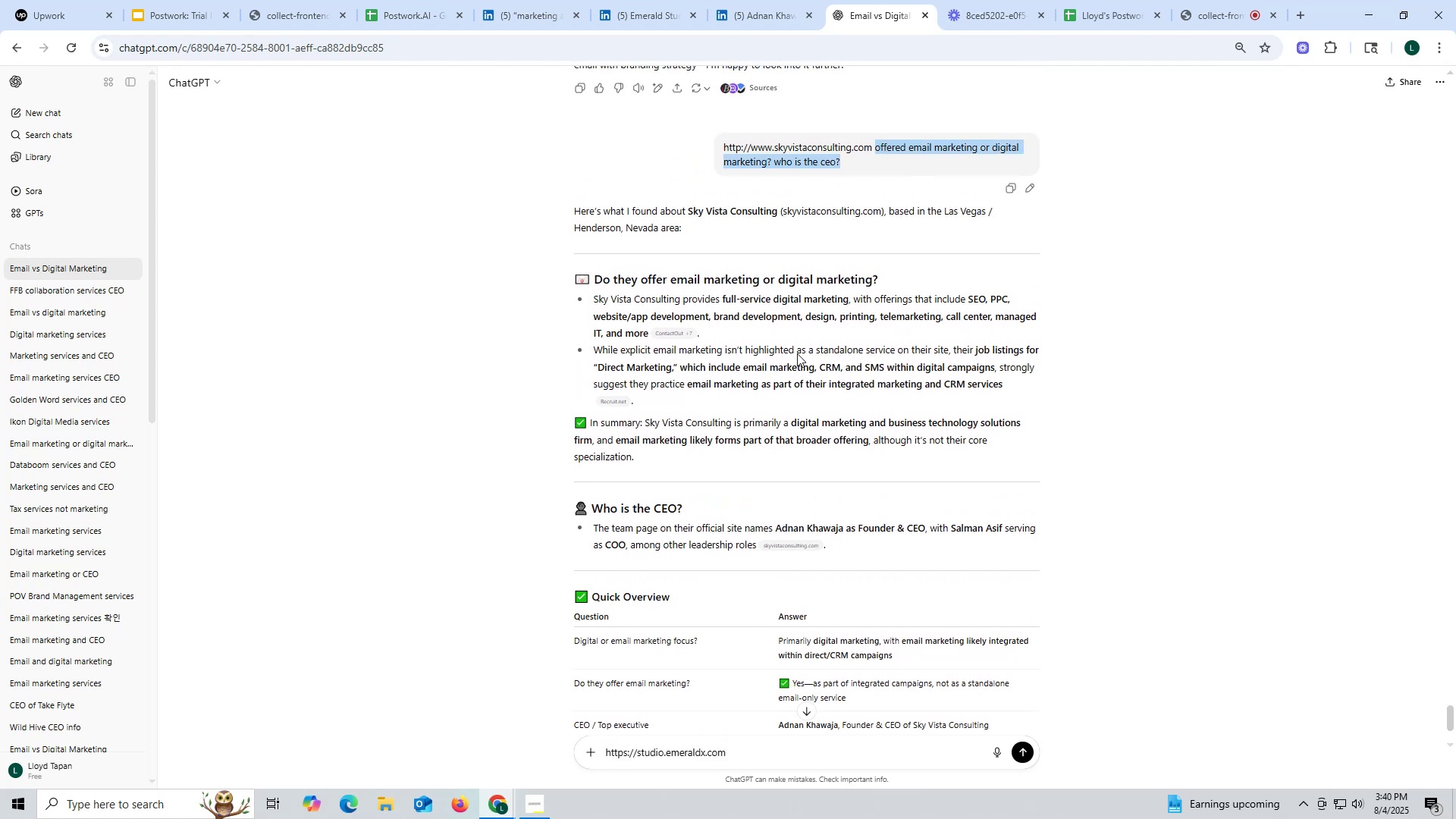 
key(Control+ControlLeft)
 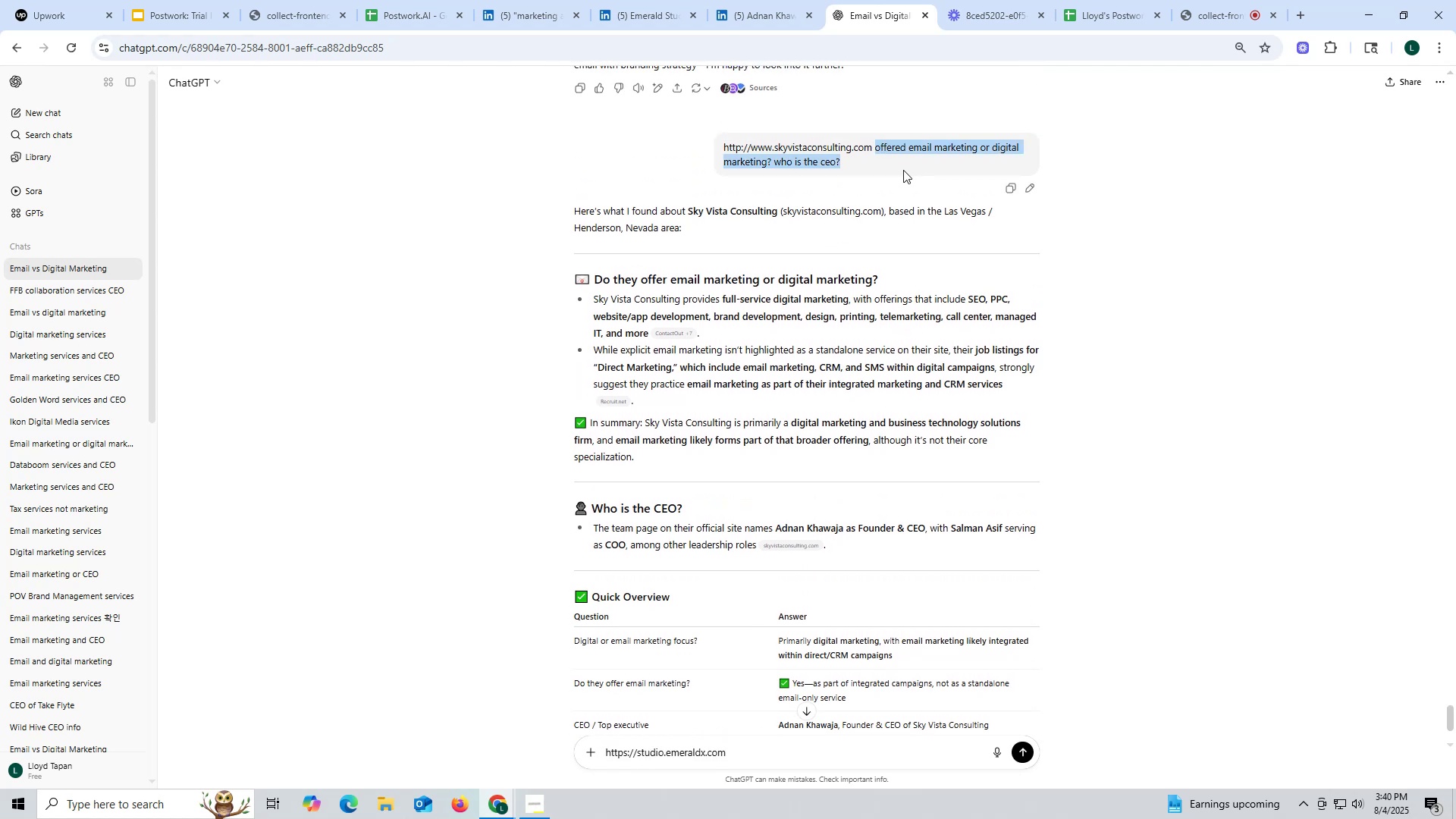 
key(Control+C)
 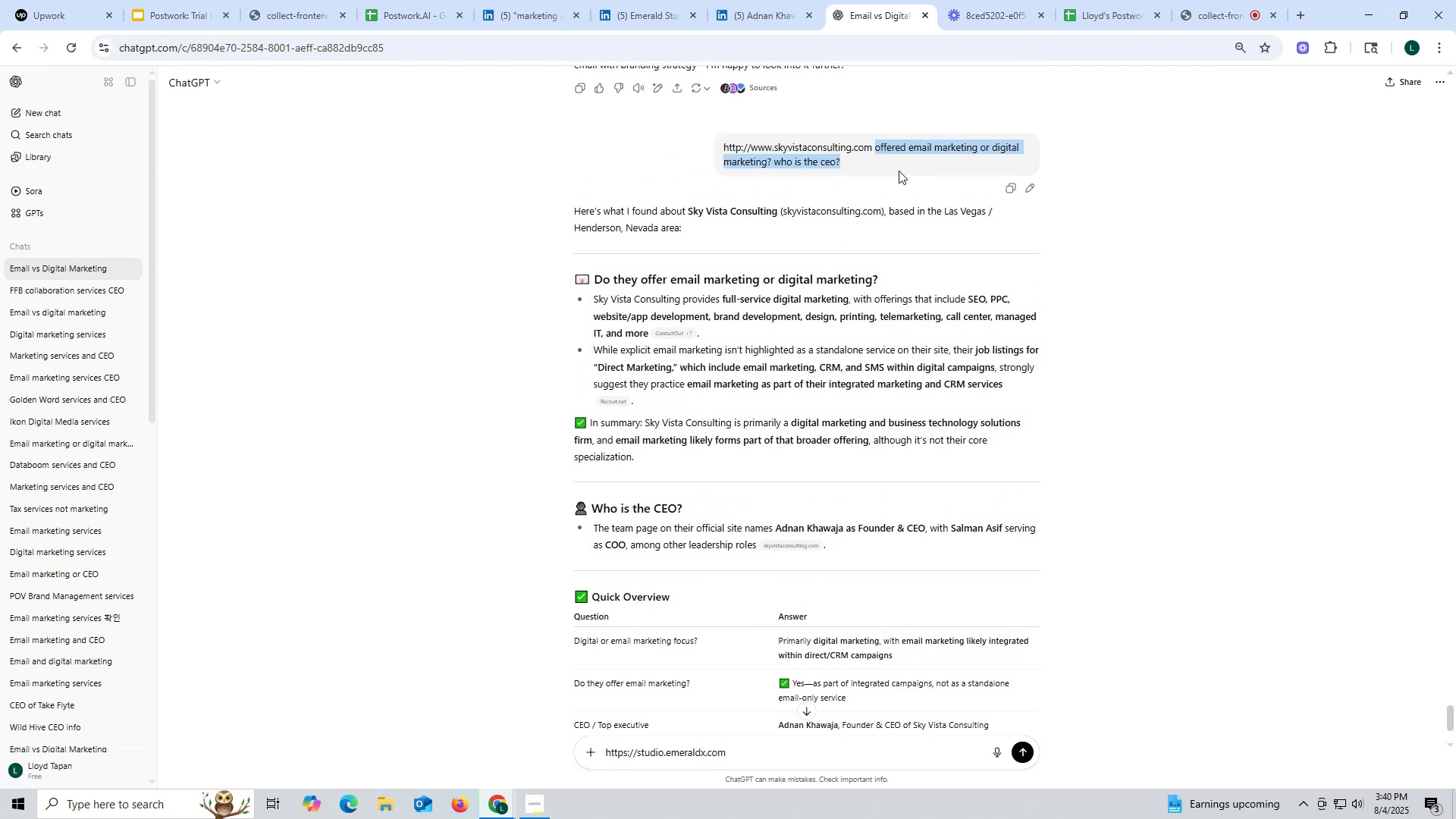 
key(Control+ControlLeft)
 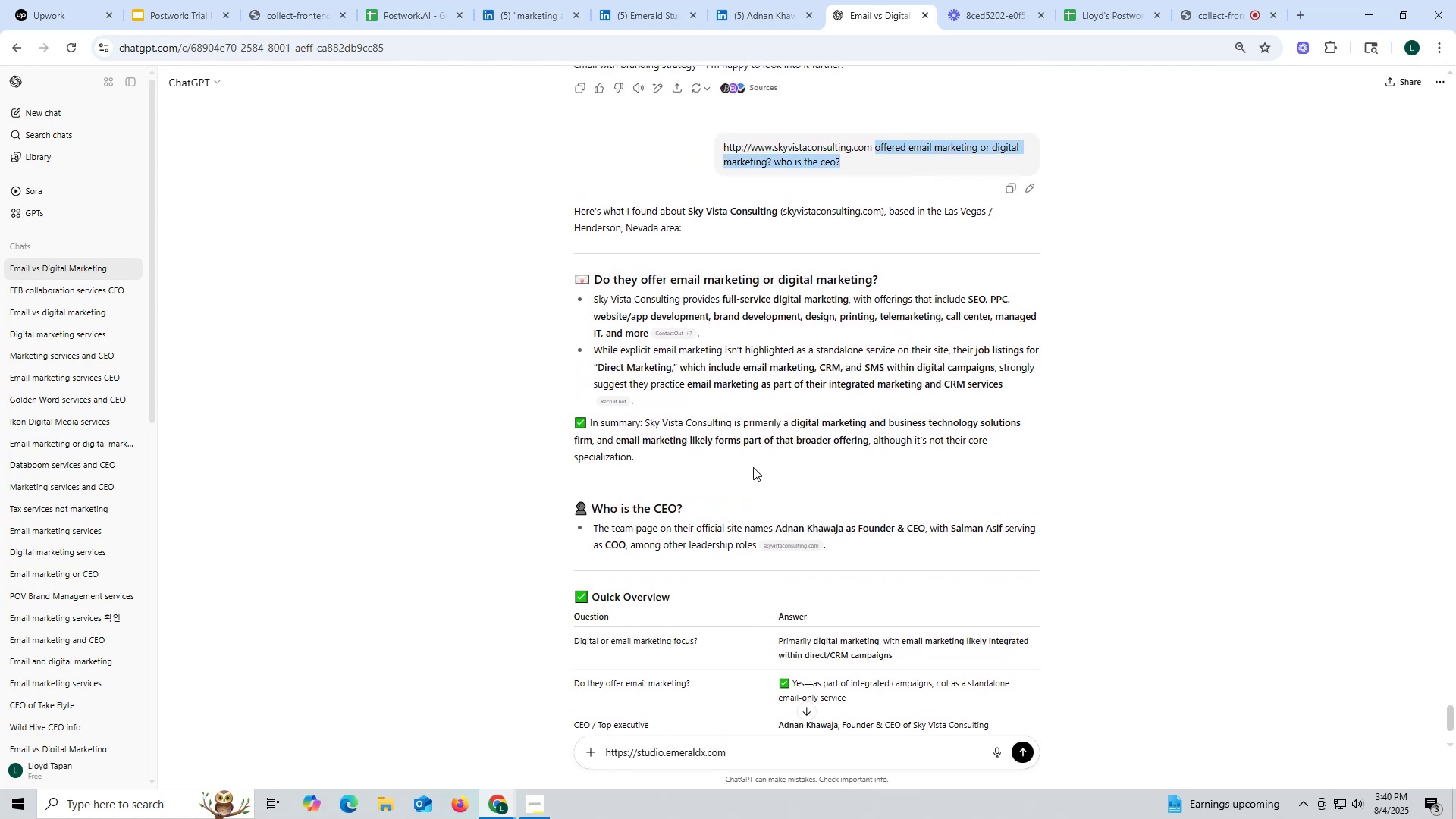 
key(Control+C)
 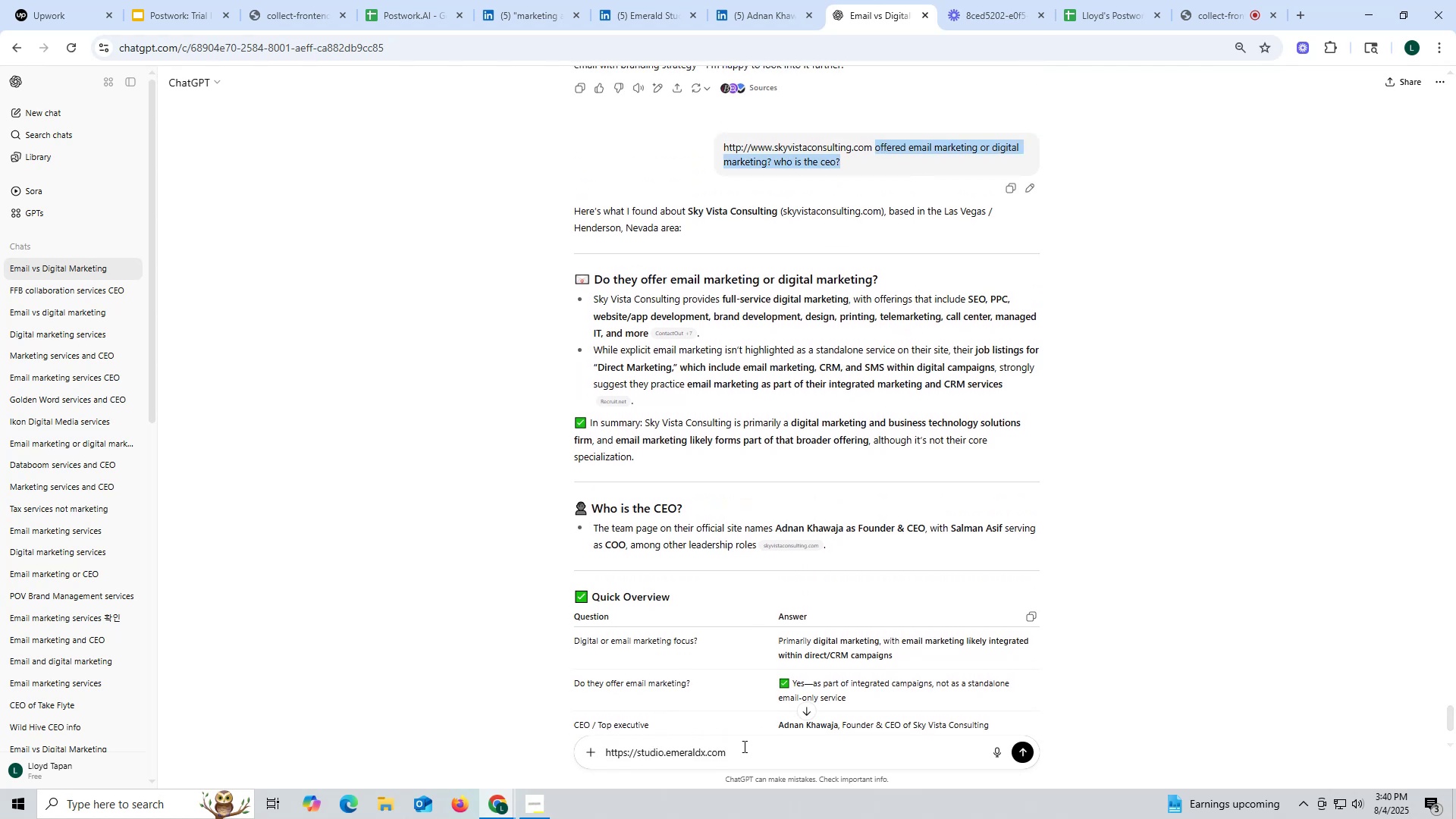 
left_click([758, 755])
 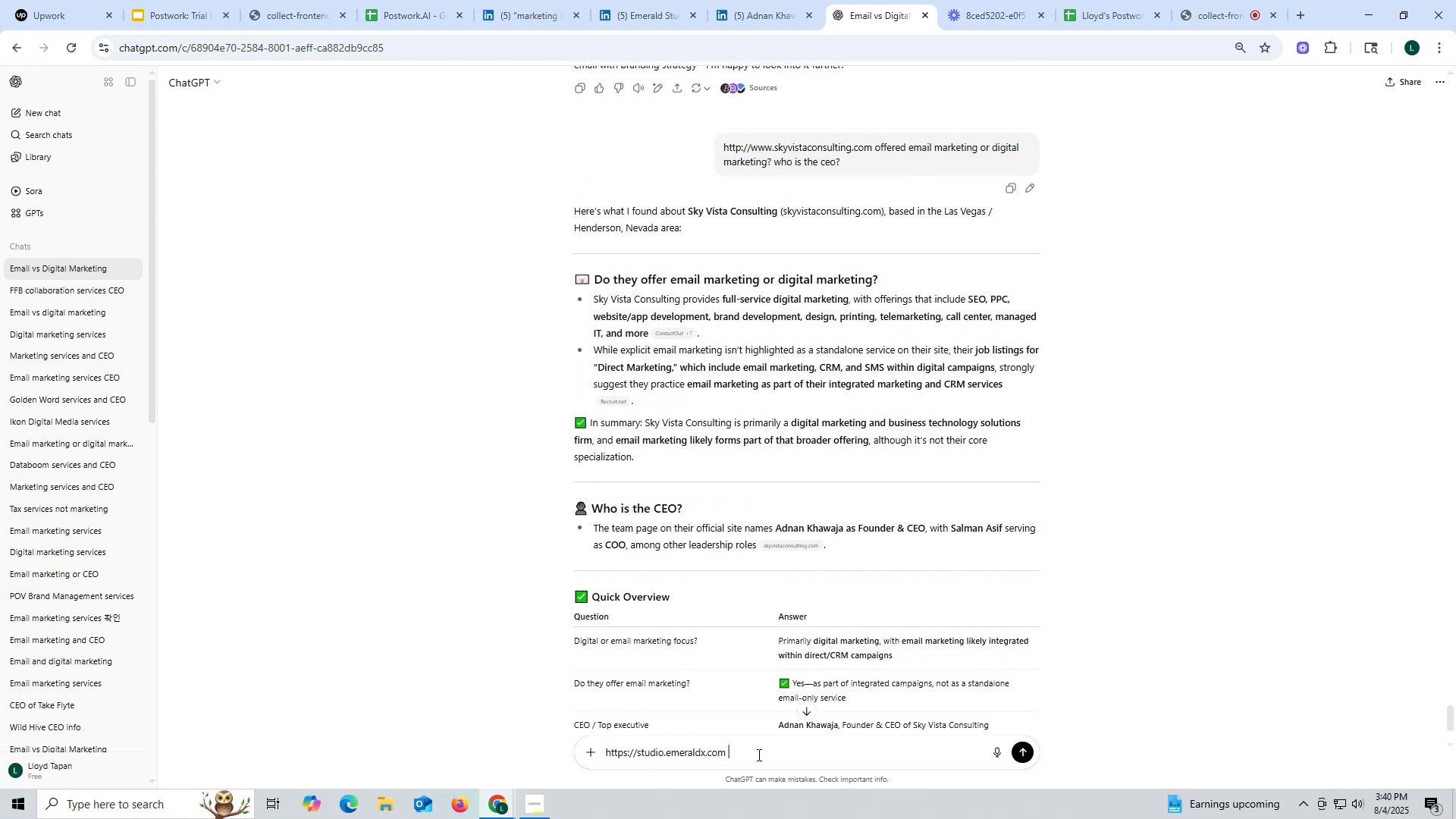 
key(Control+ControlLeft)
 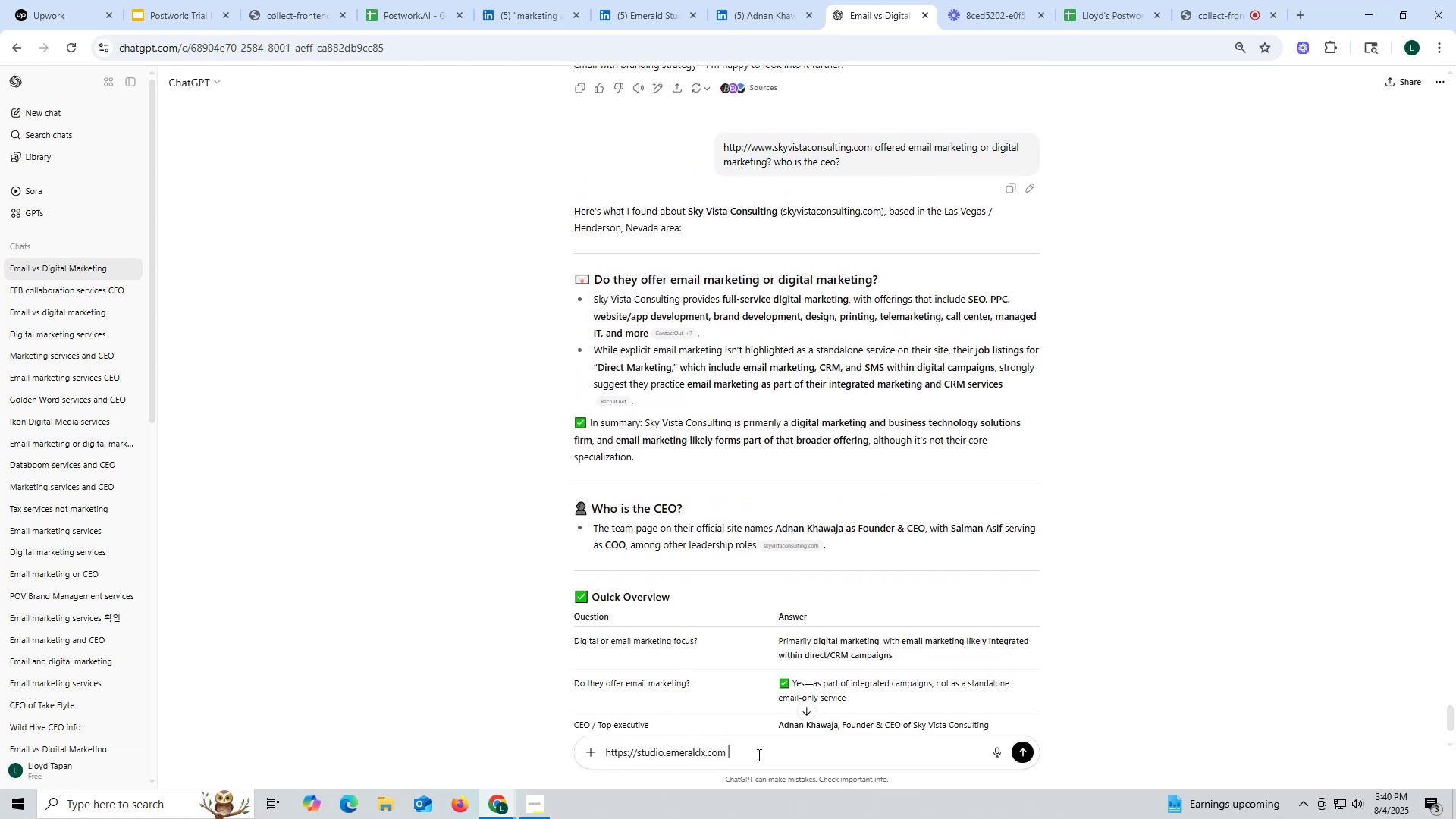 
key(Control+V)
 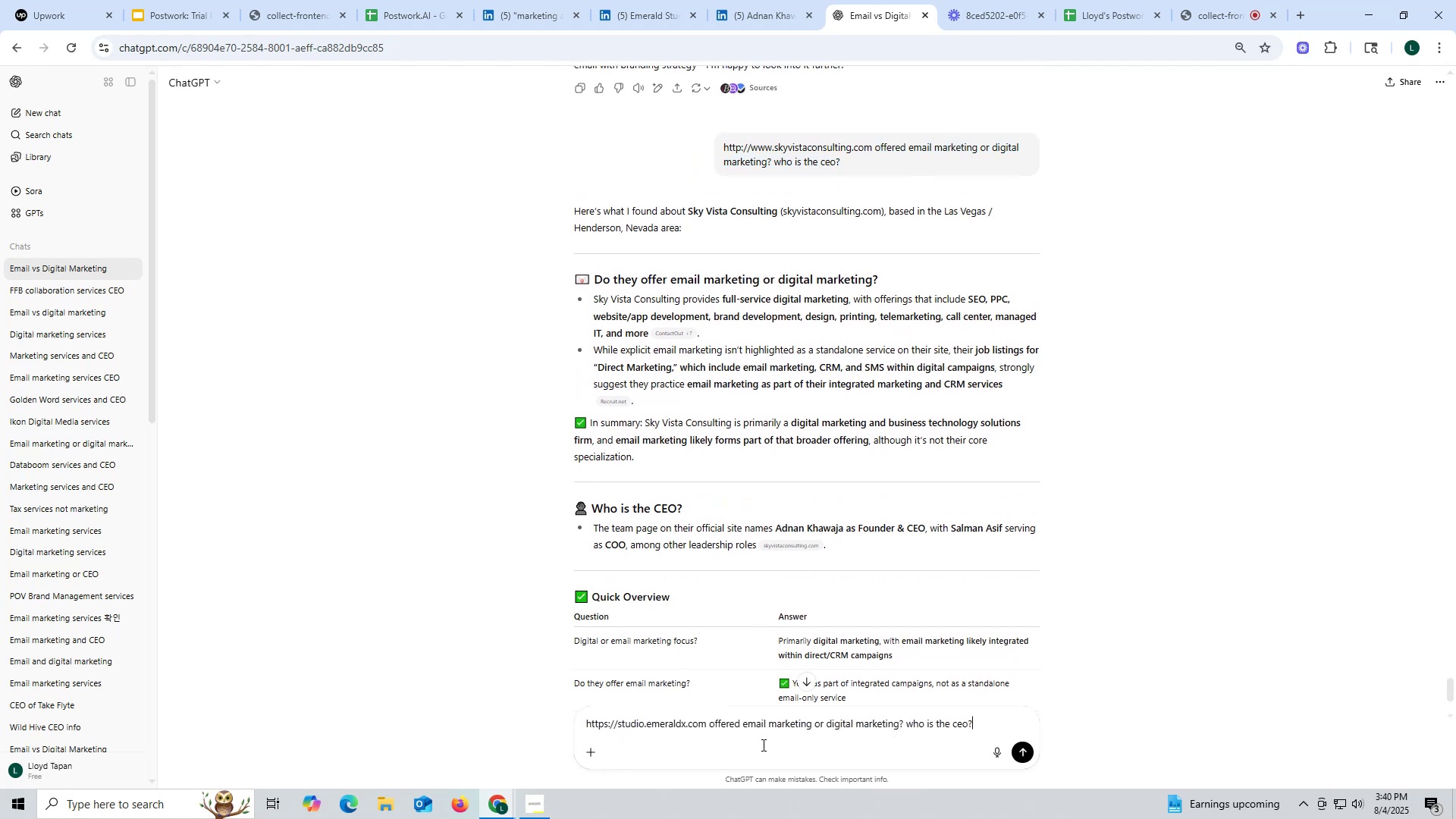 
key(Enter)
 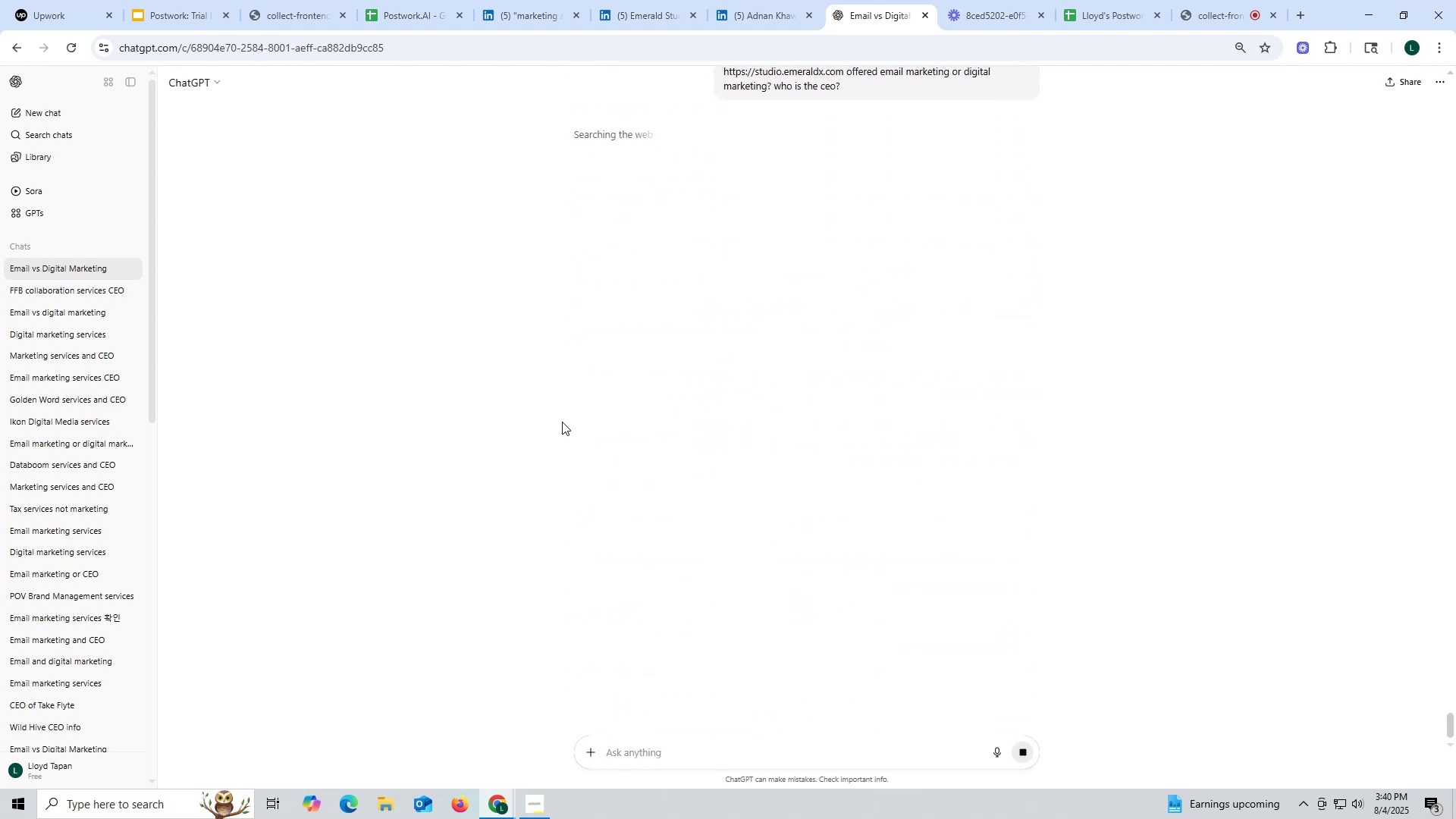 
wait(8.27)
 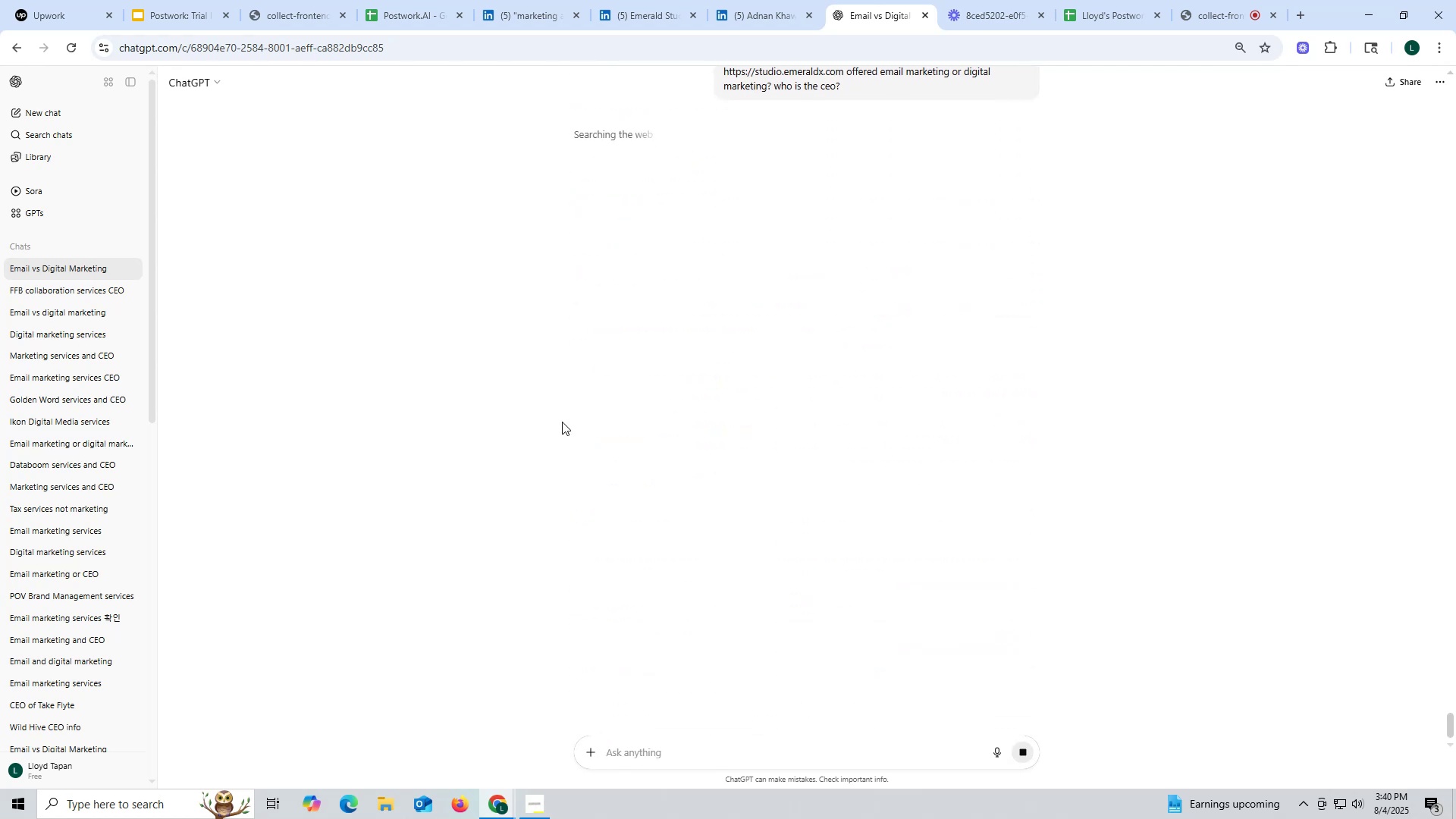 
scroll: coordinate [704, 478], scroll_direction: down, amount: 5.0
 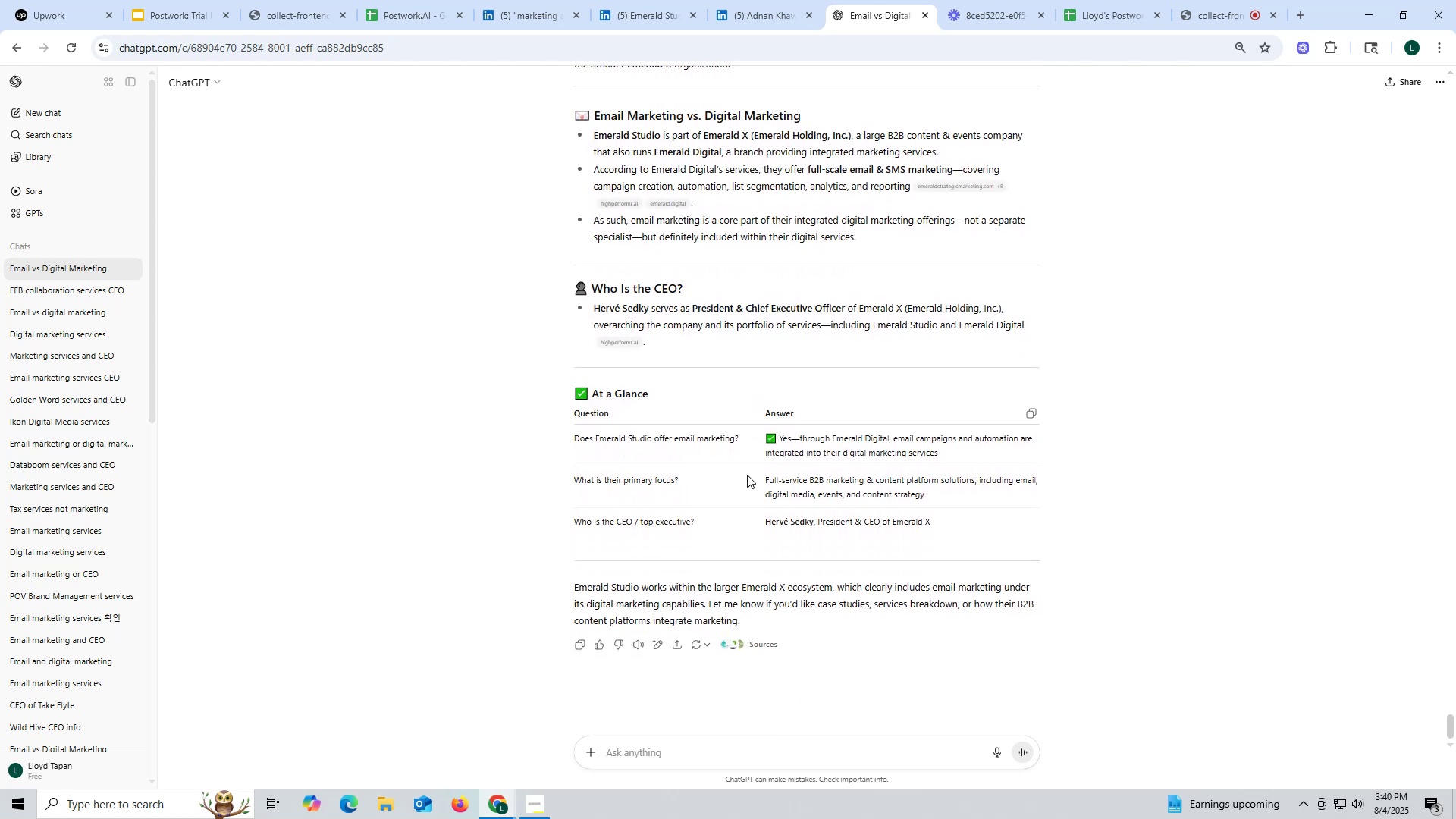 
scroll: coordinate [839, 491], scroll_direction: up, amount: 1.0
 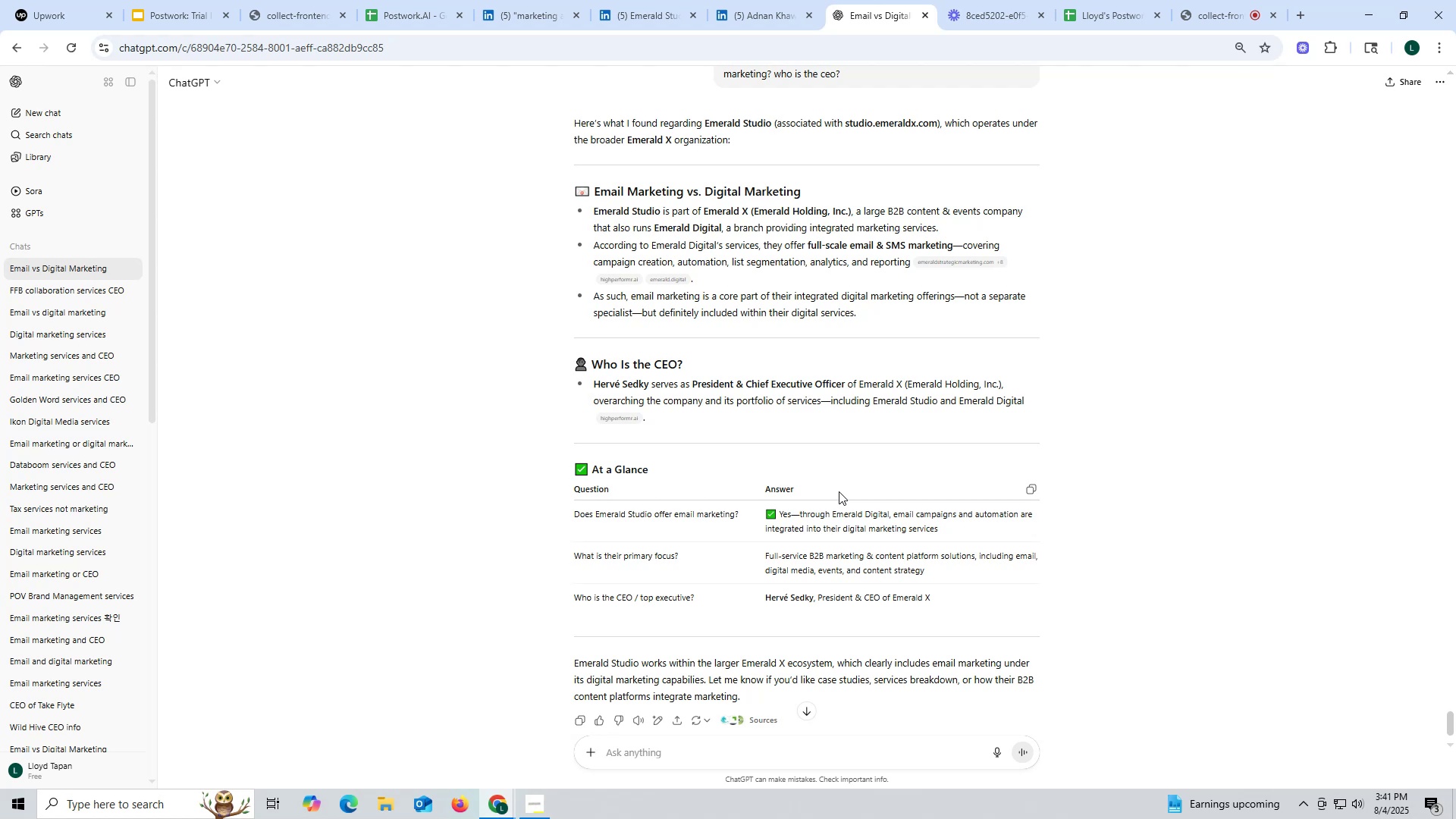 
wait(8.08)
 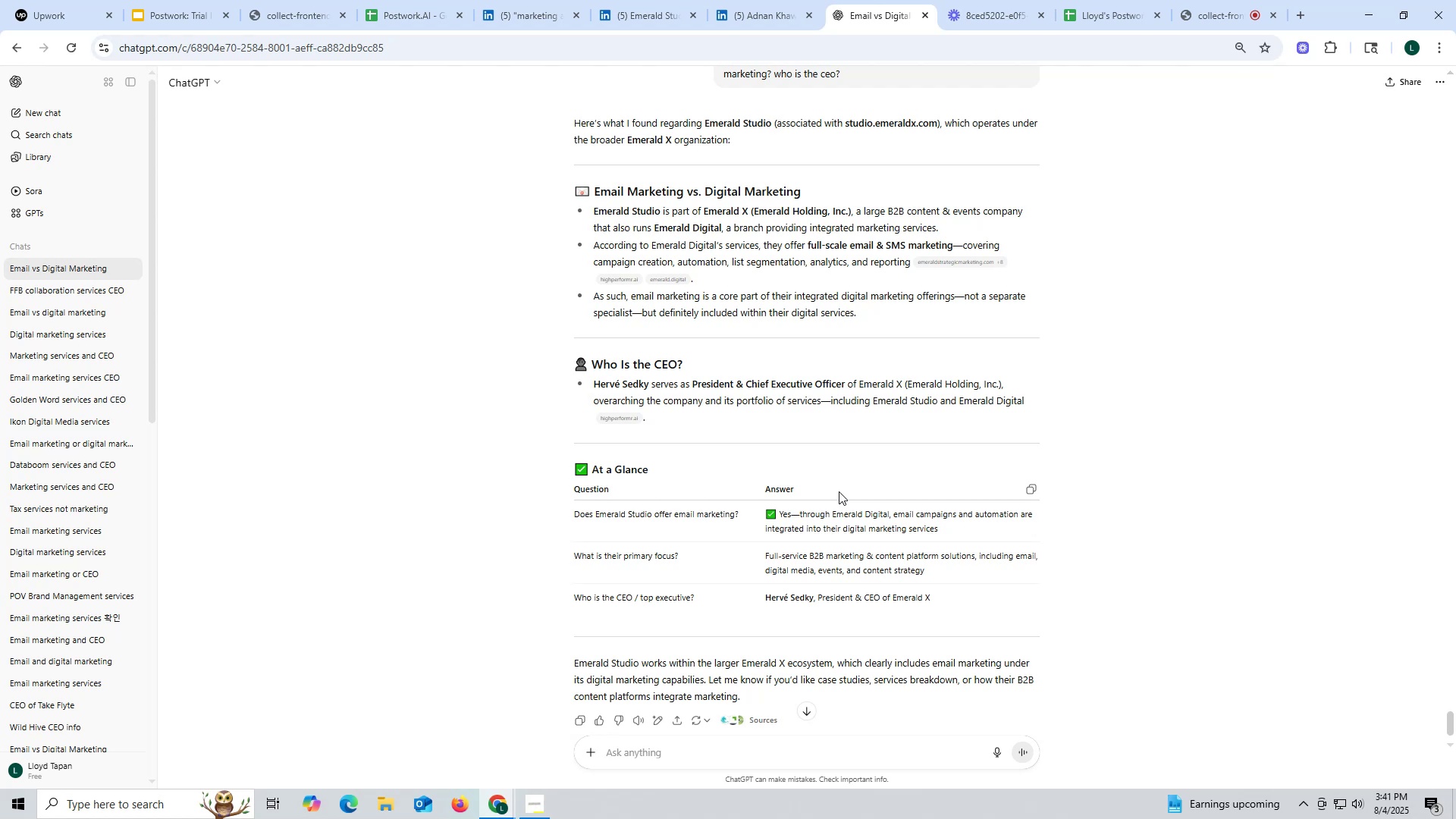 
left_click_drag(start_coordinate=[592, 383], to_coordinate=[650, 382])
 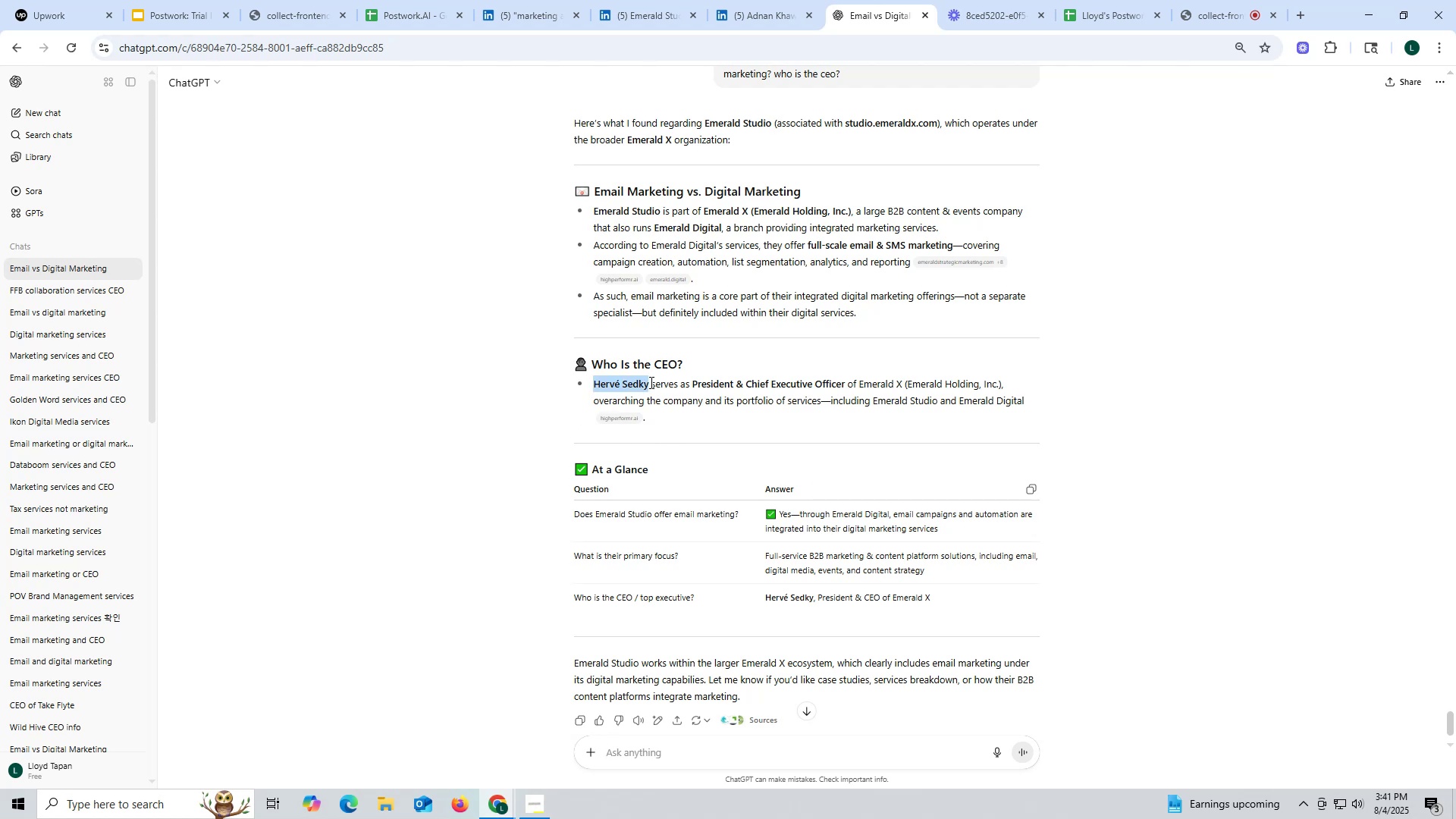 
key(Control+ControlLeft)
 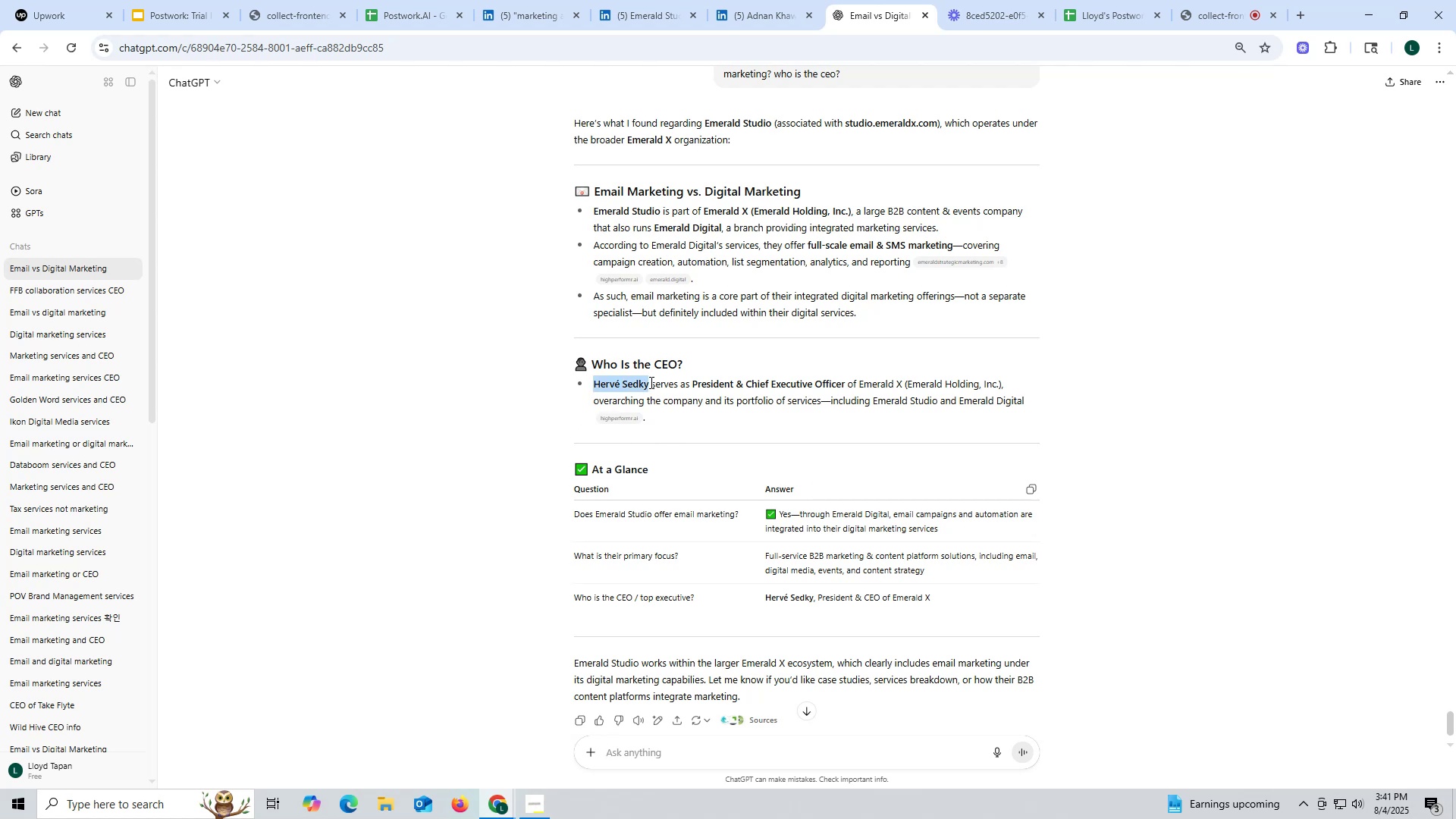 
key(Control+C)
 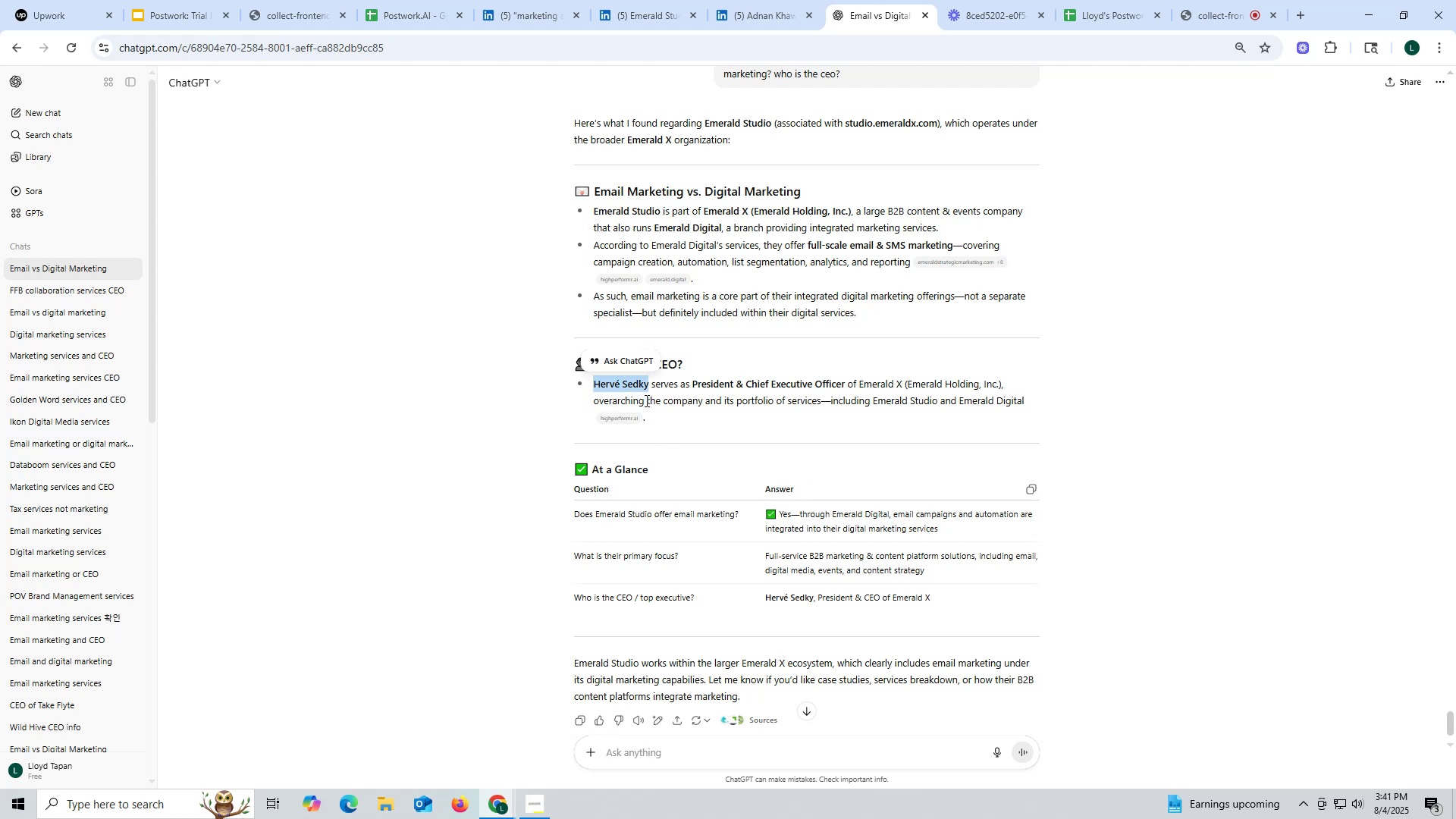 
key(Control+ControlLeft)
 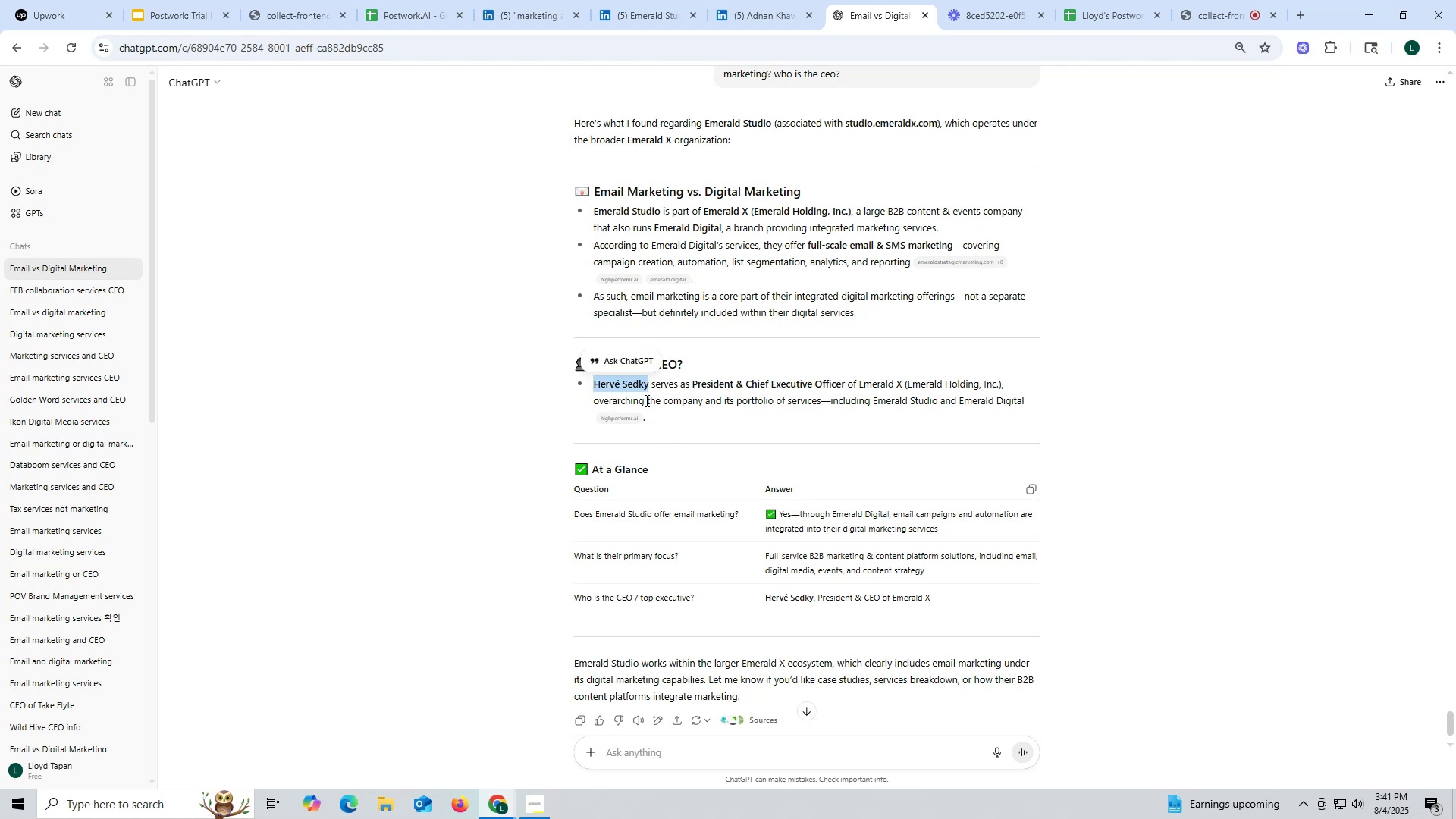 
key(Control+C)
 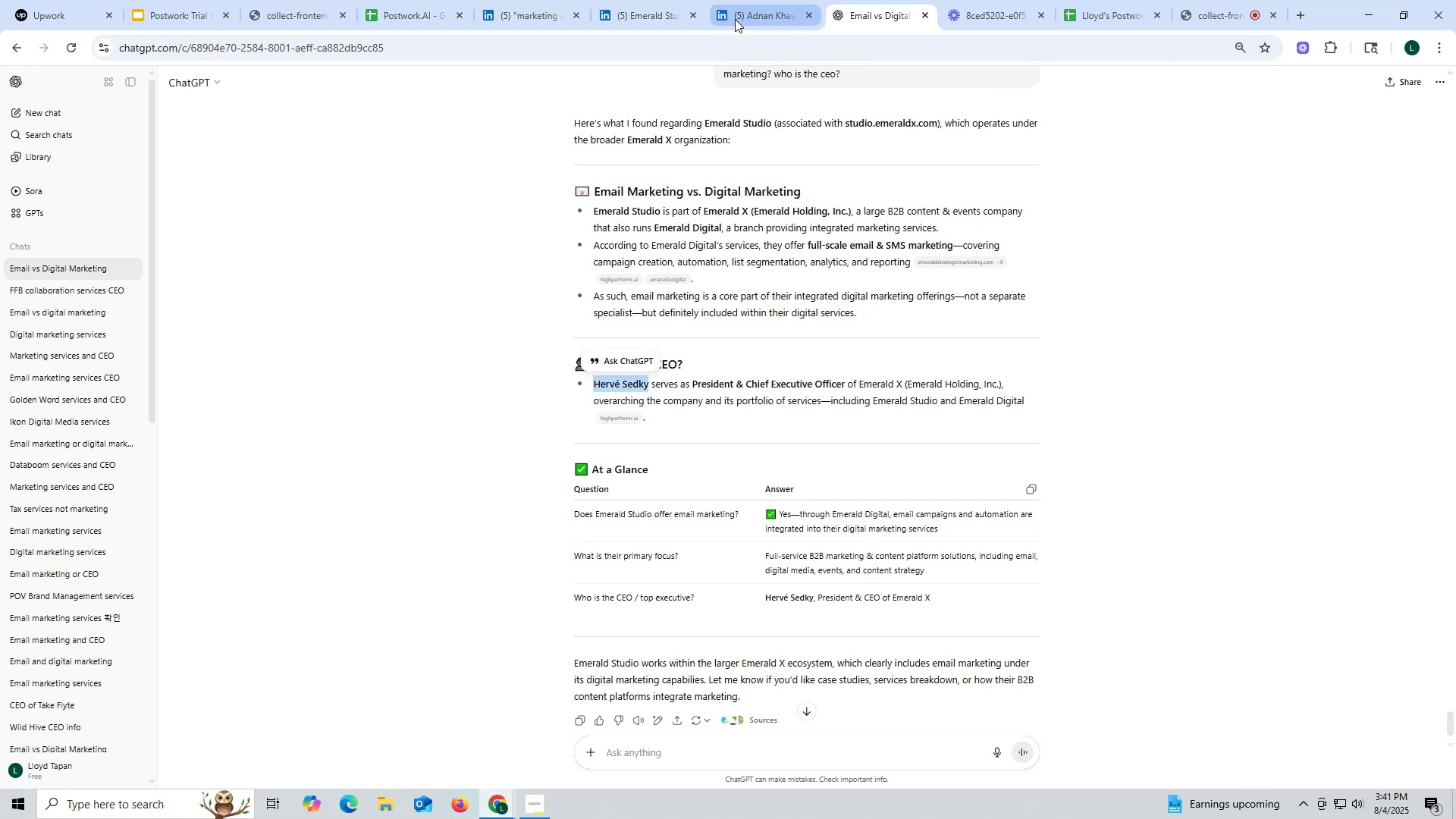 
left_click([745, 11])
 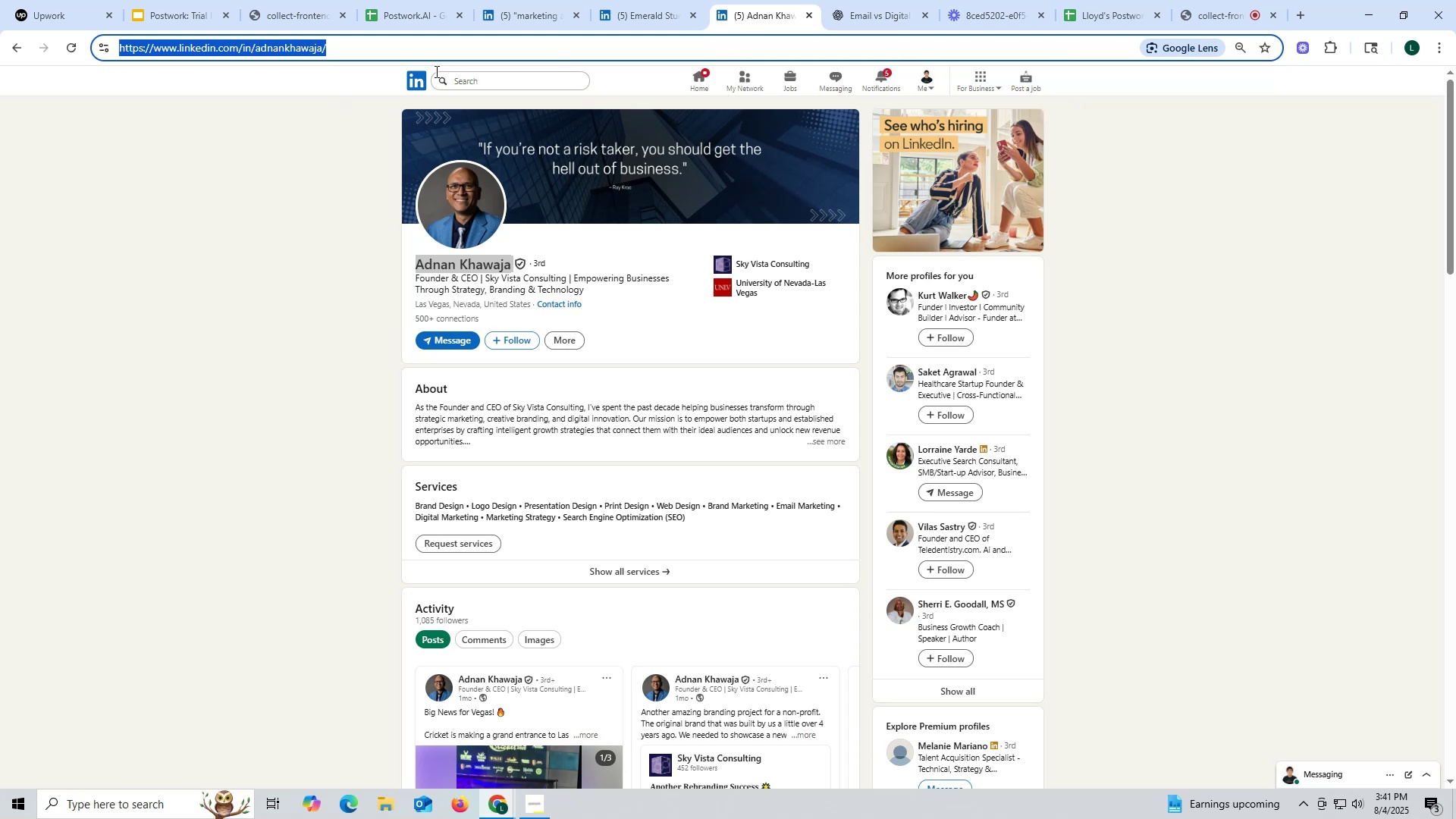 
key(Control+ControlLeft)
 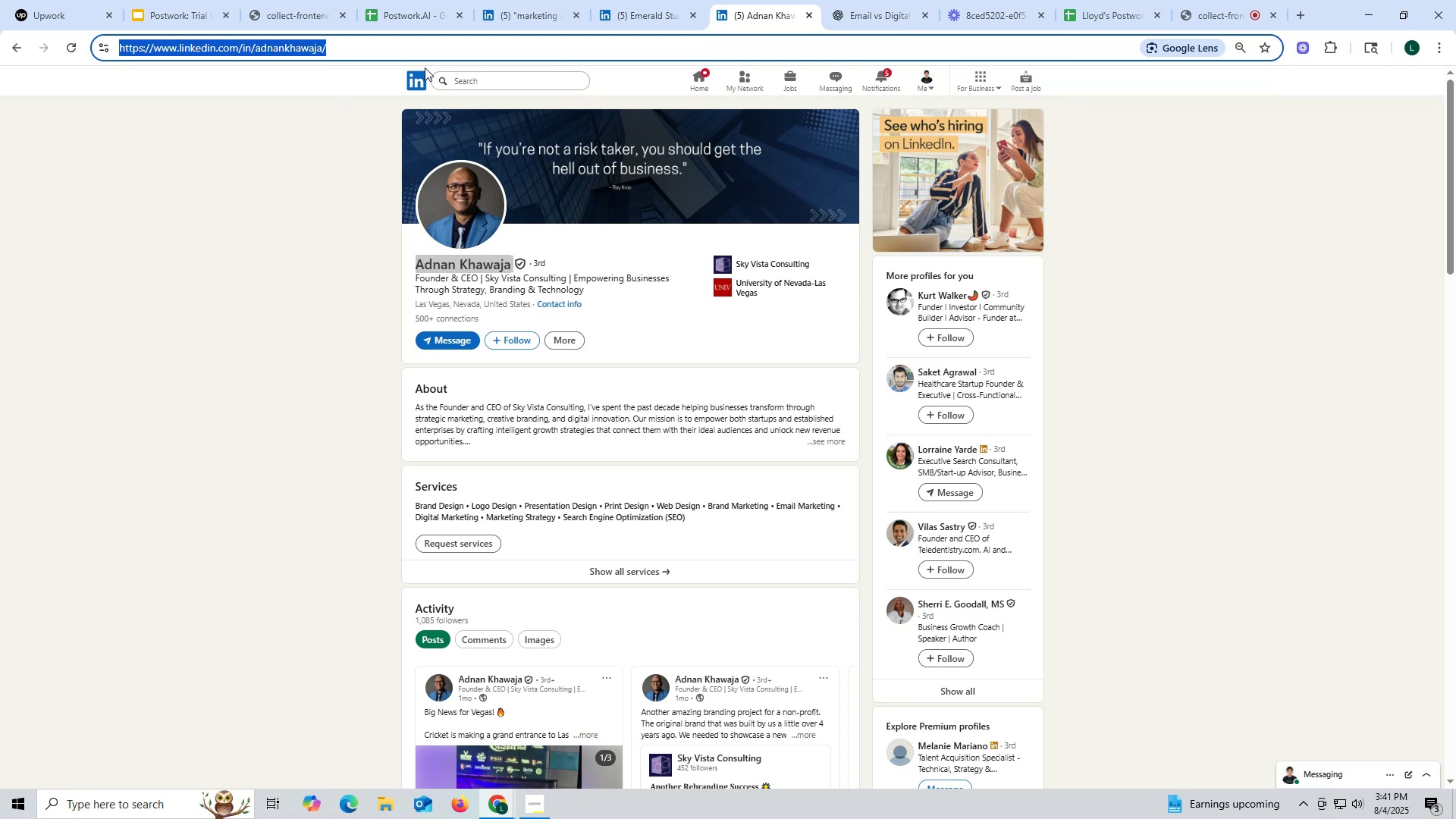 
key(Control+V)
 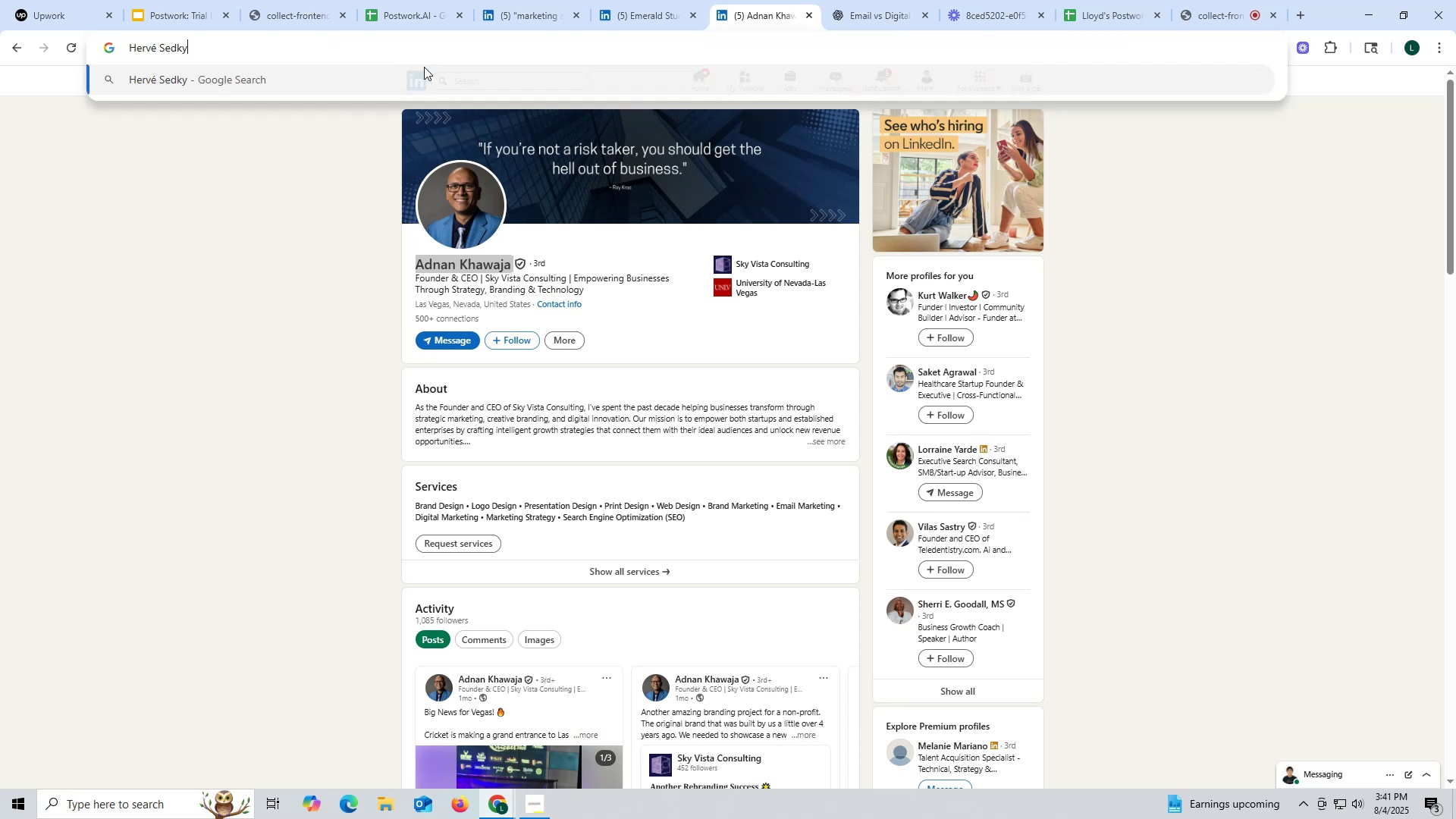 
key(Space)
 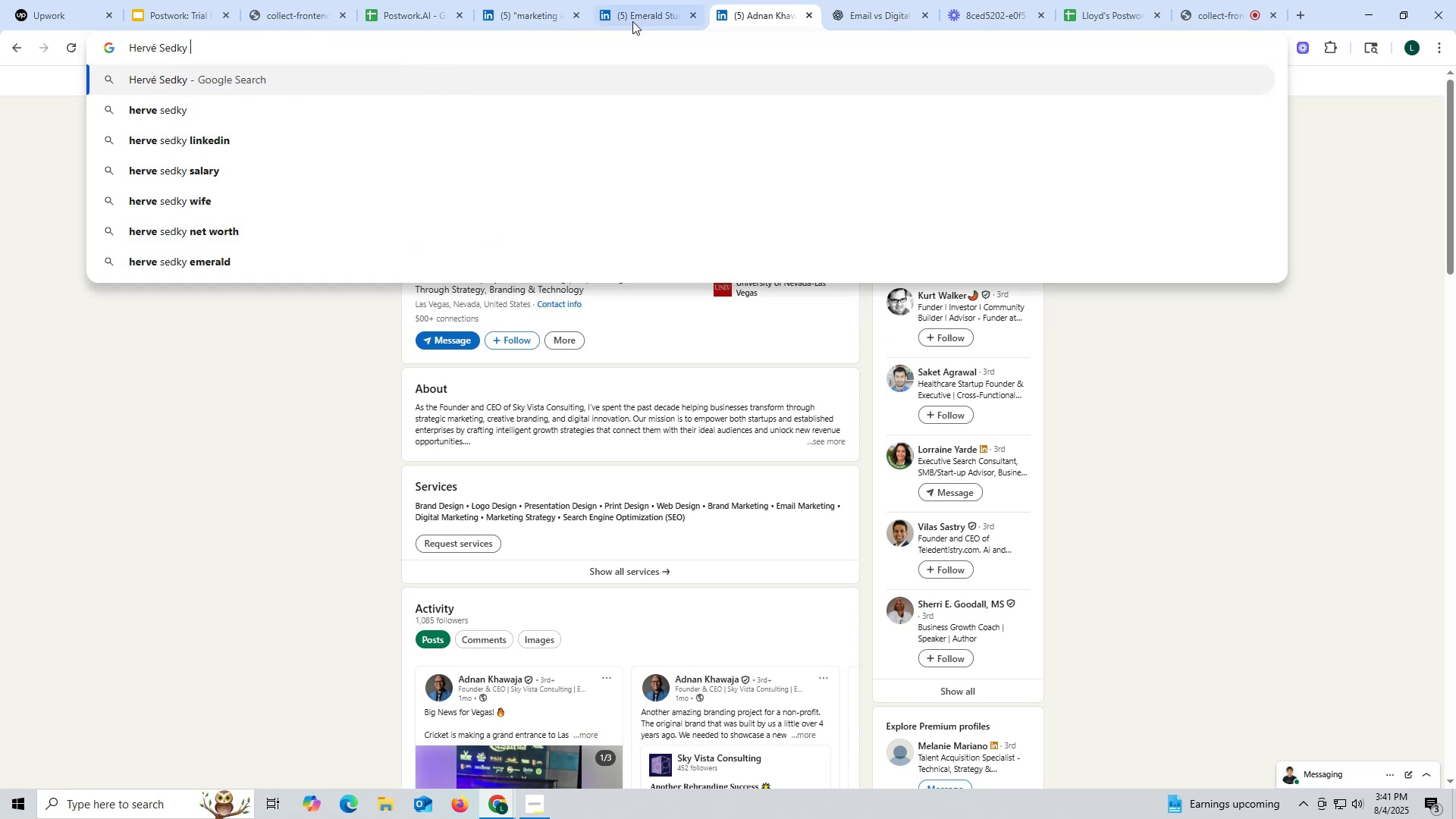 
left_click([661, 14])
 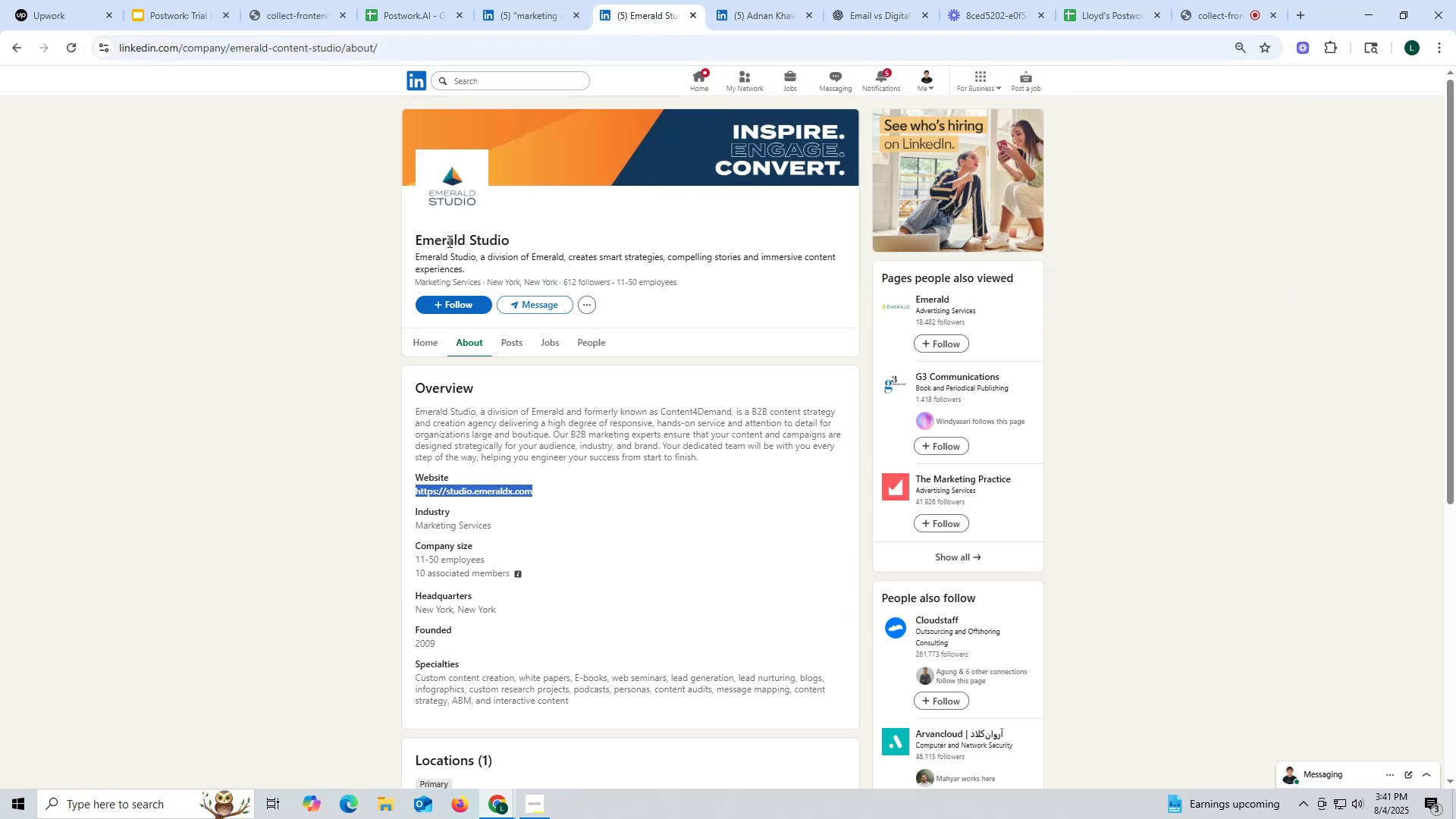 
left_click_drag(start_coordinate=[391, 243], to_coordinate=[517, 232])
 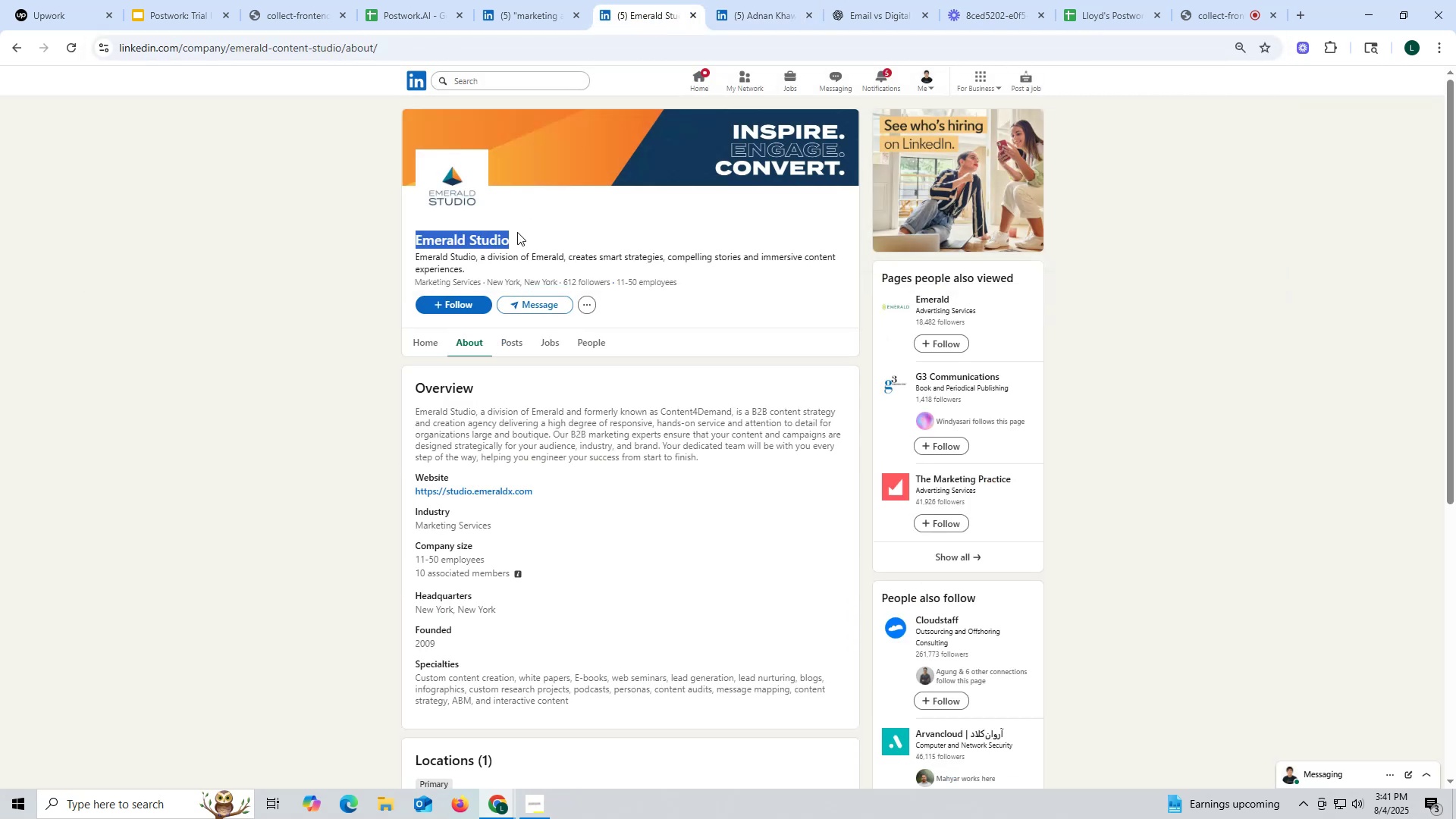 
key(Control+ControlLeft)
 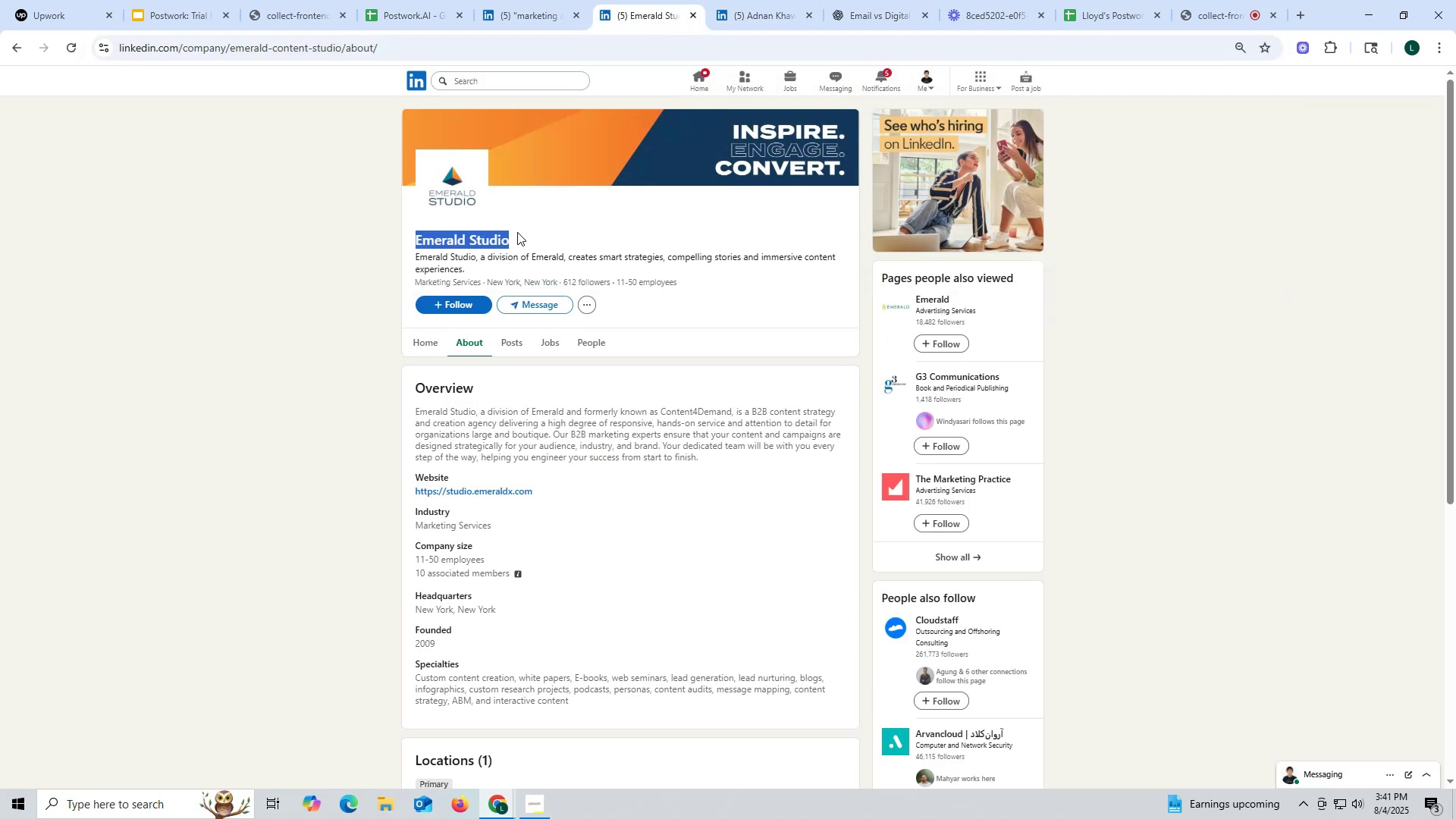 
key(Control+C)
 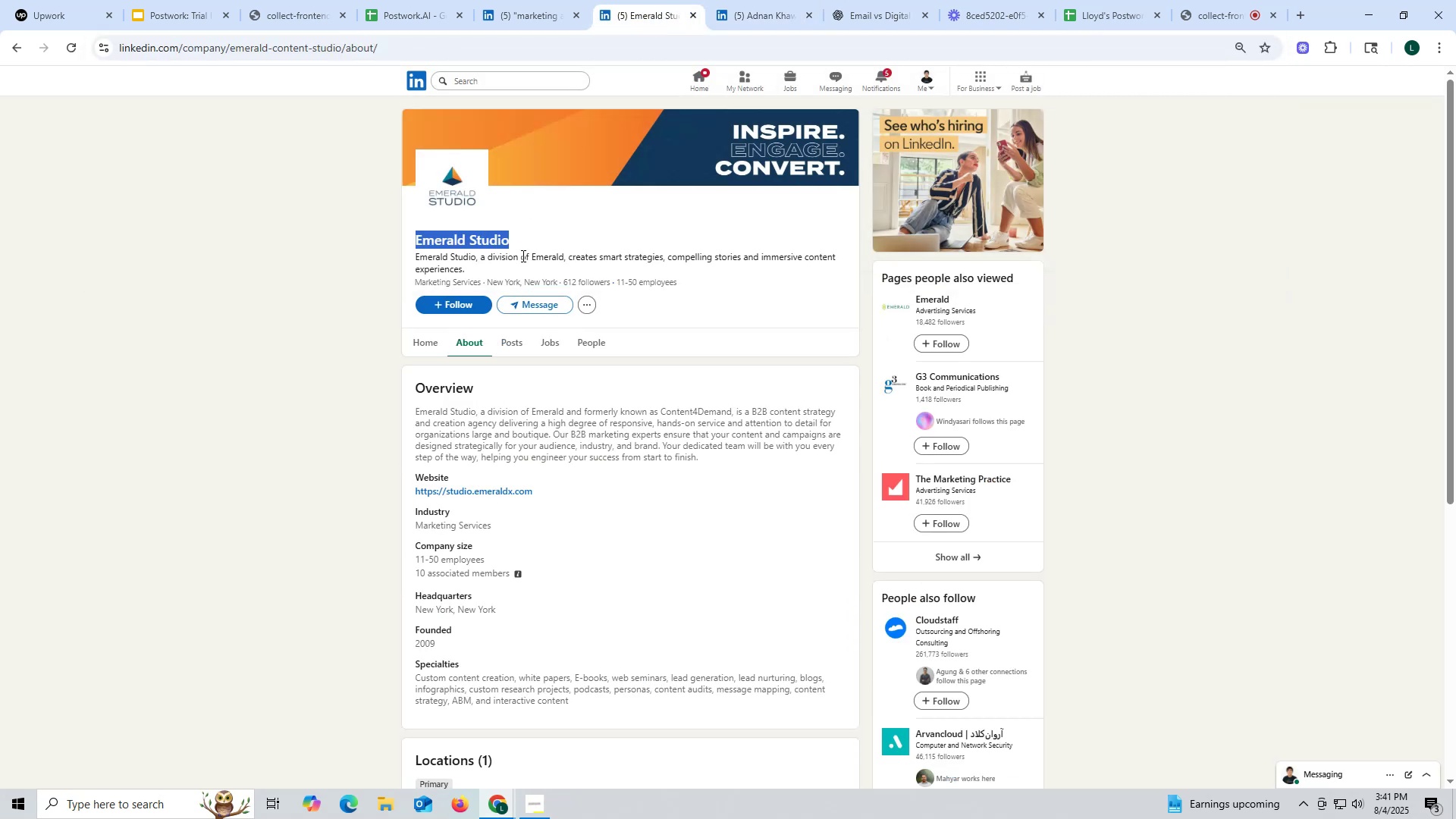 
key(Control+ControlLeft)
 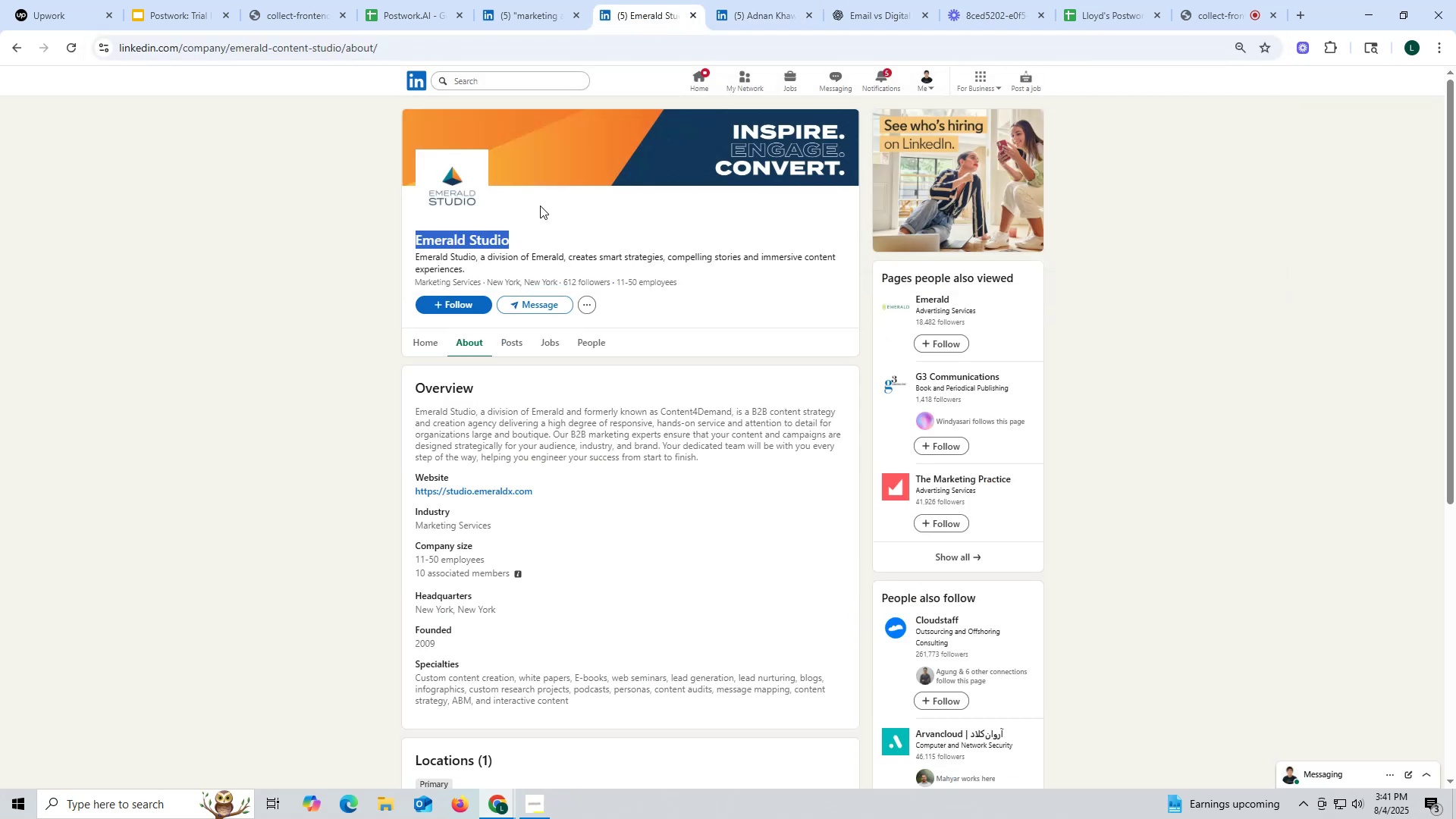 
key(Control+C)
 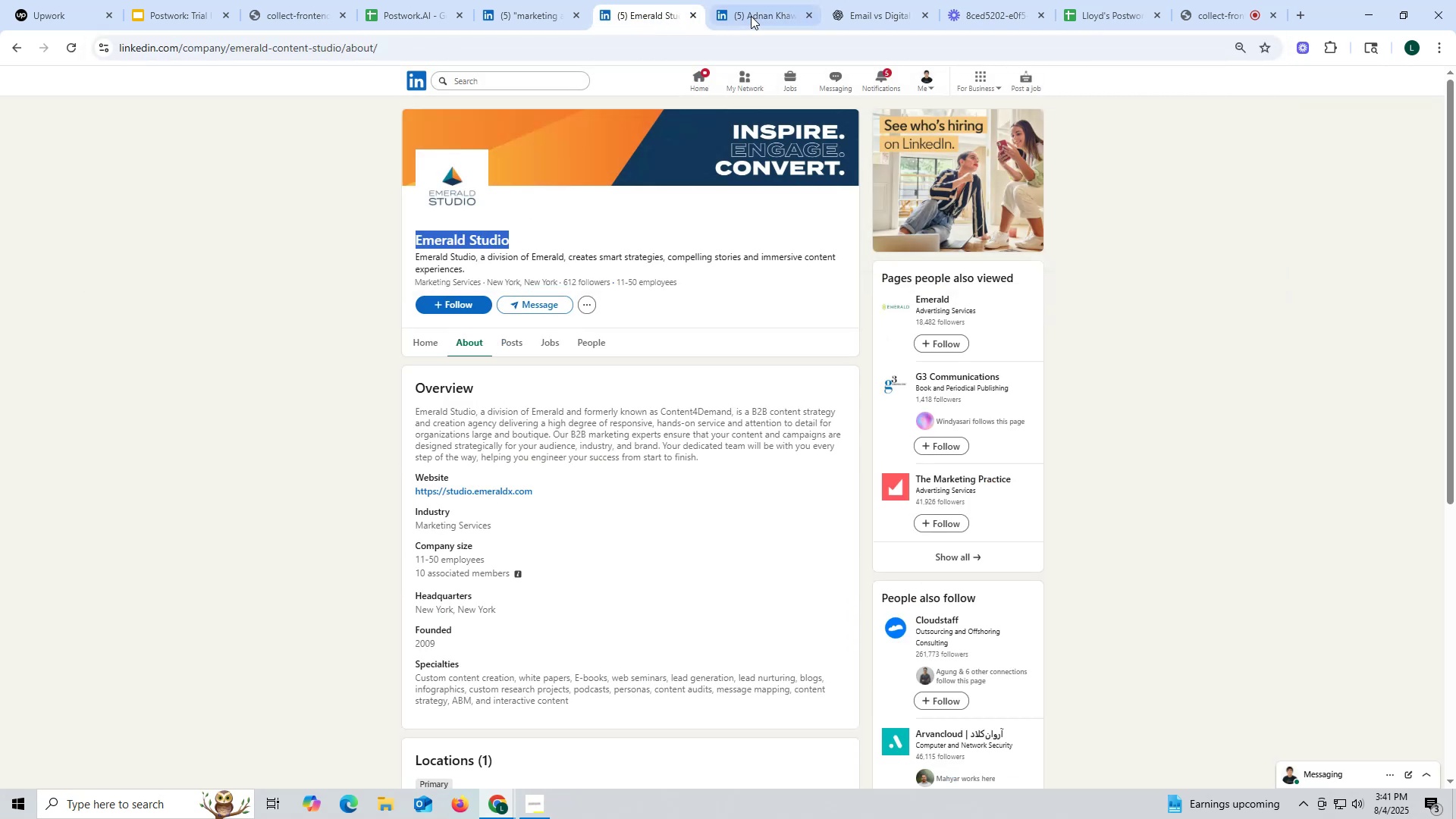 
left_click([764, 11])
 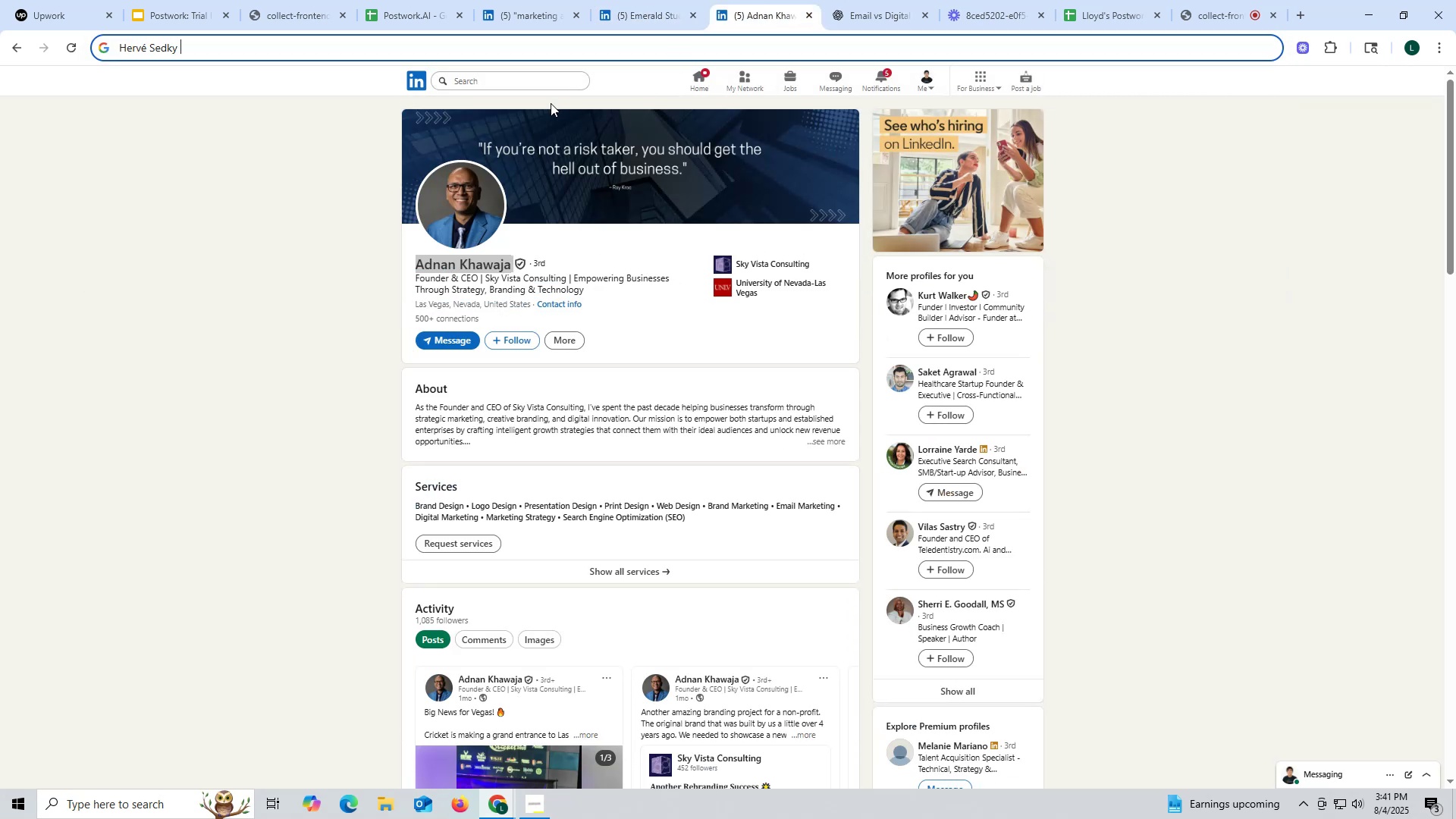 
key(Control+ControlLeft)
 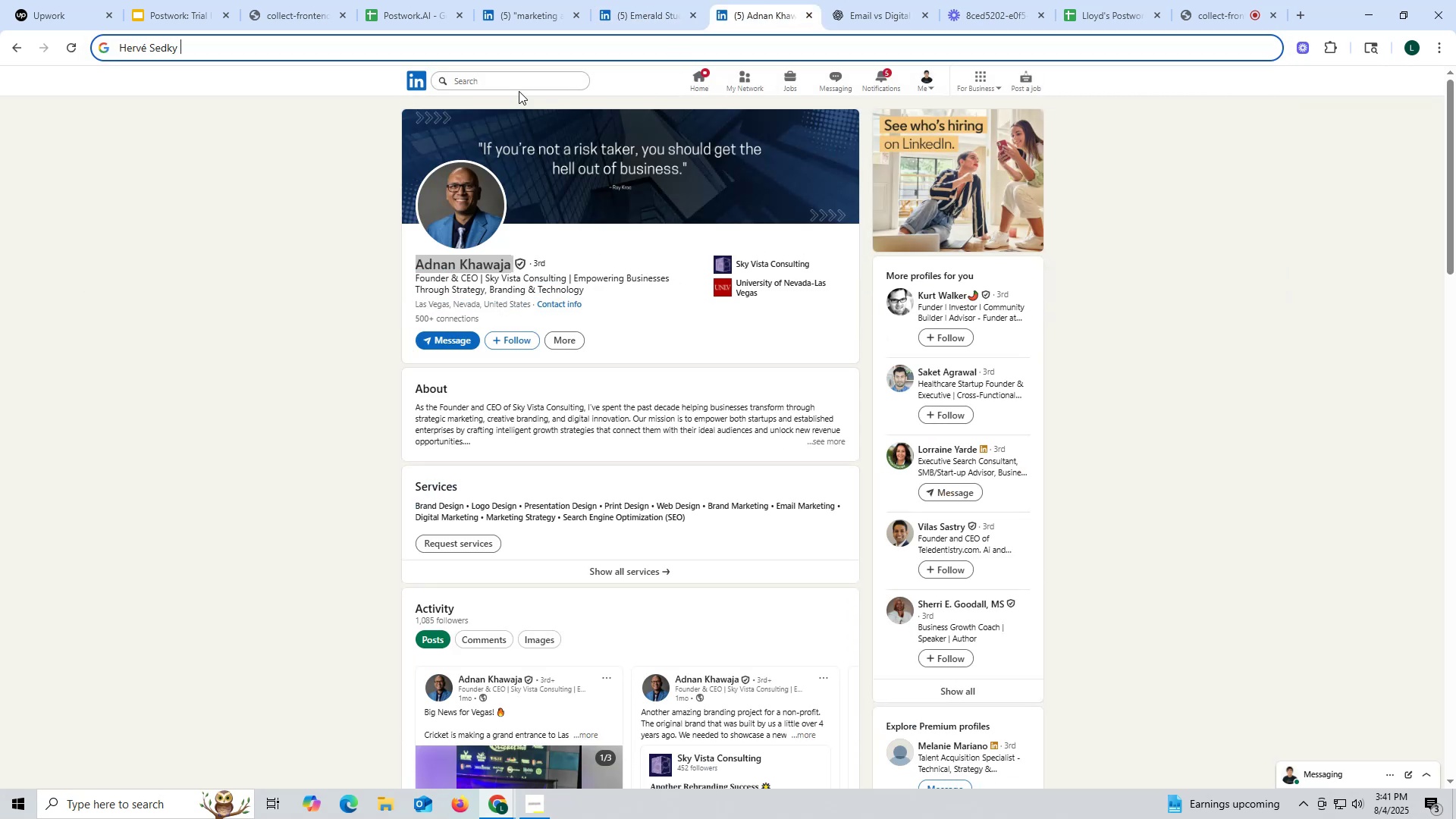 
key(Control+V)
 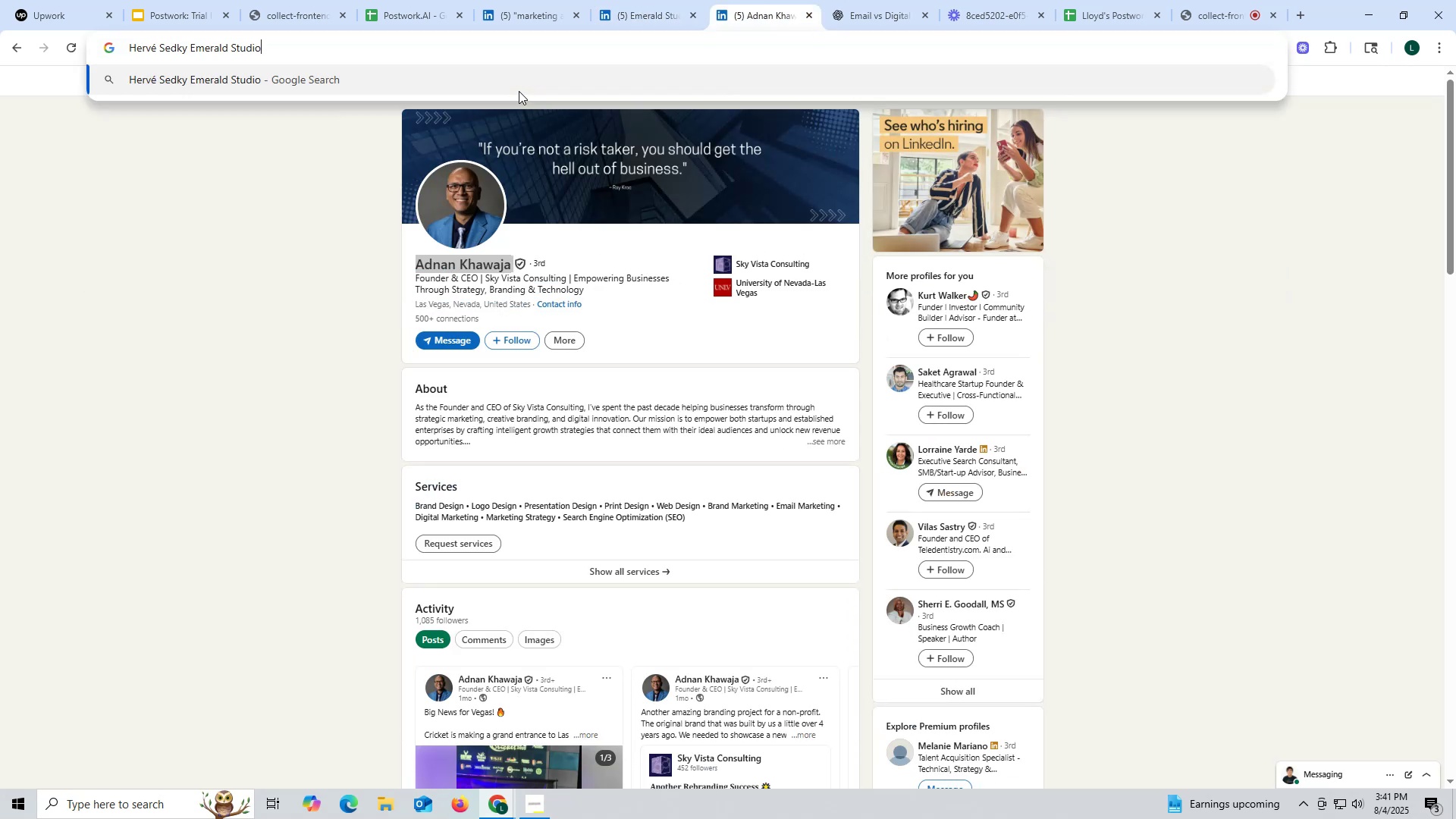 
key(Space)
 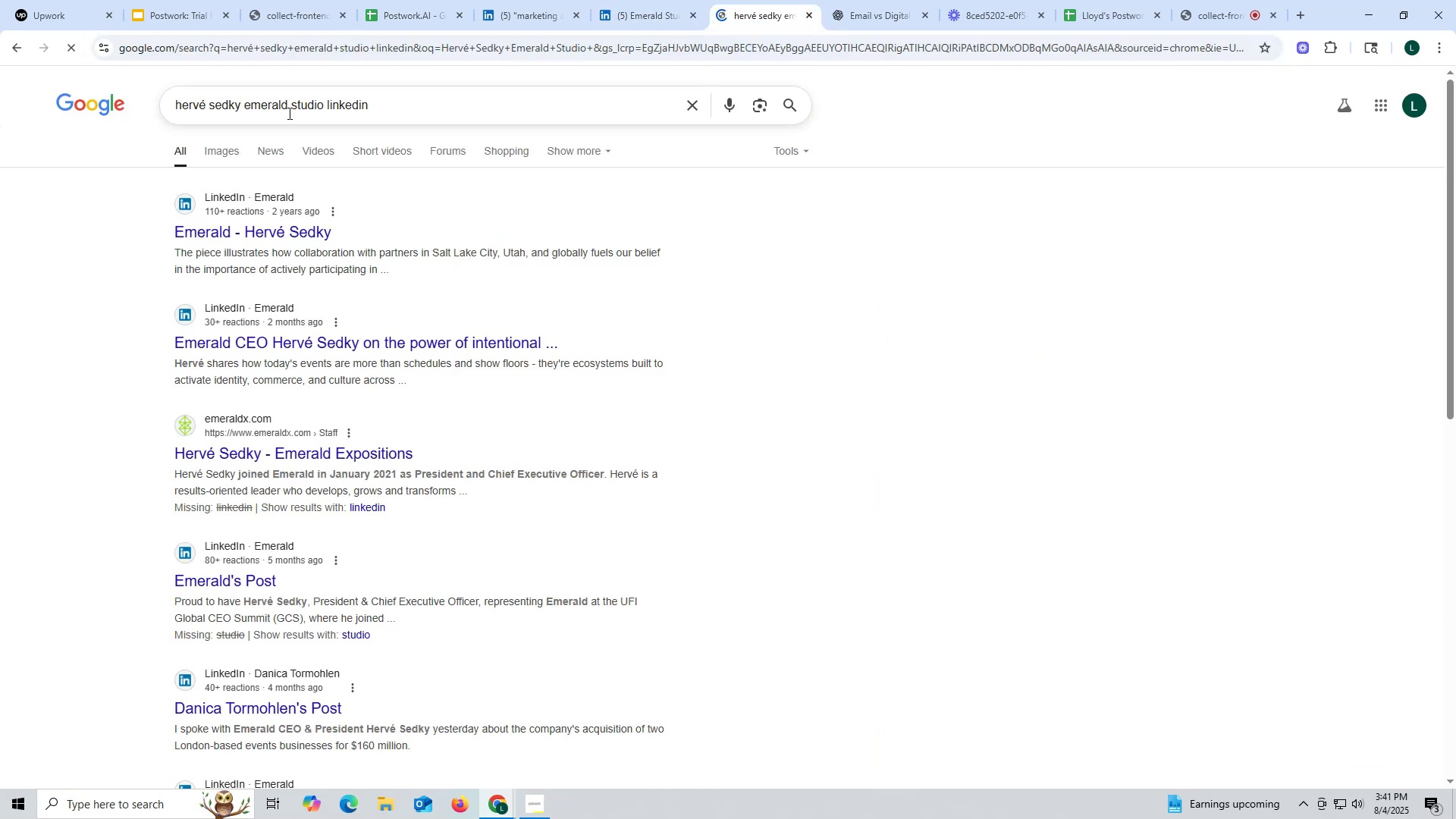 
left_click([284, 230])
 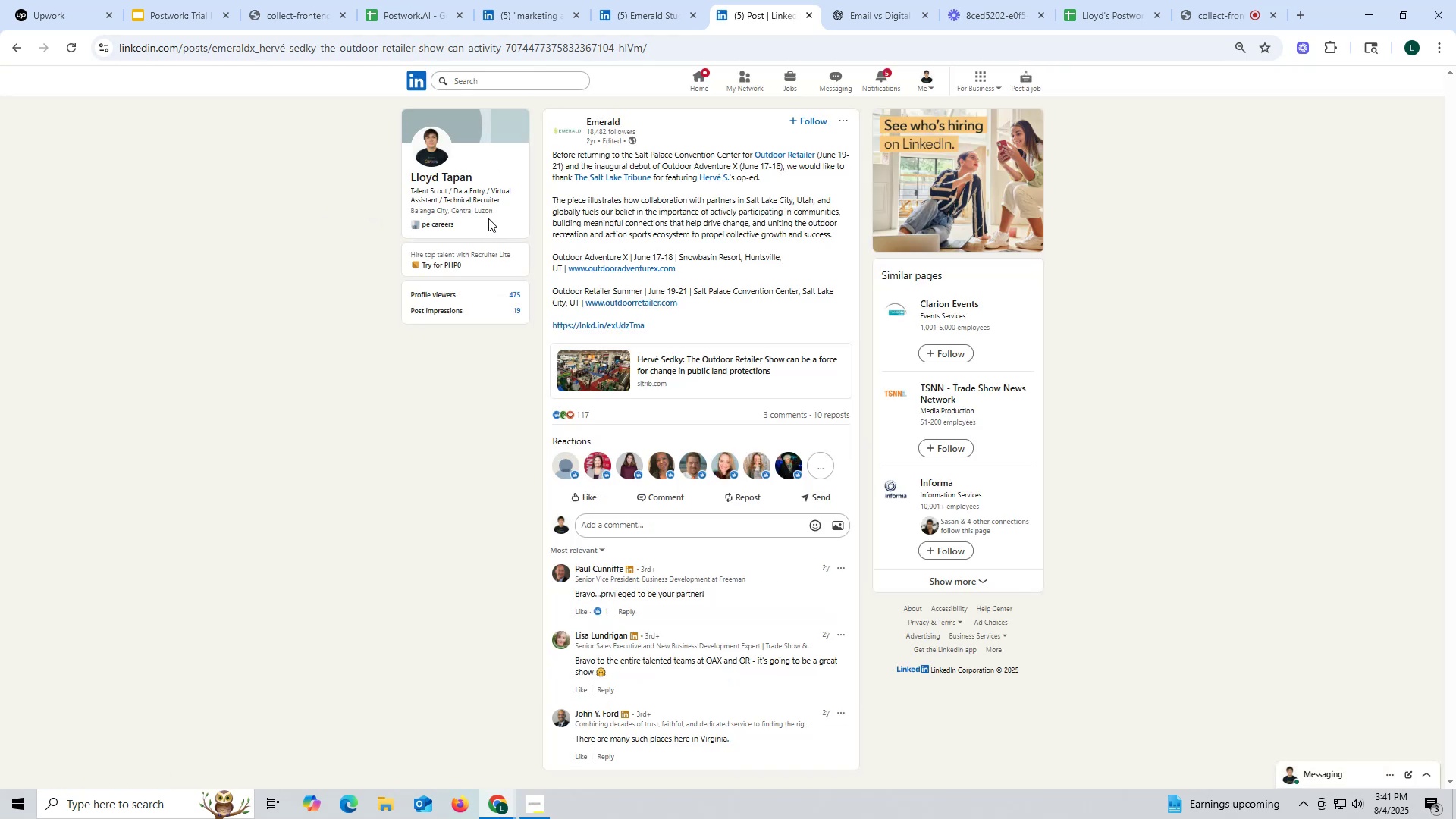 
wait(12.02)
 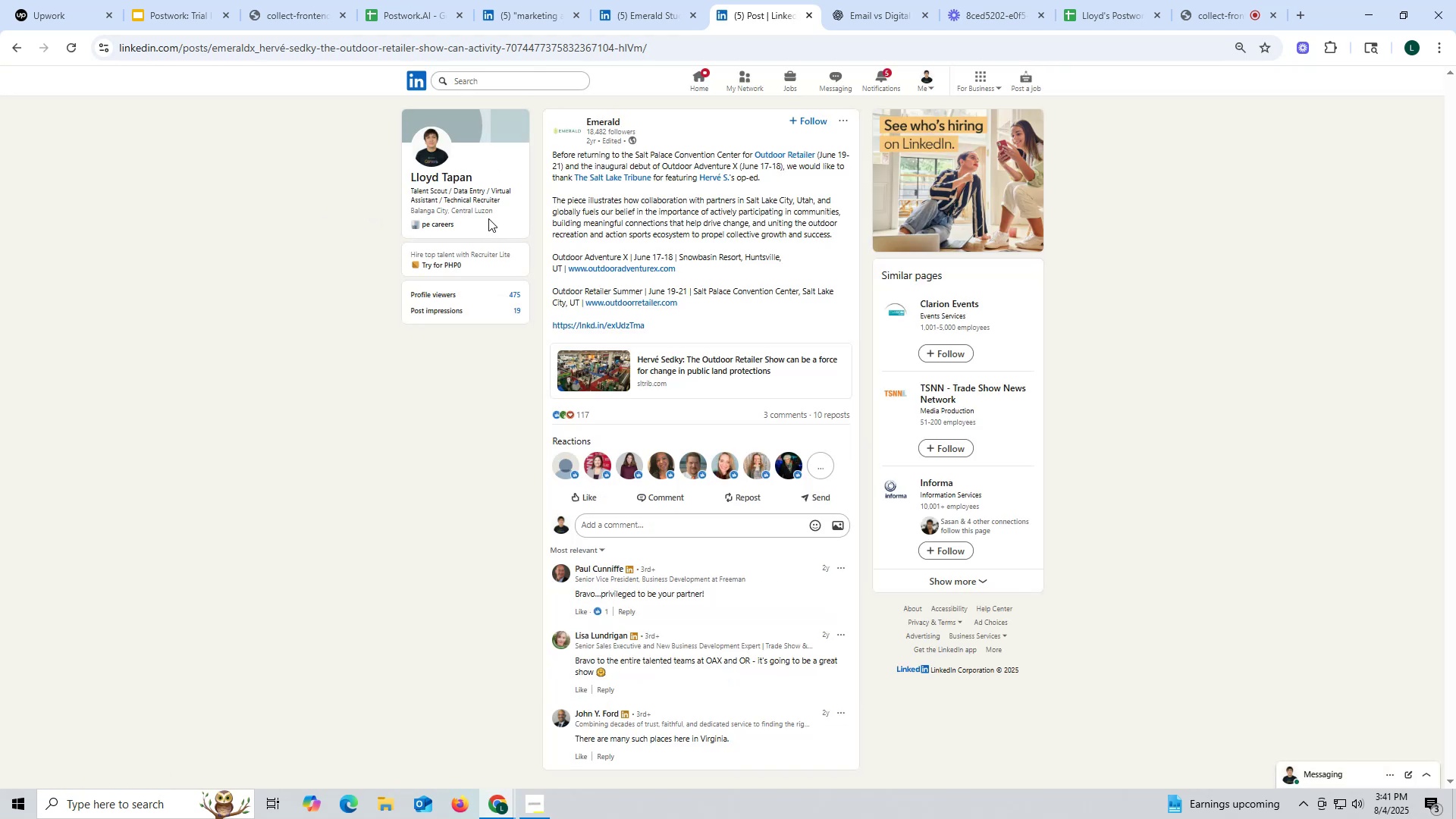 
left_click([715, 174])
 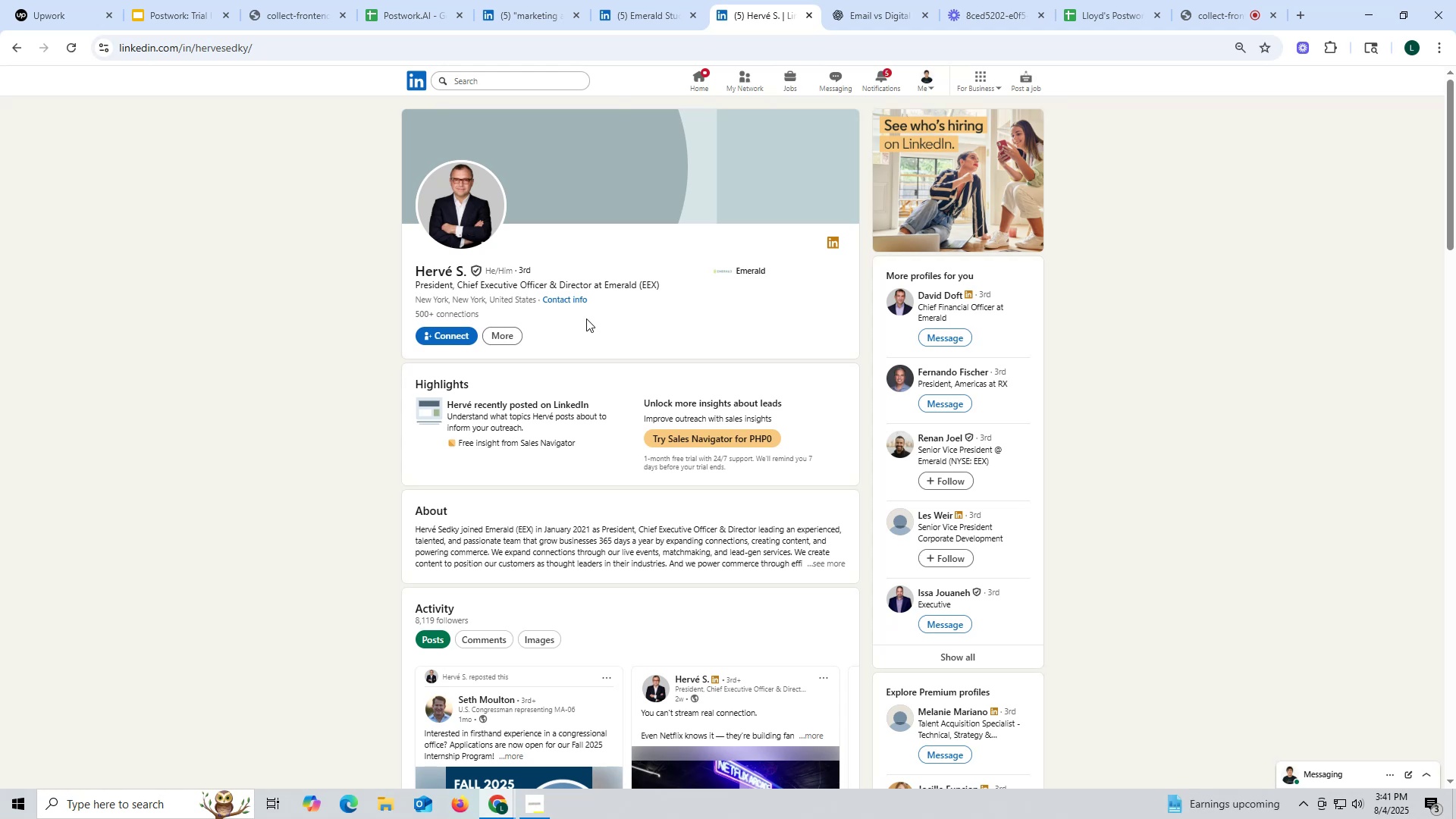 
wait(16.67)
 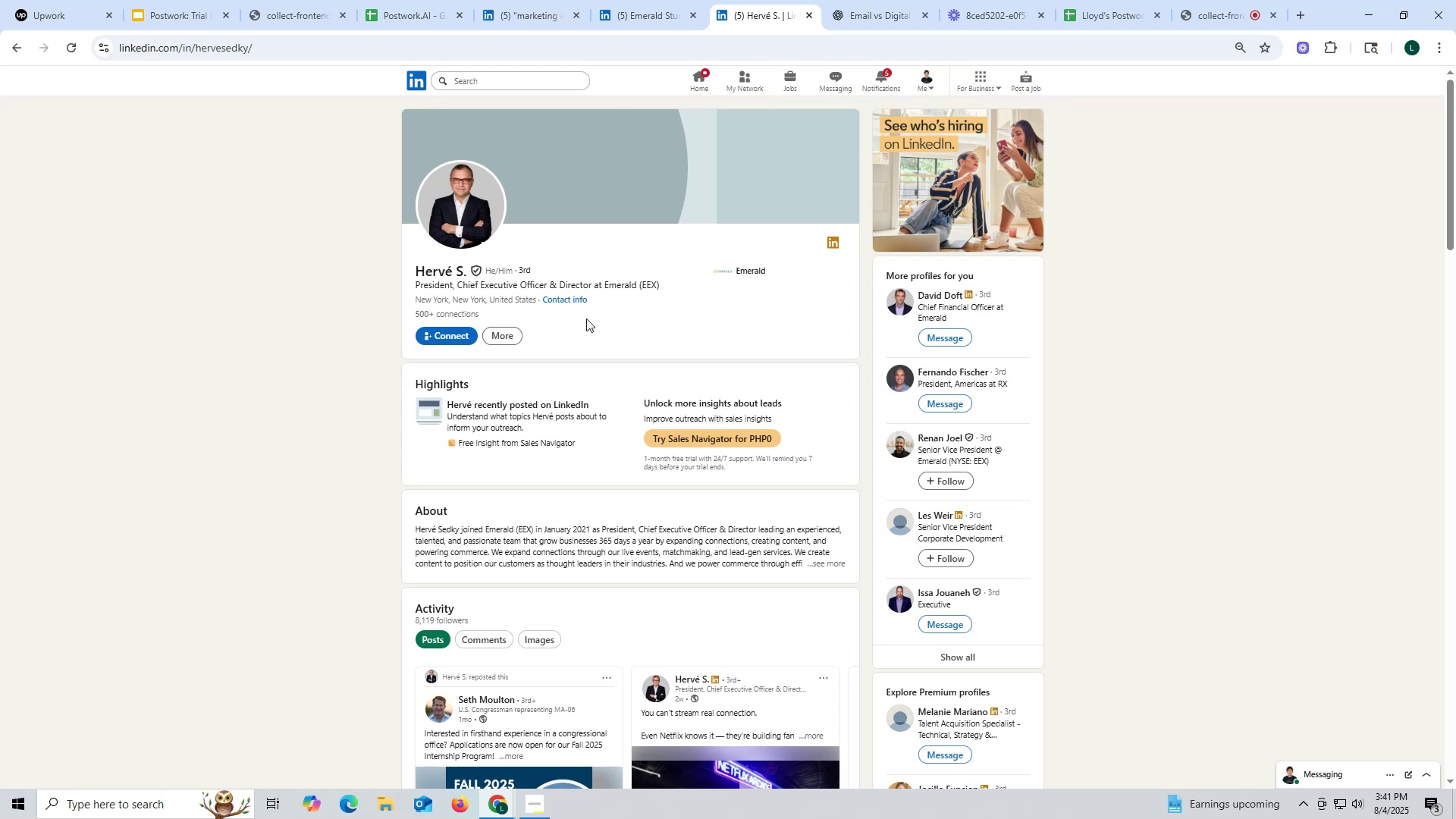 
left_click([638, 17])
 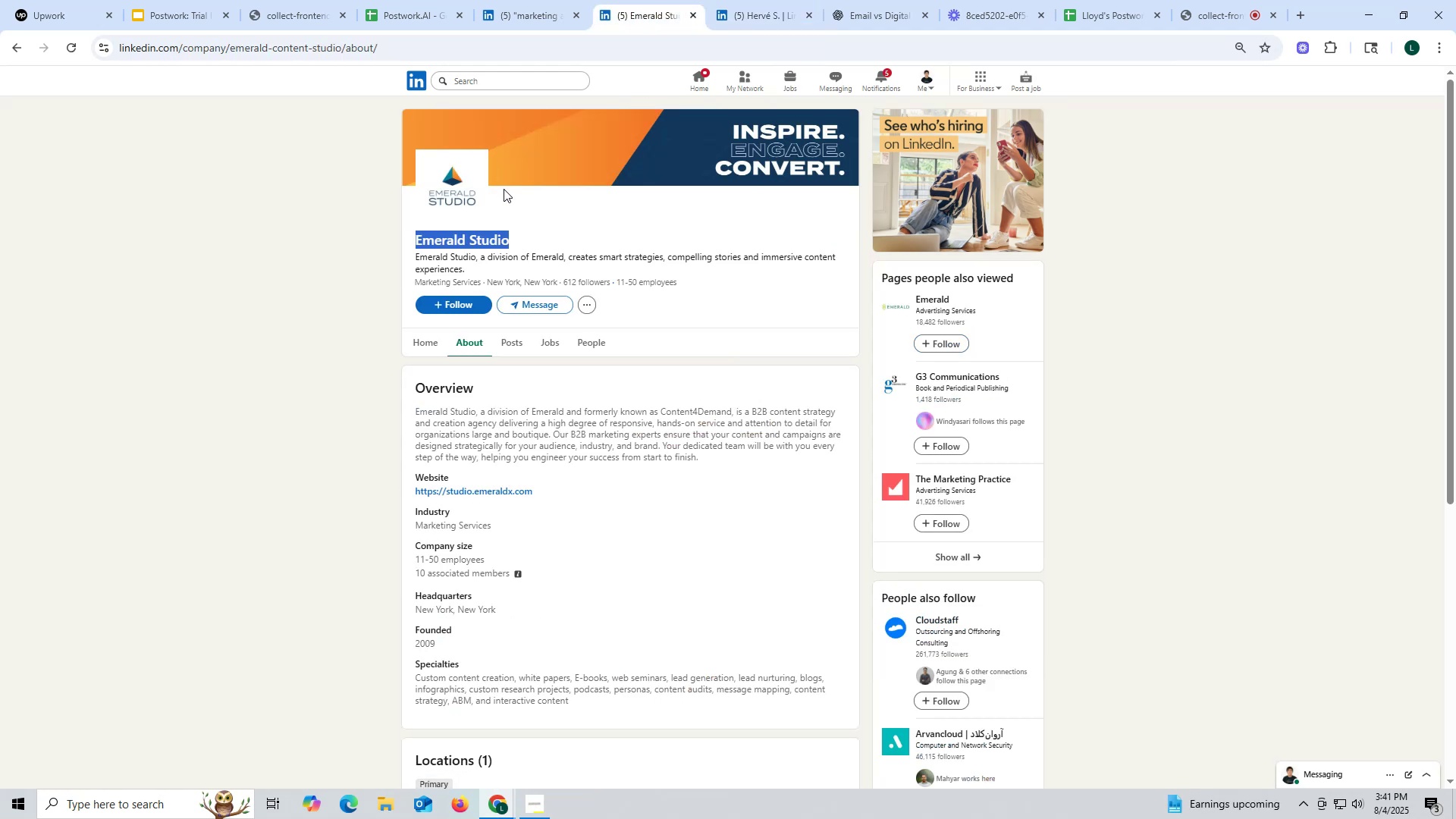 
key(Control+ControlLeft)
 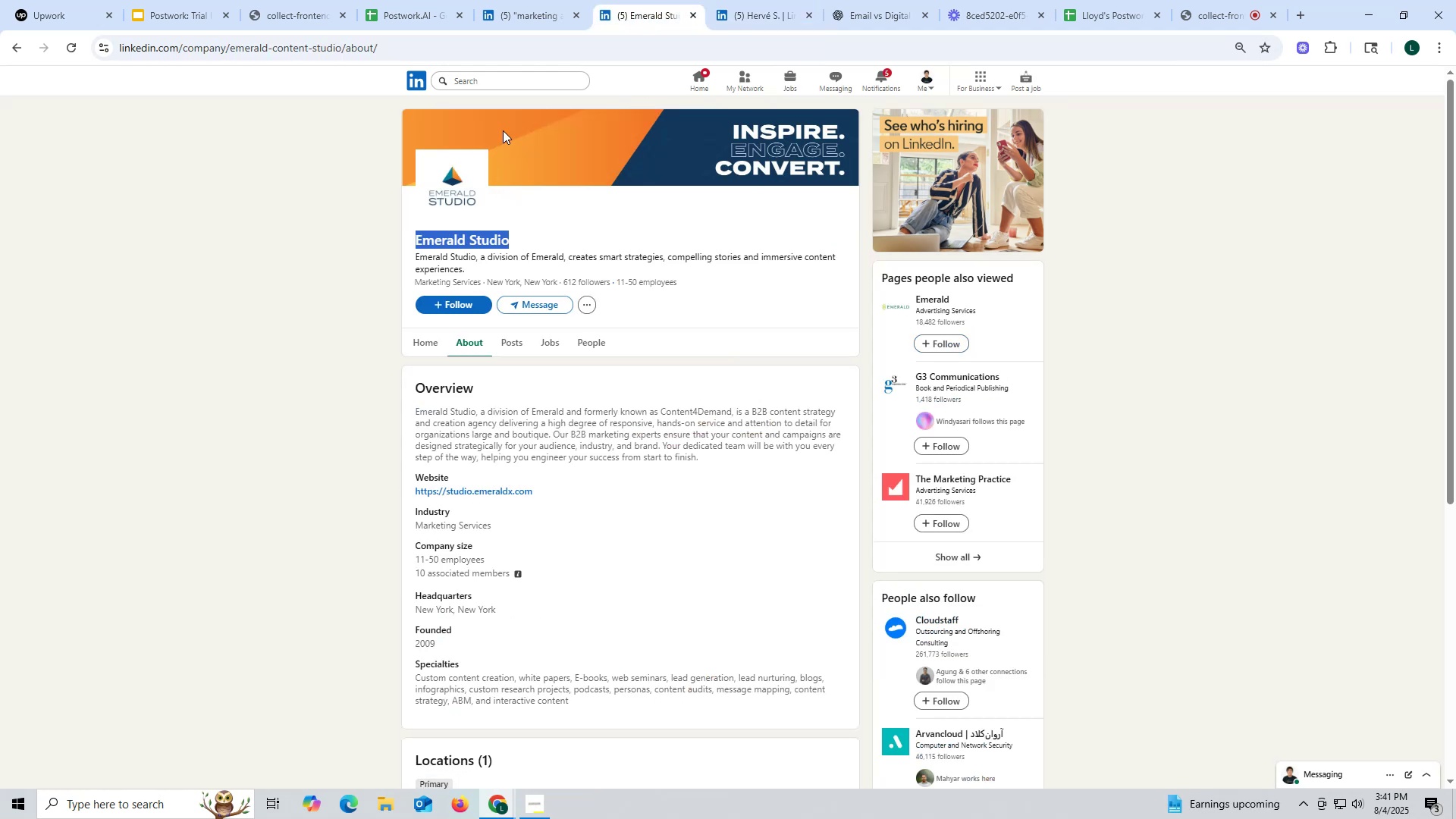 
key(Control+C)
 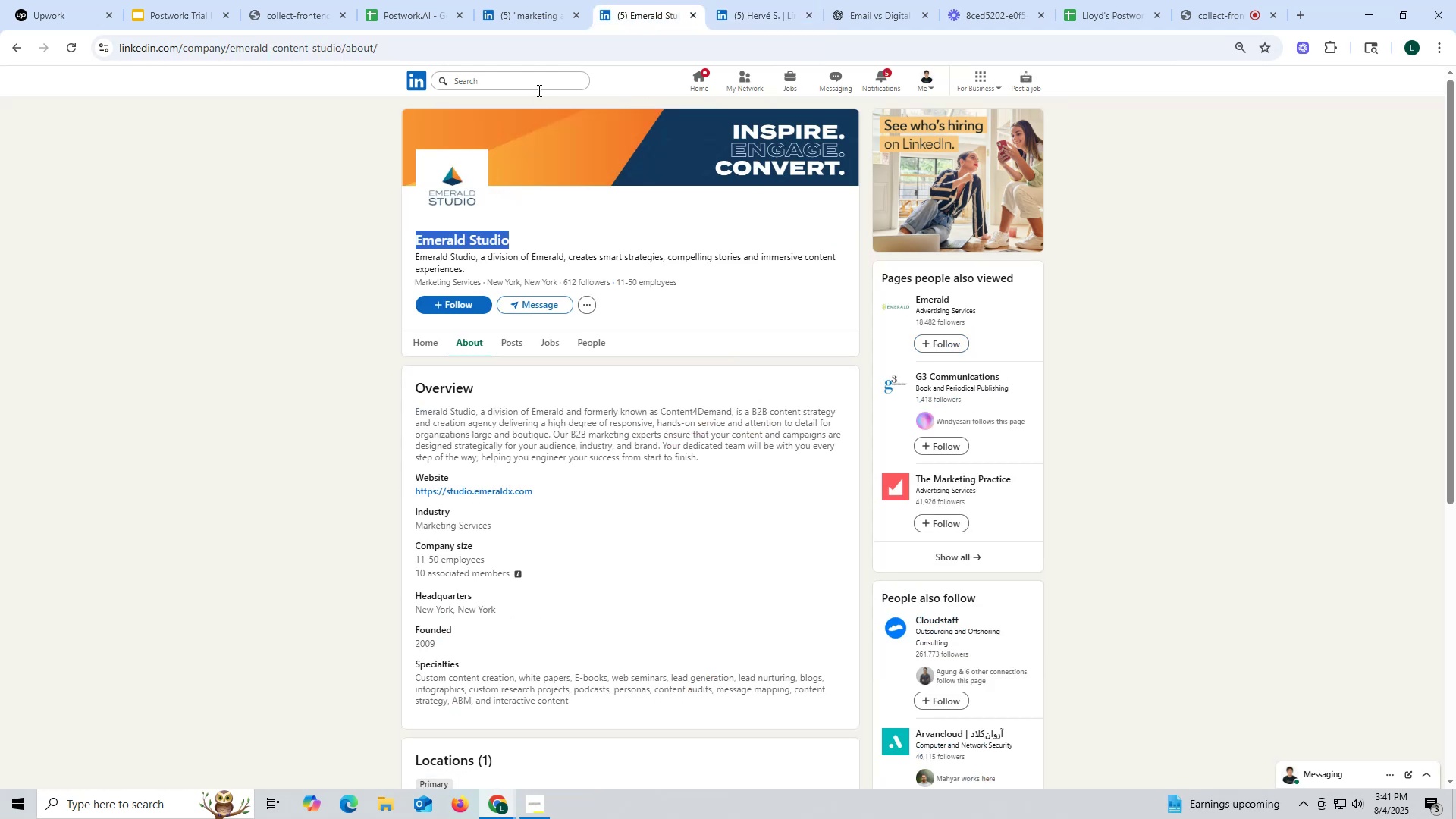 
key(Control+ControlLeft)
 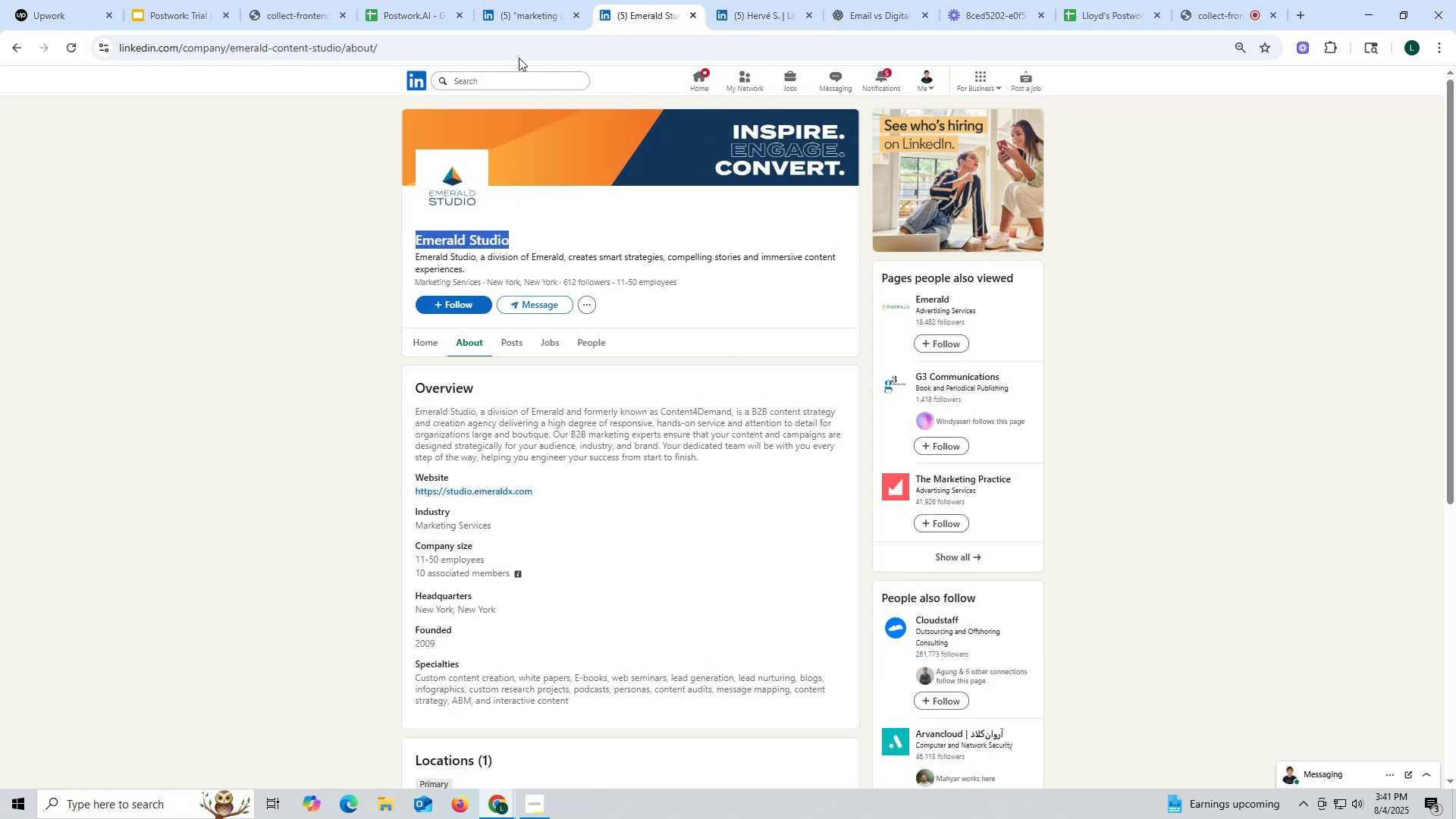 
key(Control+C)
 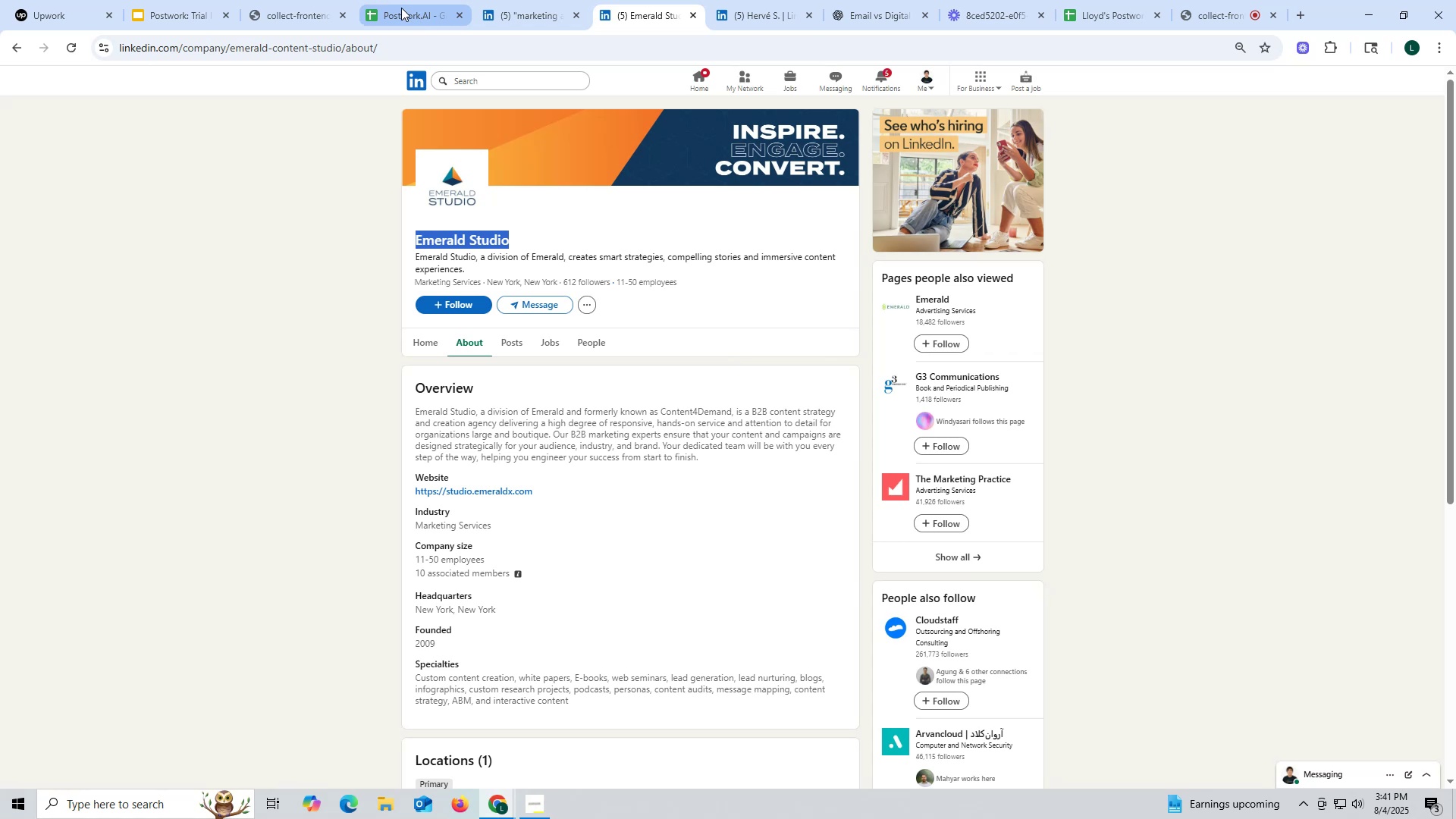 
left_click([401, 8])
 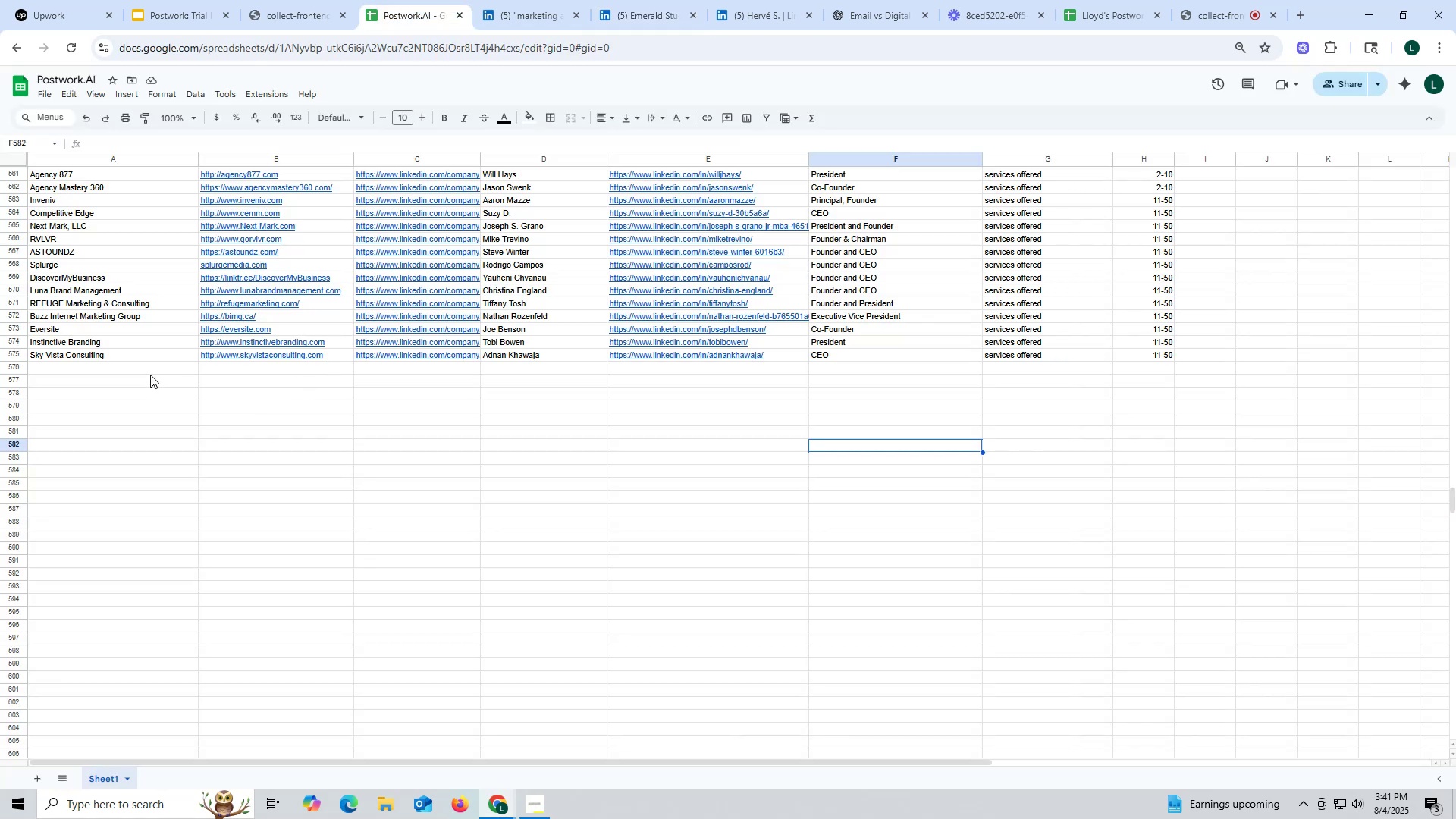 
double_click([146, 372])
 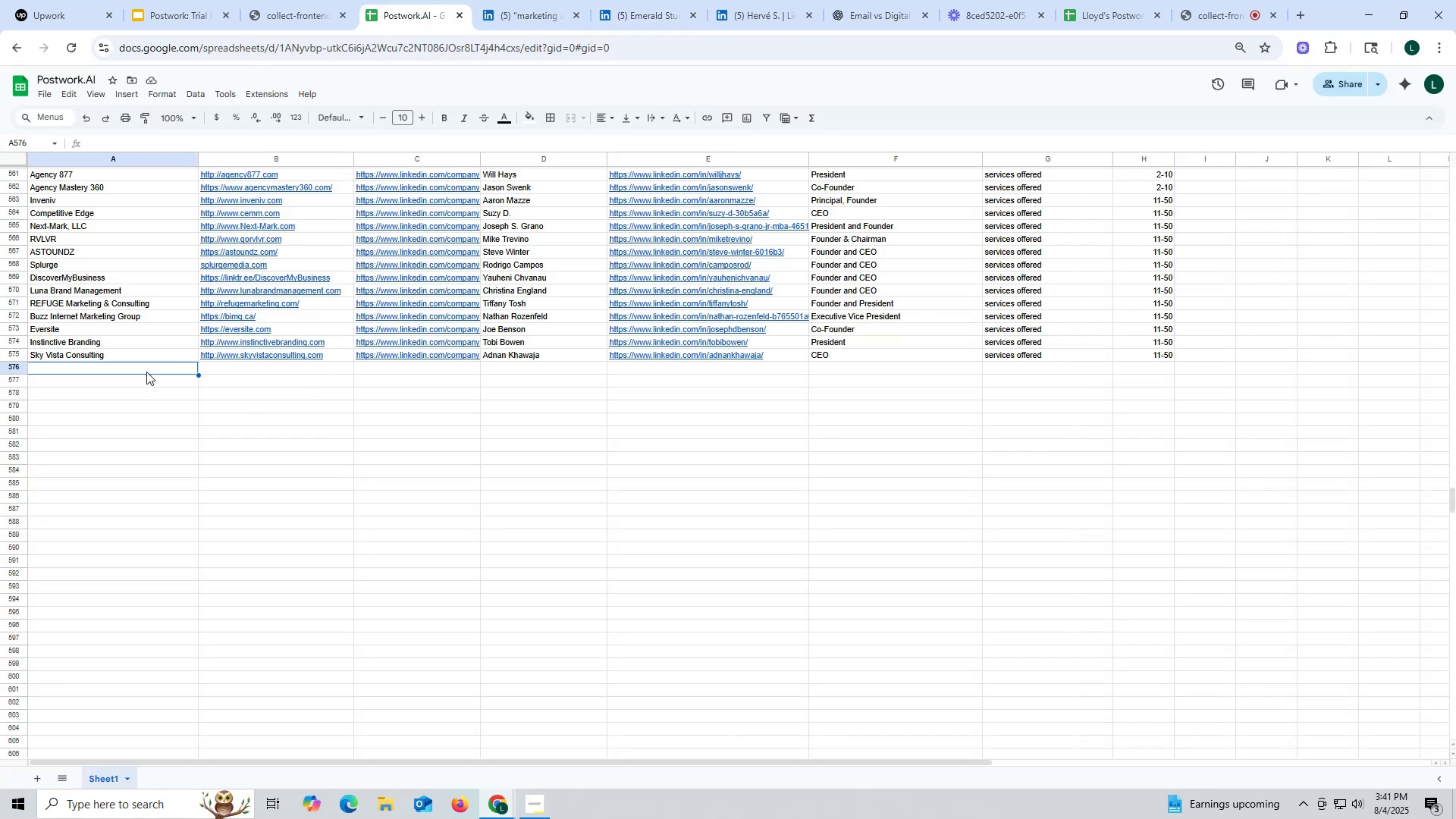 
key(Control+ControlLeft)
 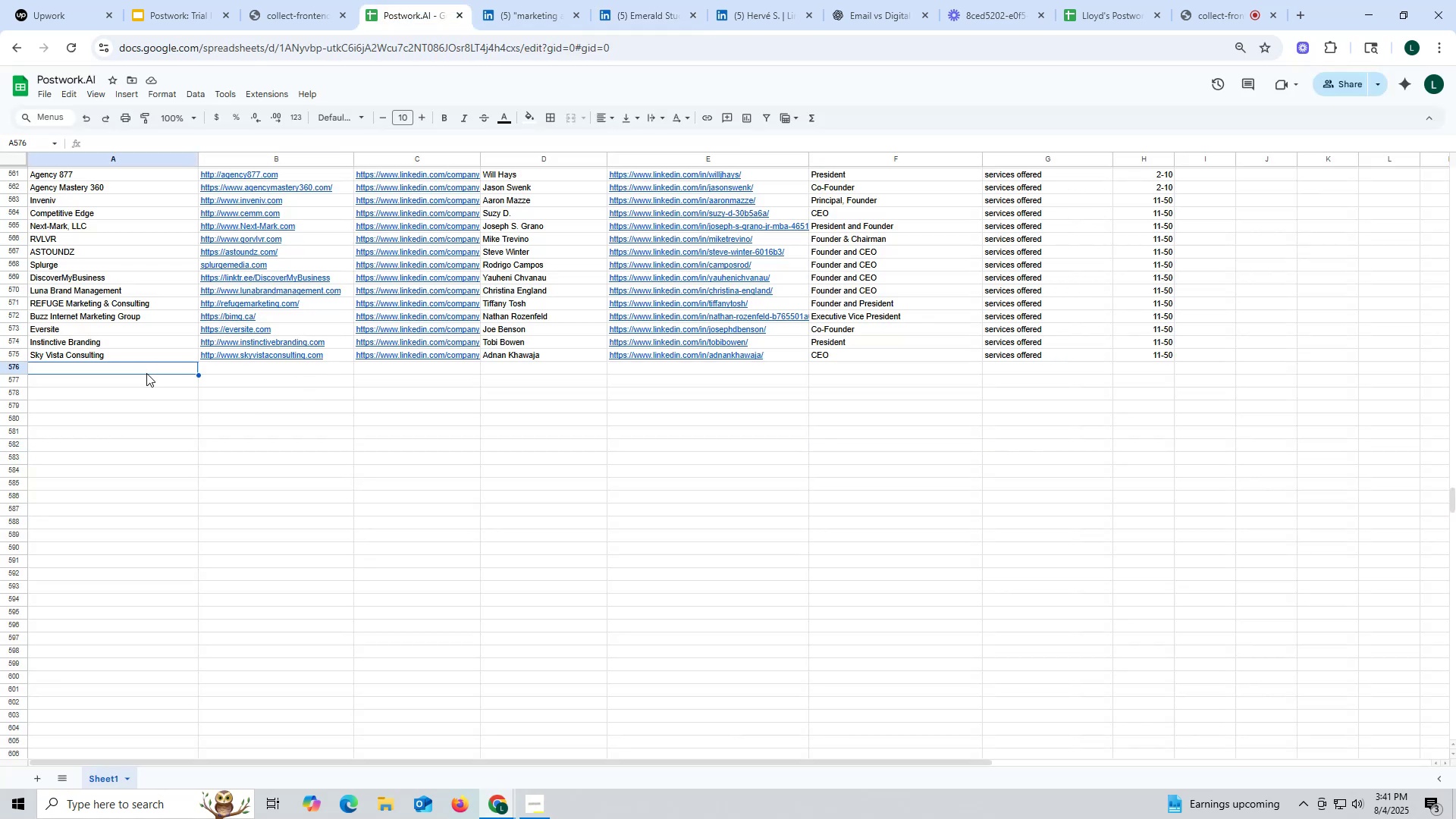 
key(Control+V)
 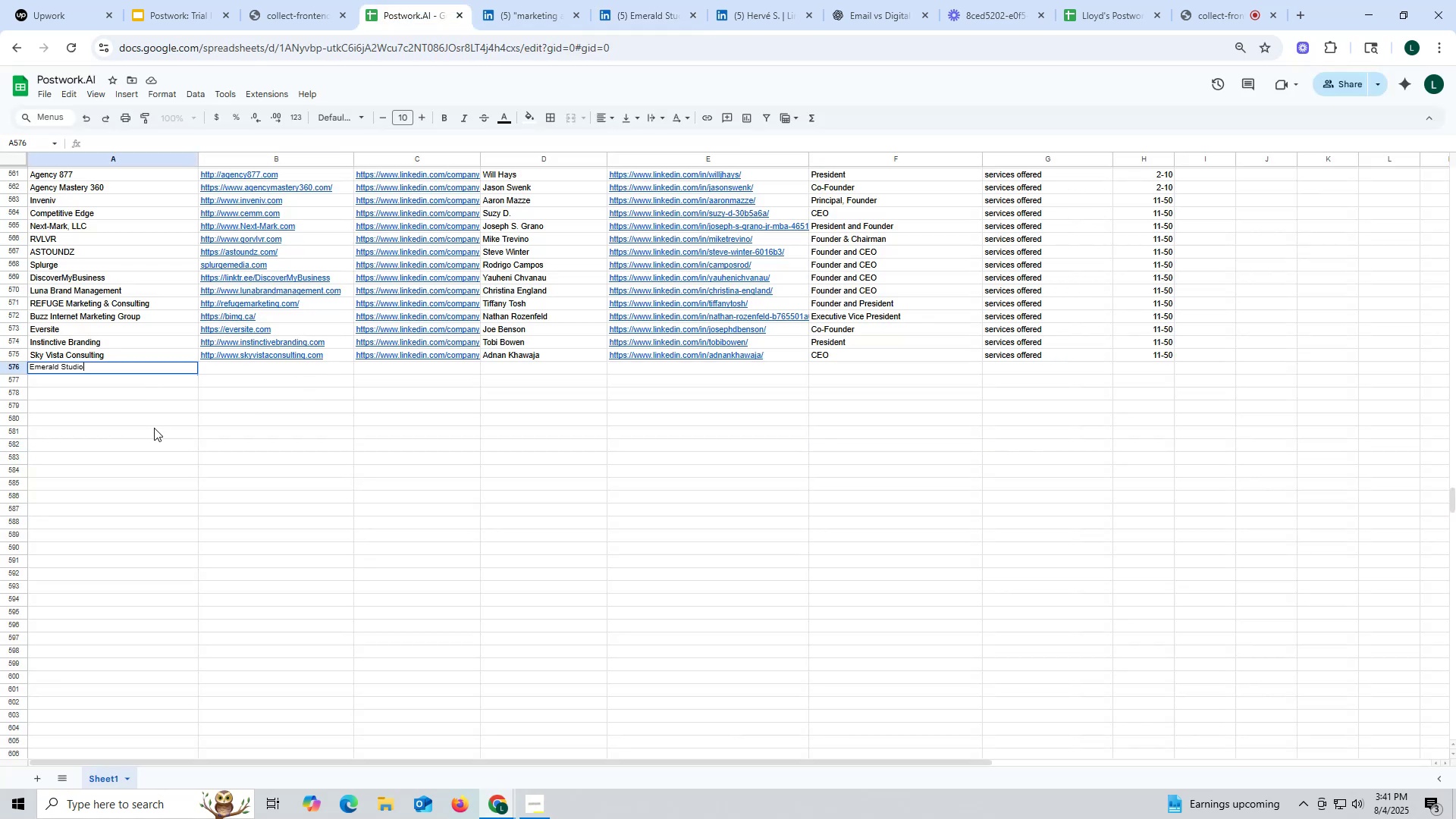 
triple_click([154, 428])
 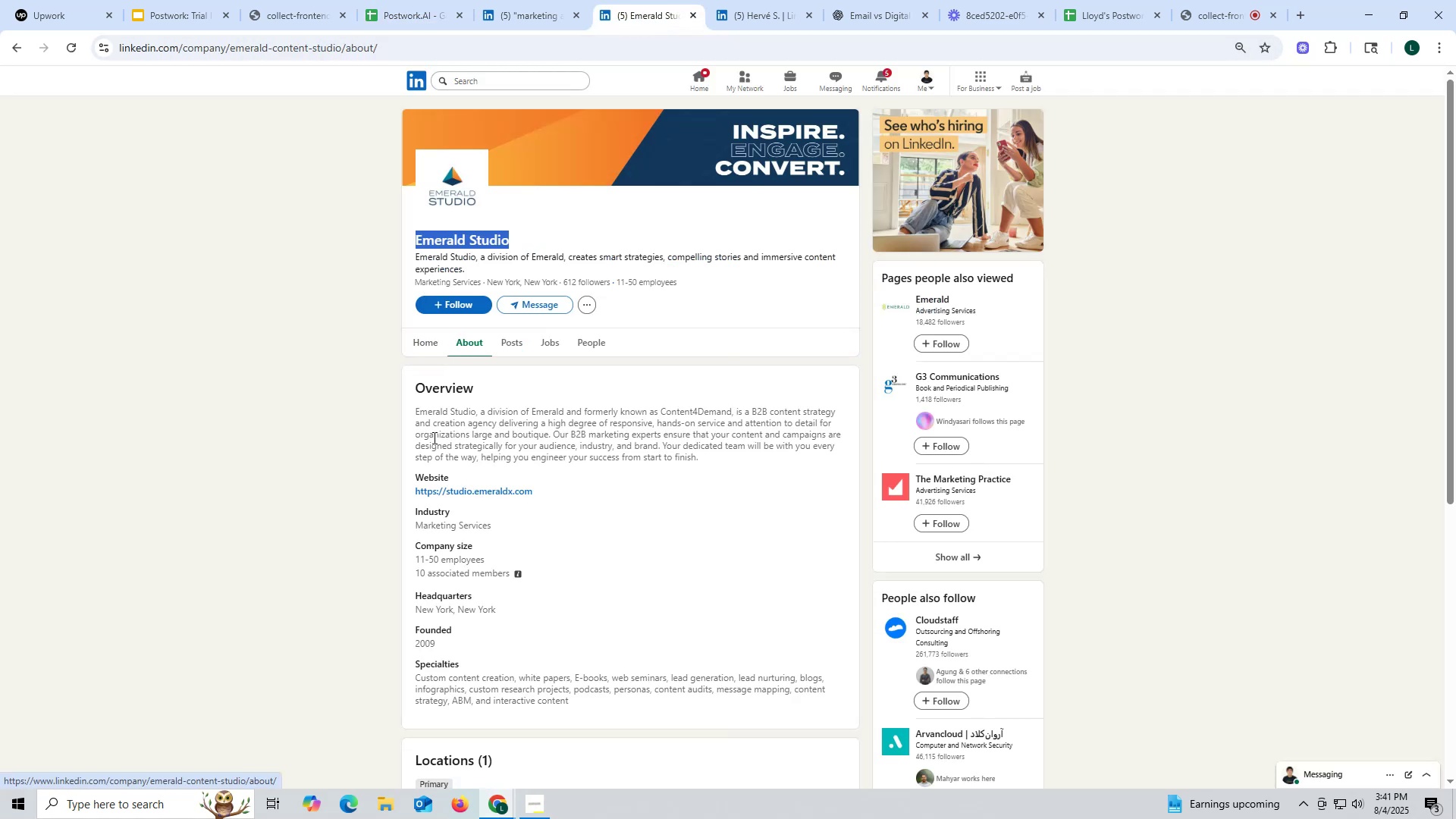 
left_click_drag(start_coordinate=[409, 483], to_coordinate=[540, 482])
 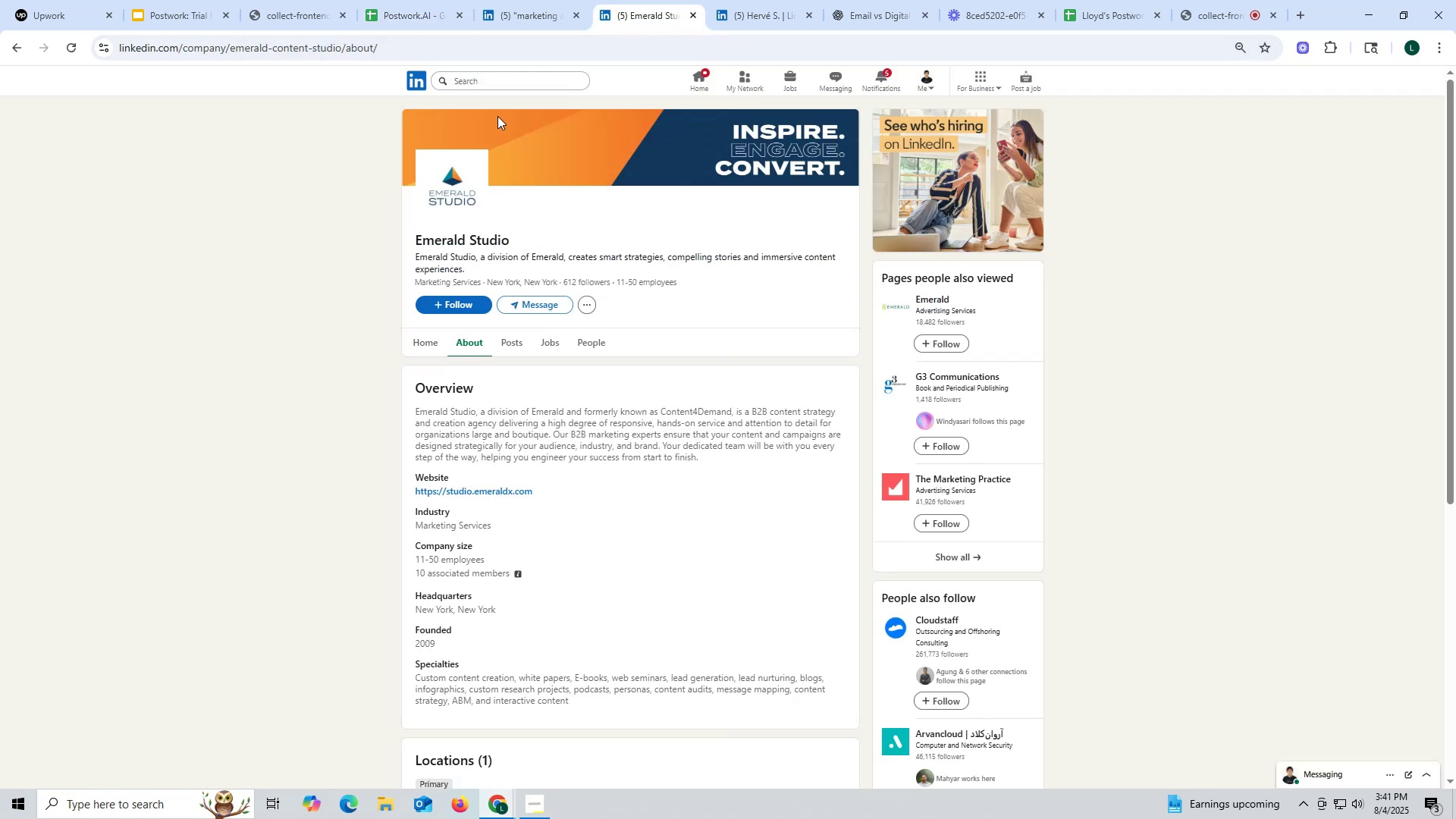 
key(Control+ControlLeft)
 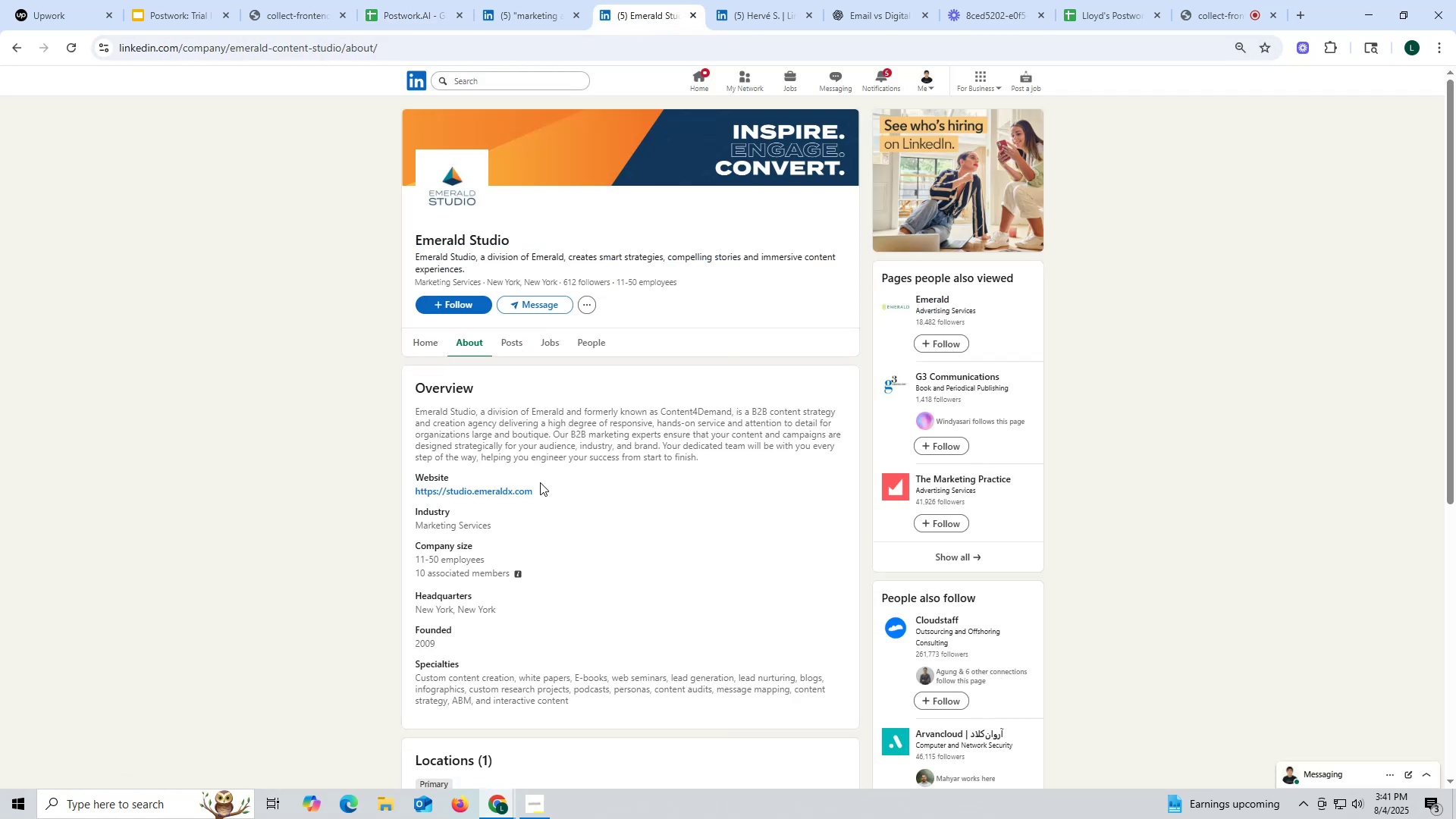 
key(Control+C)
 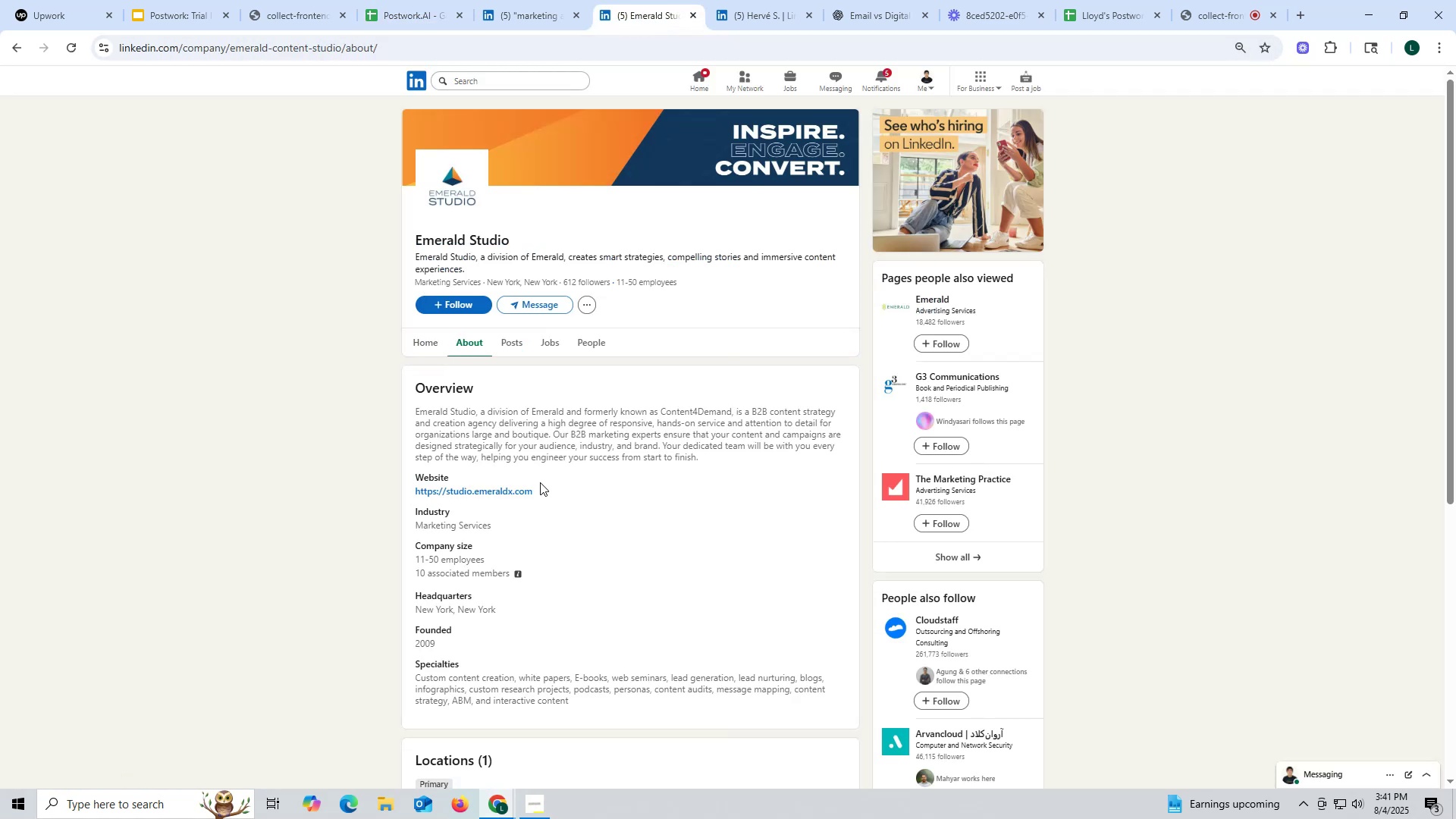 
key(Control+ControlLeft)
 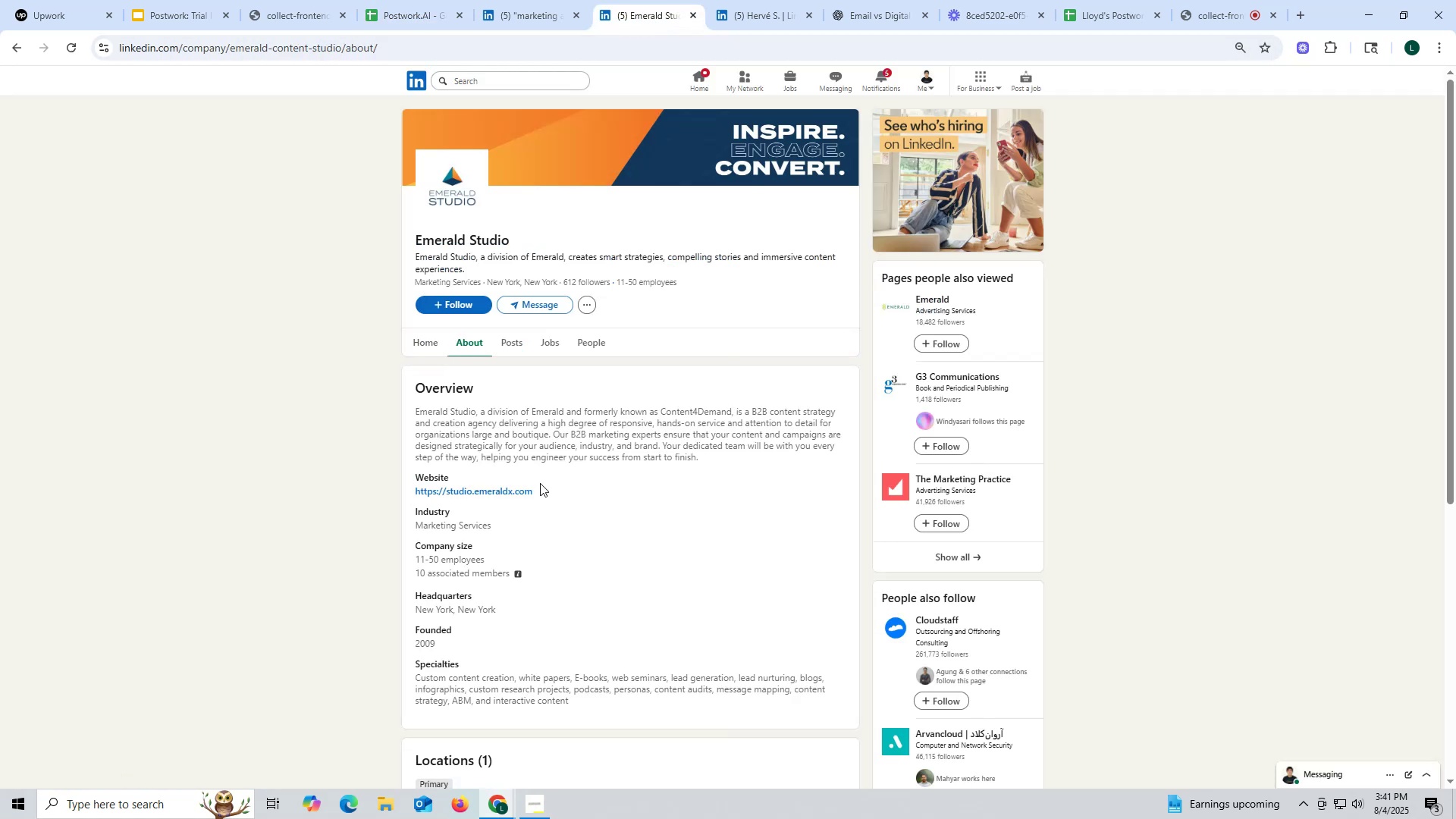 
key(Control+C)
 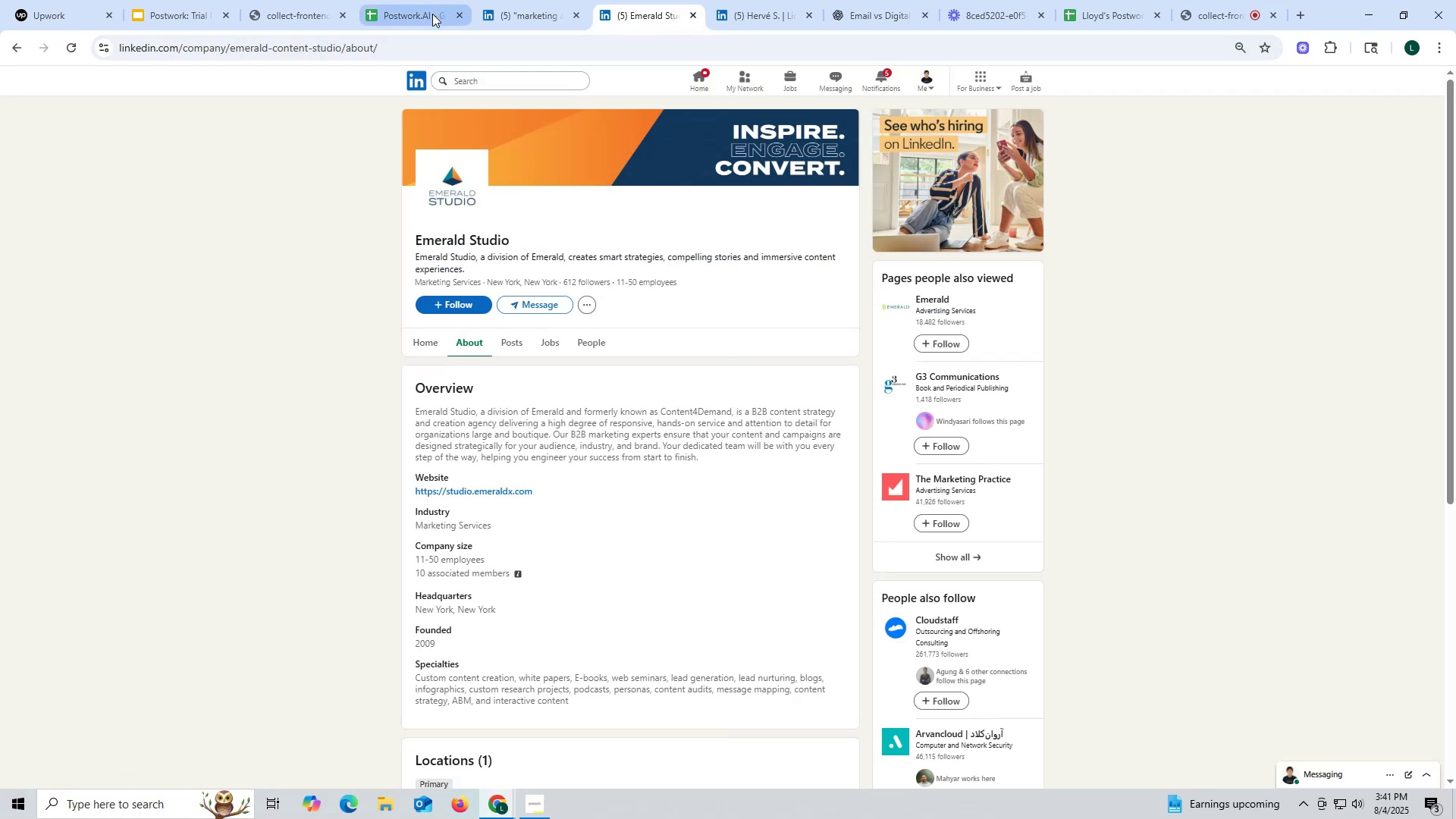 
left_click([416, 16])
 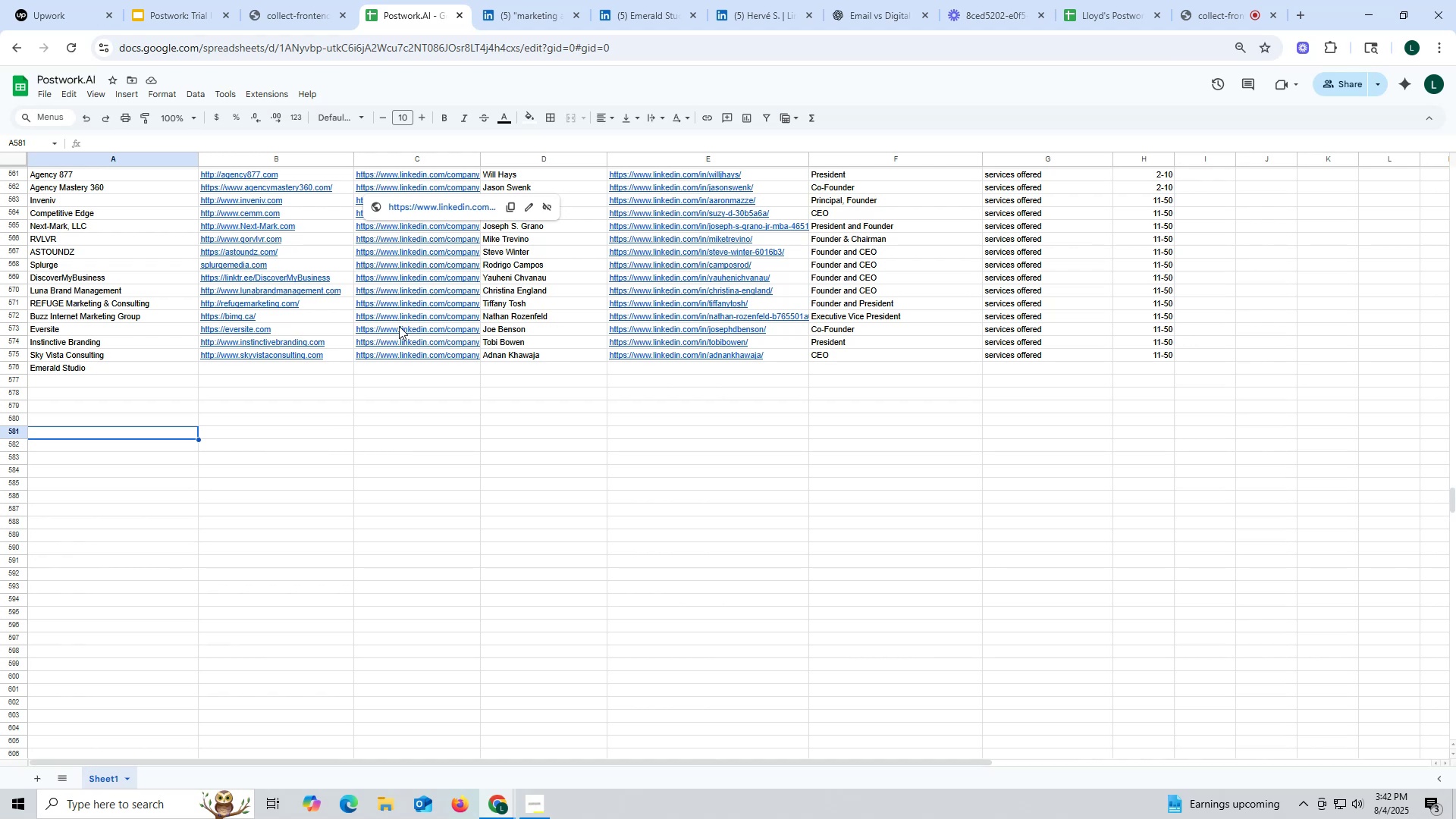 
double_click([271, 368])
 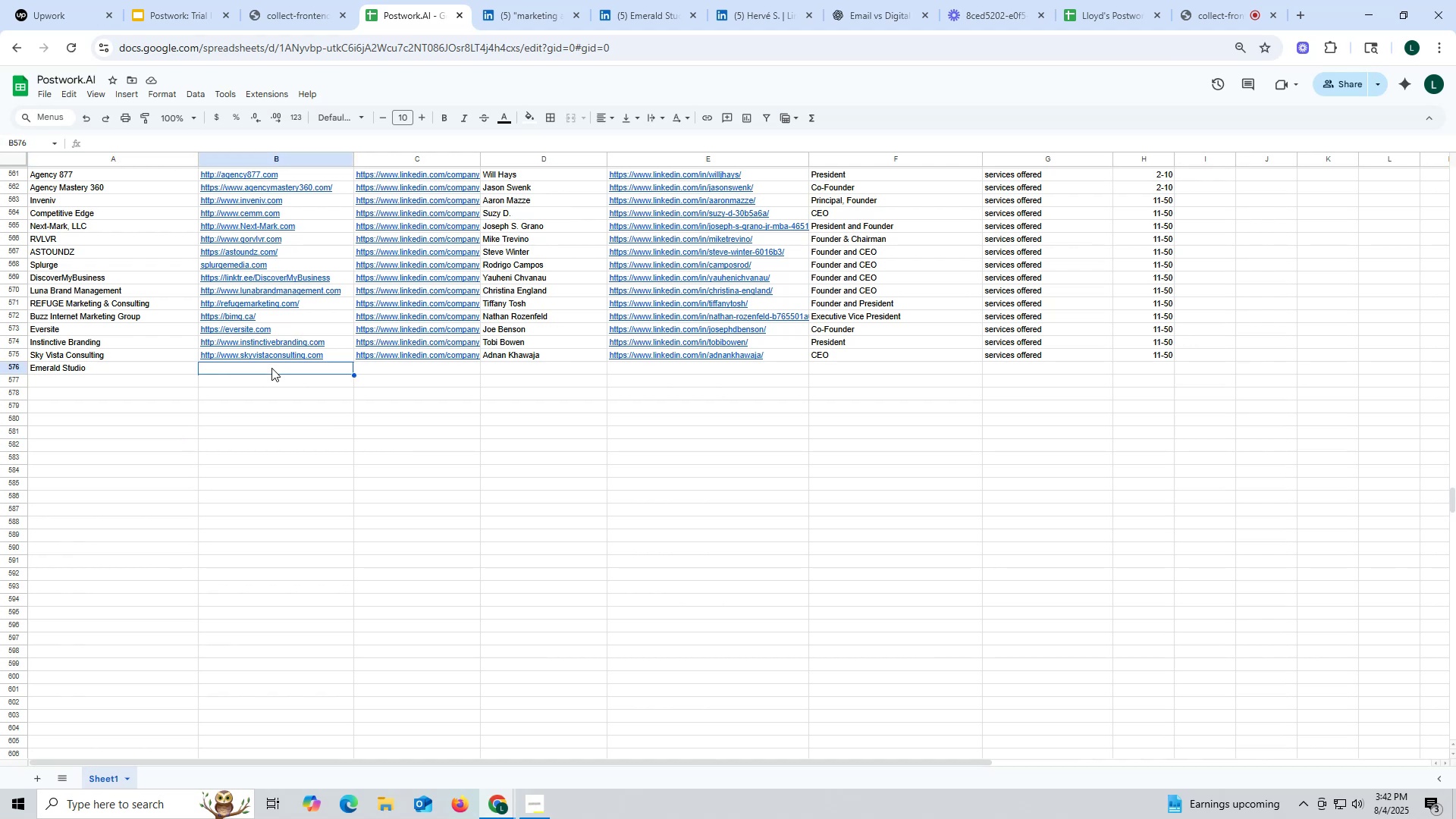 
key(Control+ControlLeft)
 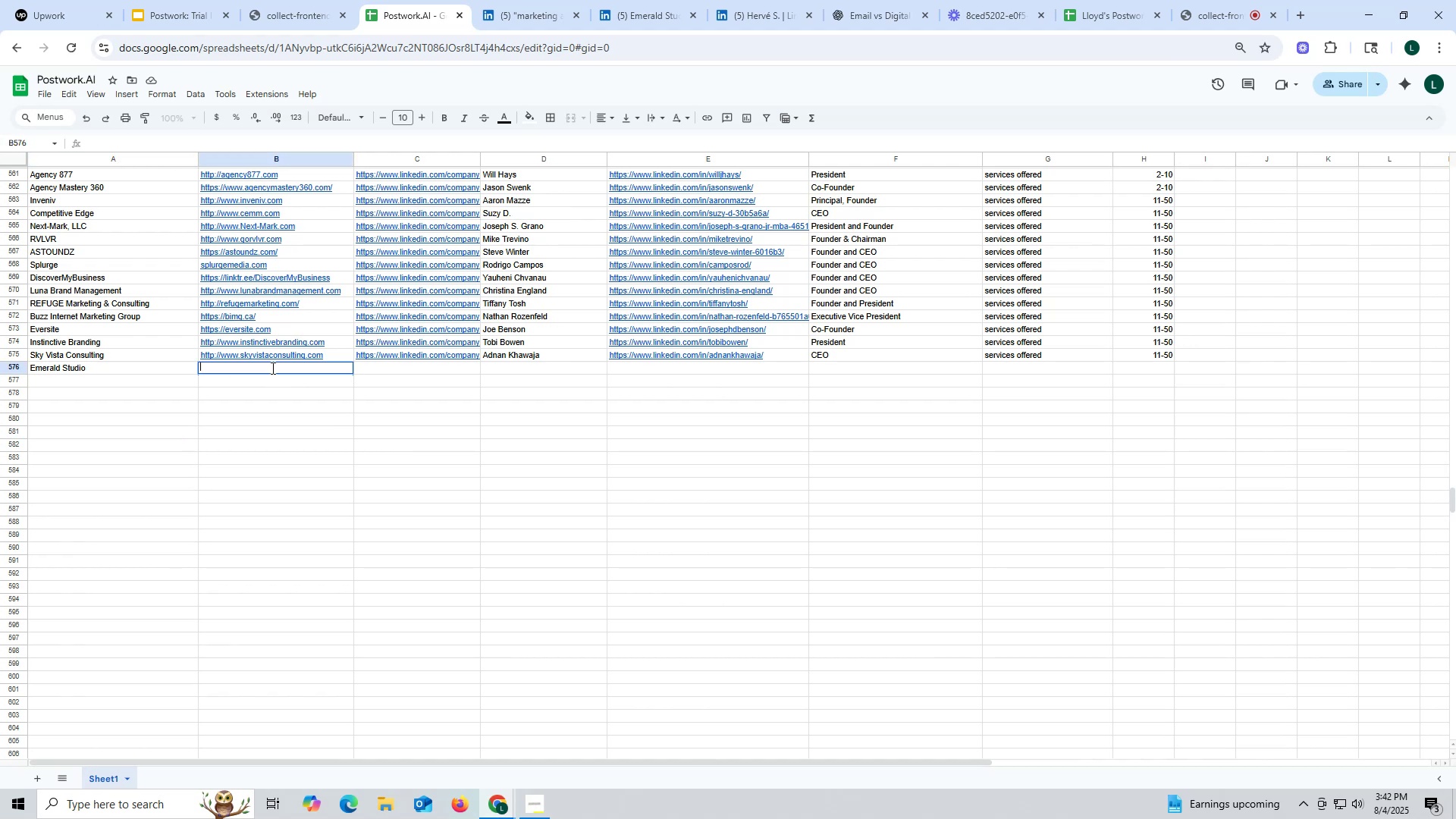 
key(Control+V)
 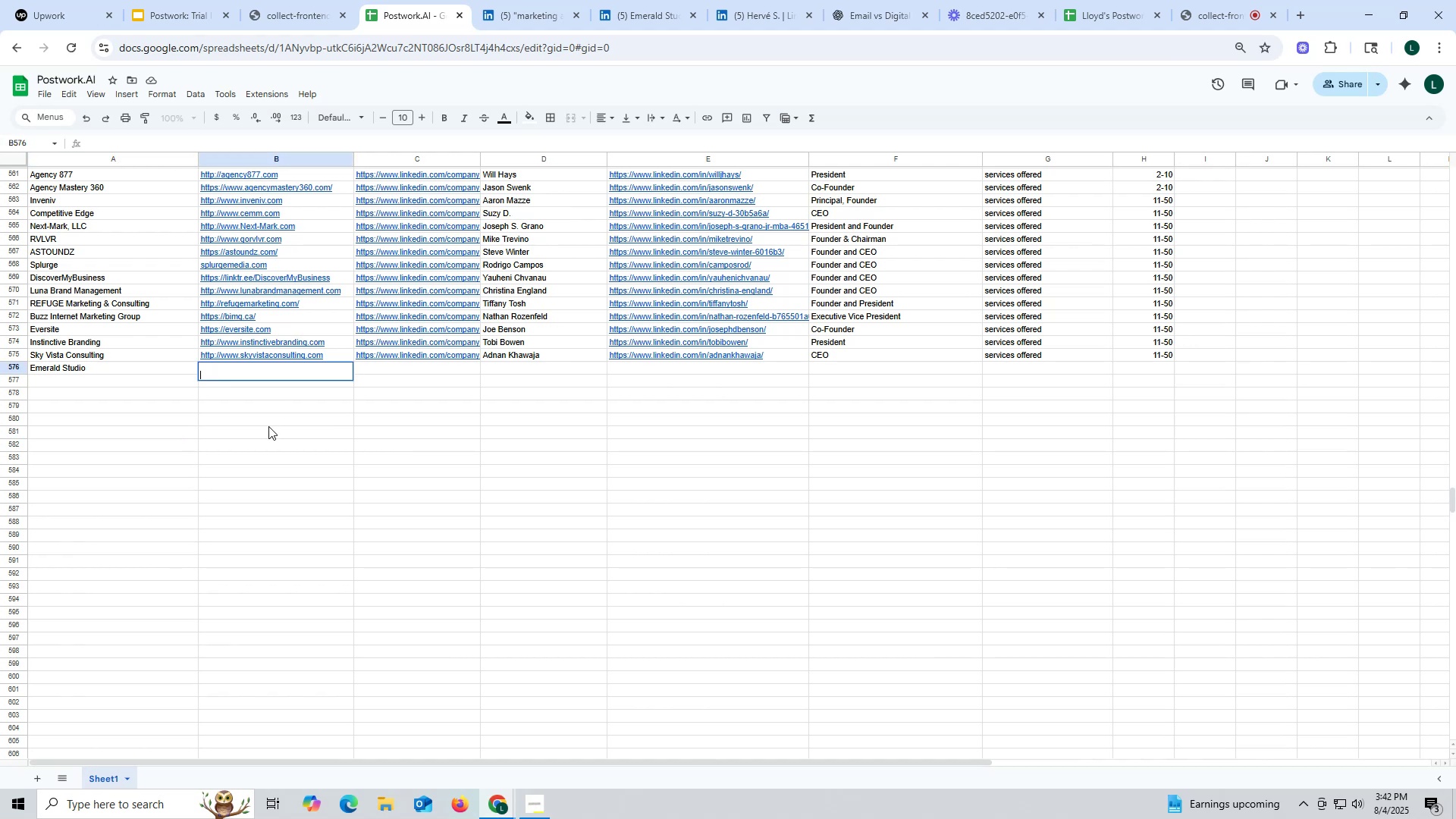 
triple_click([268, 426])
 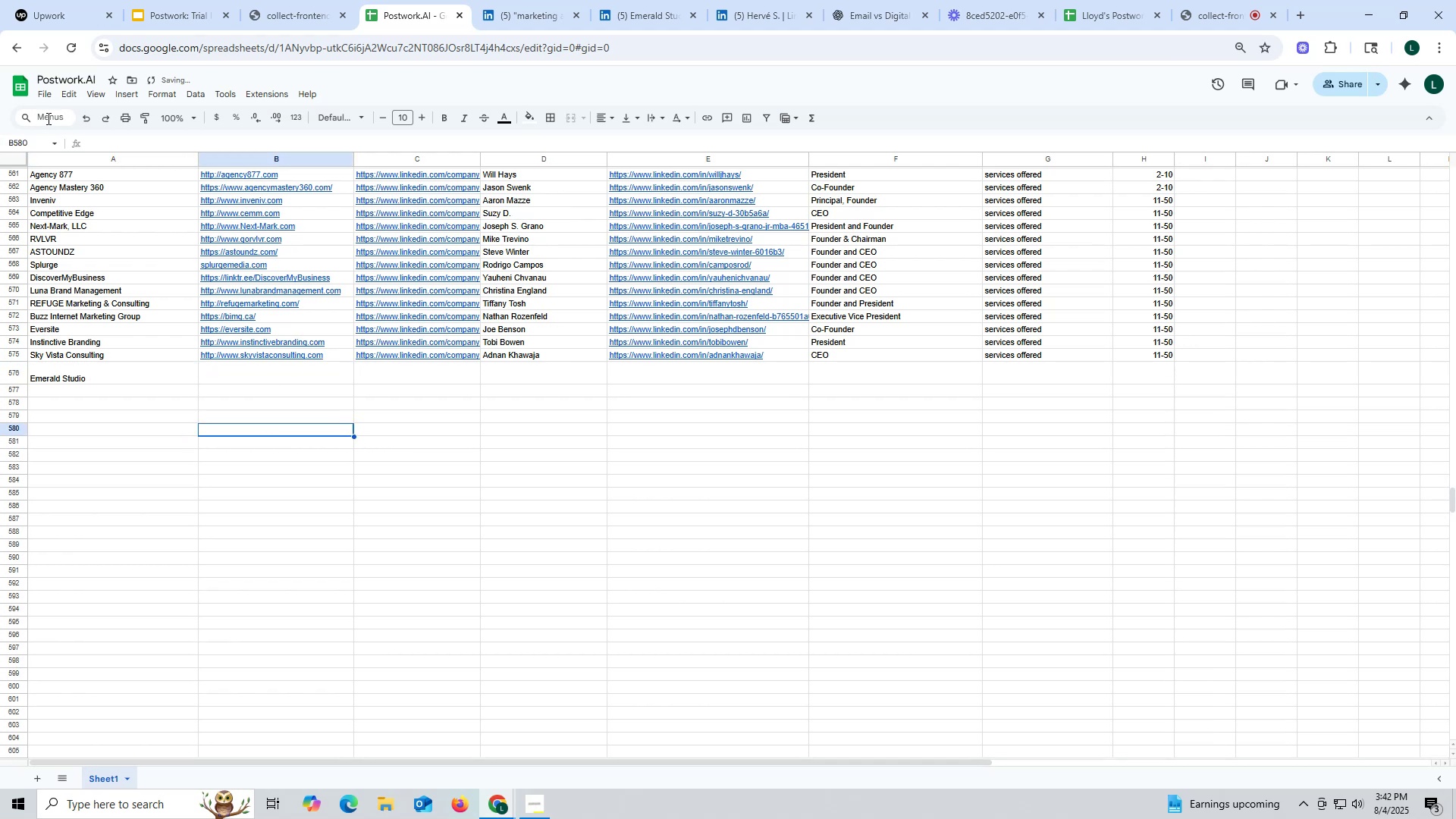 
left_click([88, 118])
 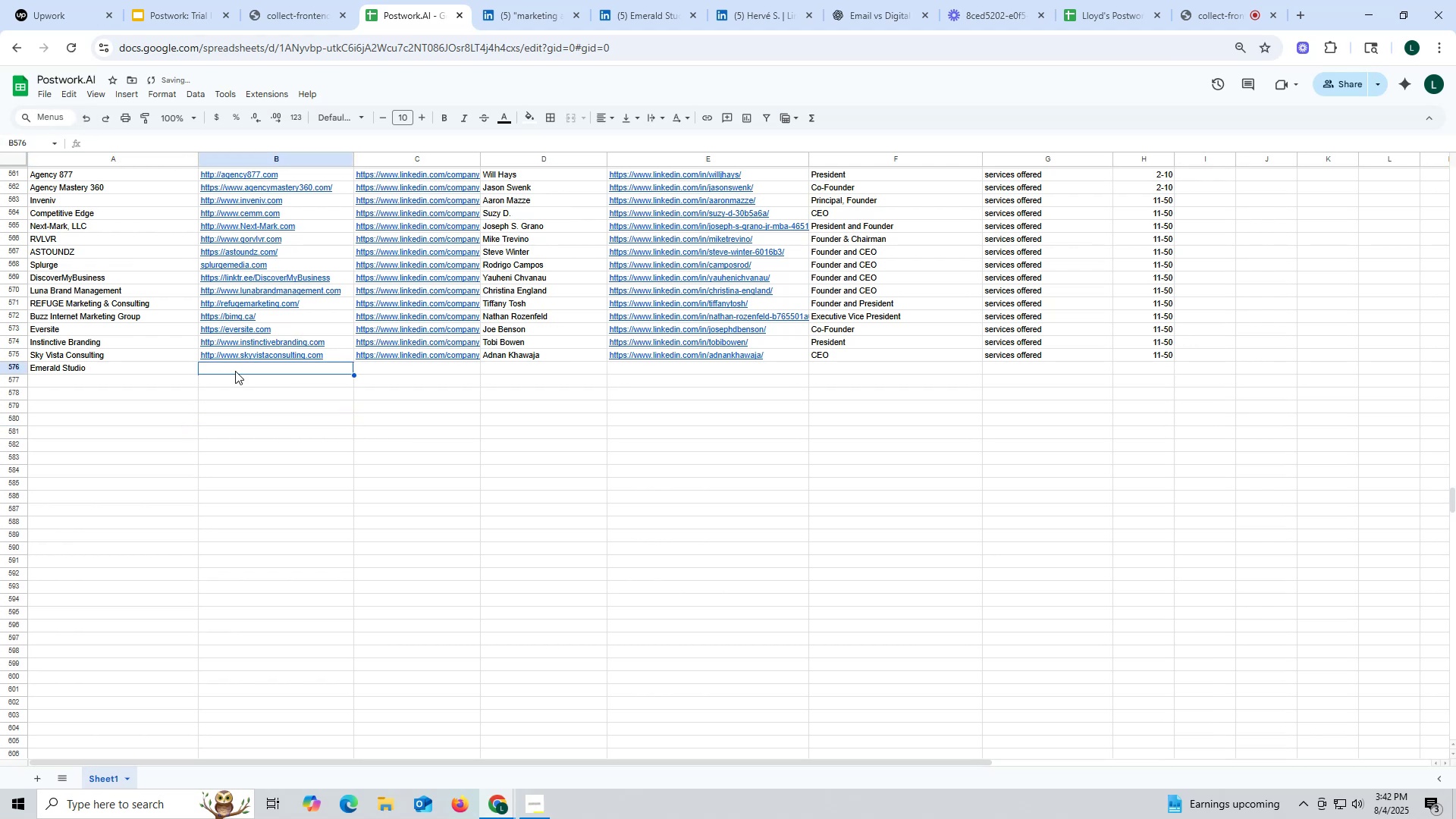 
double_click([235, 371])
 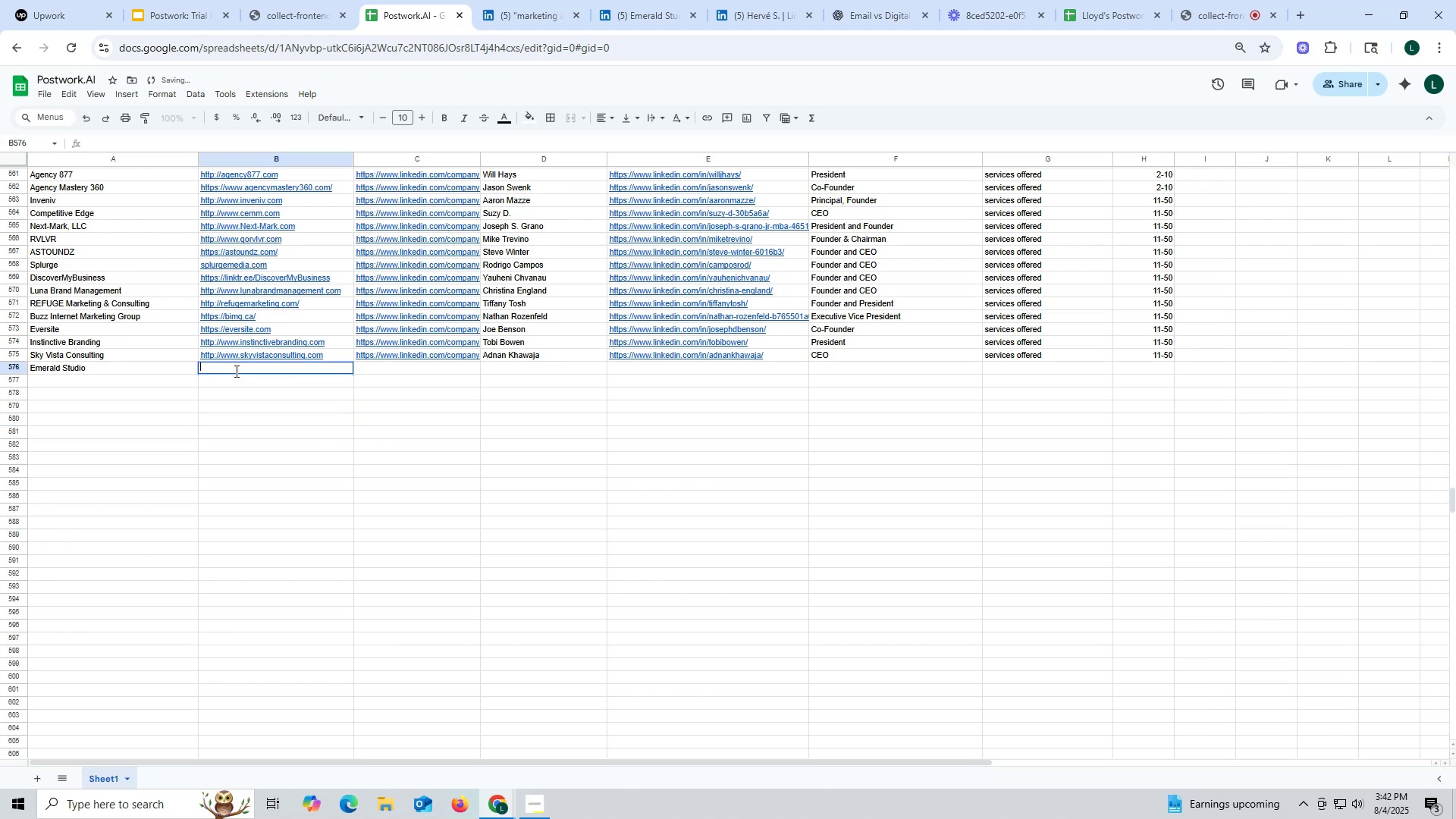 
key(Control+ControlLeft)
 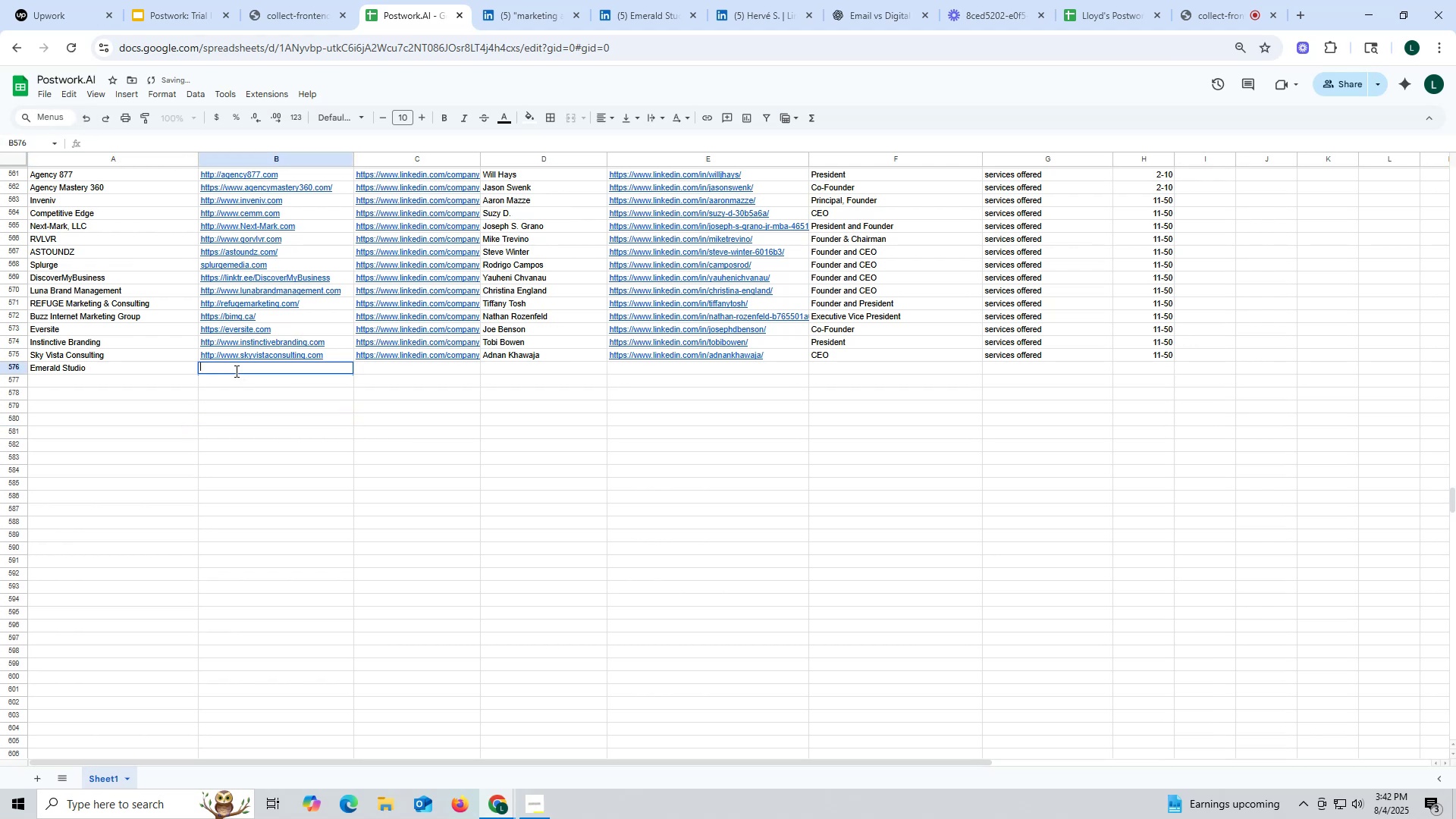 
key(Control+V)
 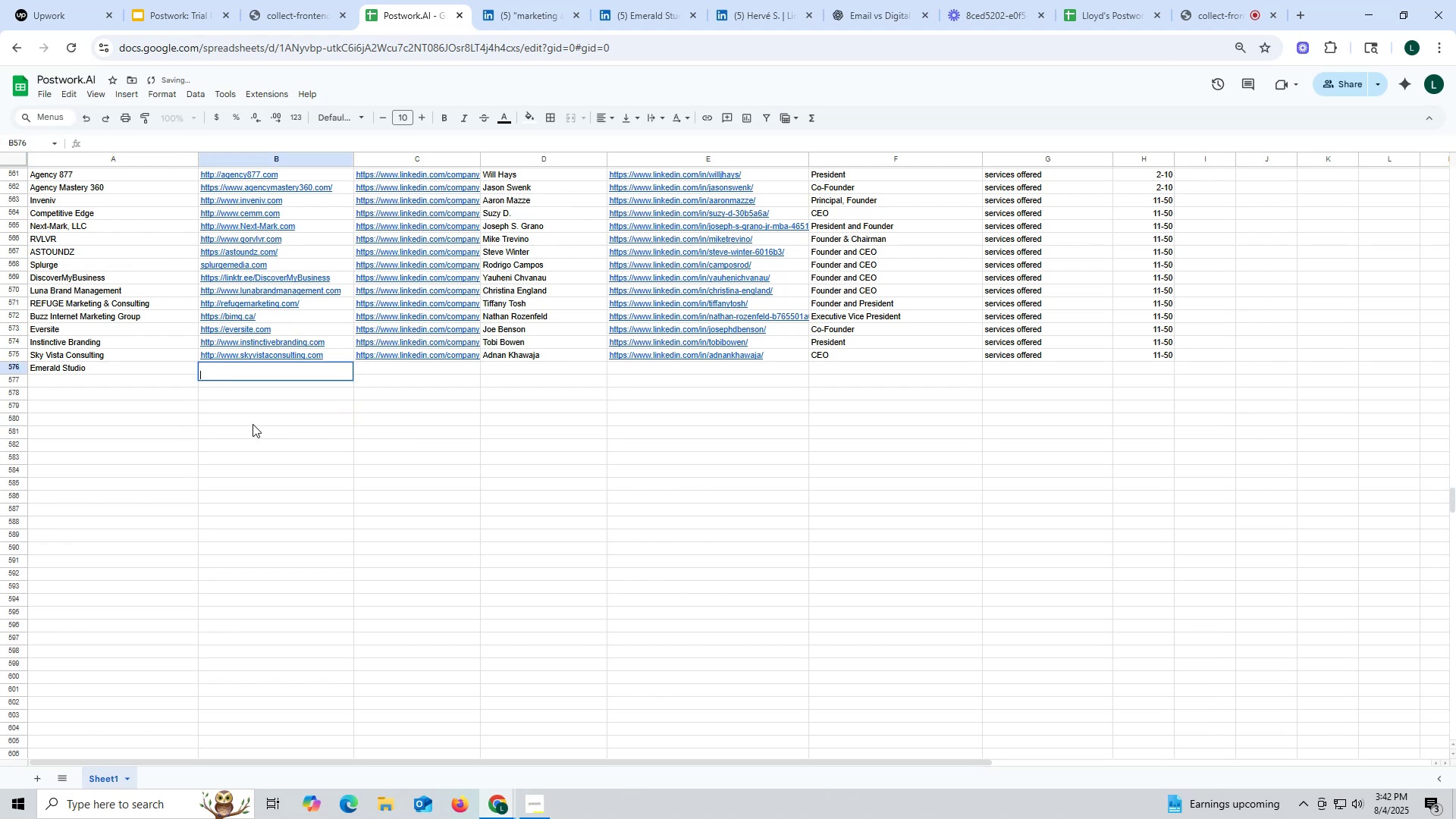 
left_click([253, 424])
 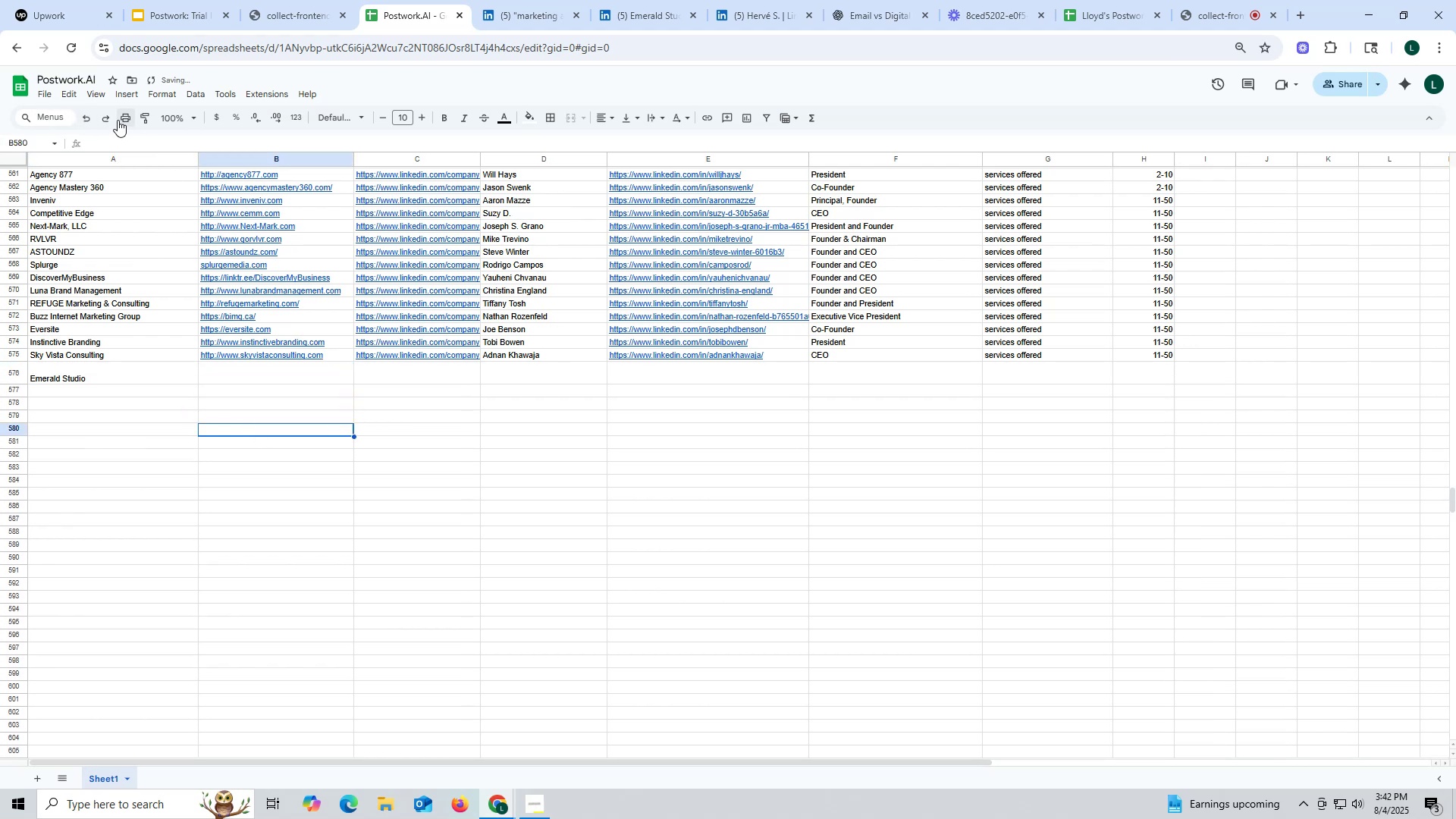 
left_click([85, 112])
 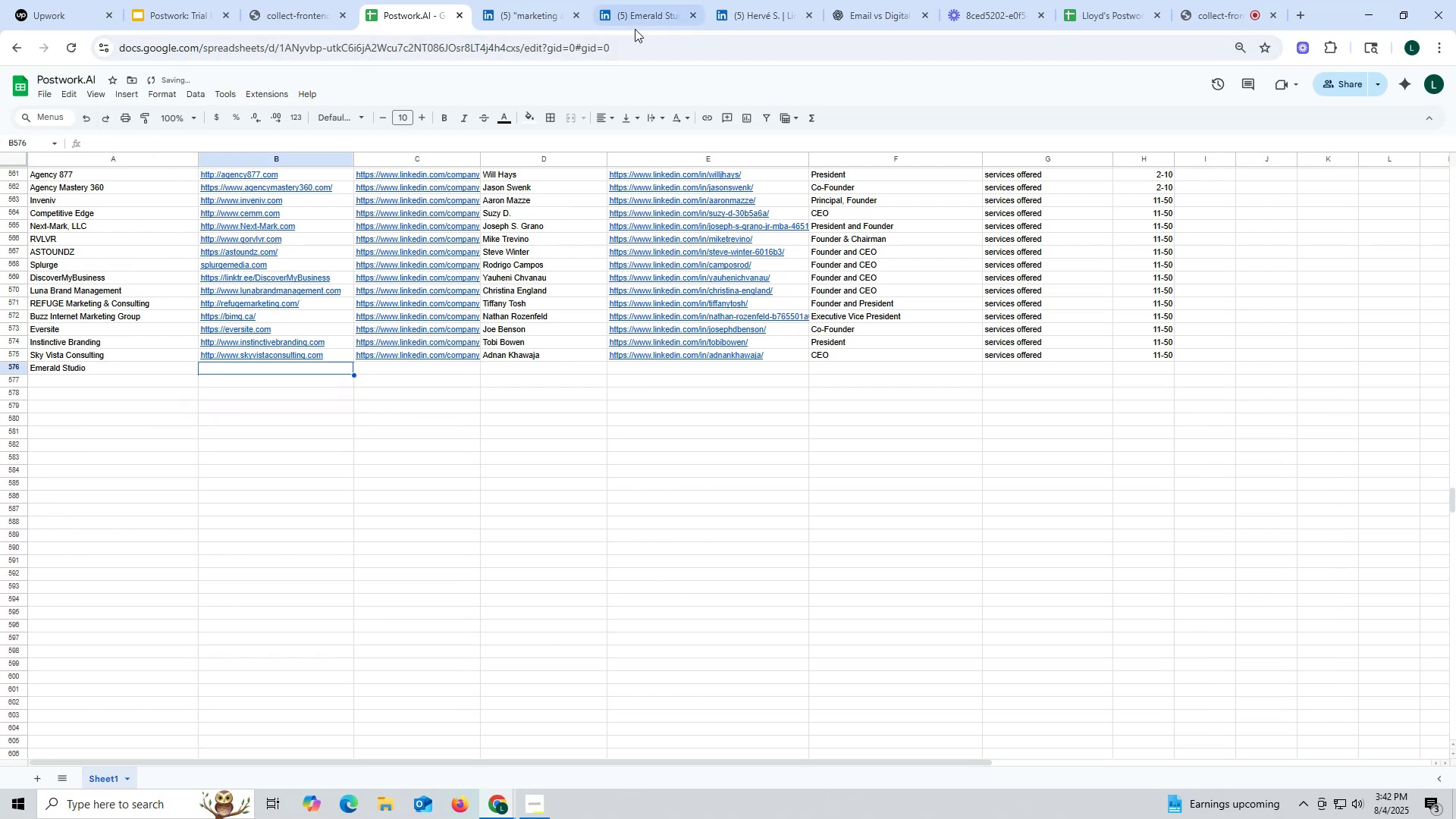 
left_click([647, 11])
 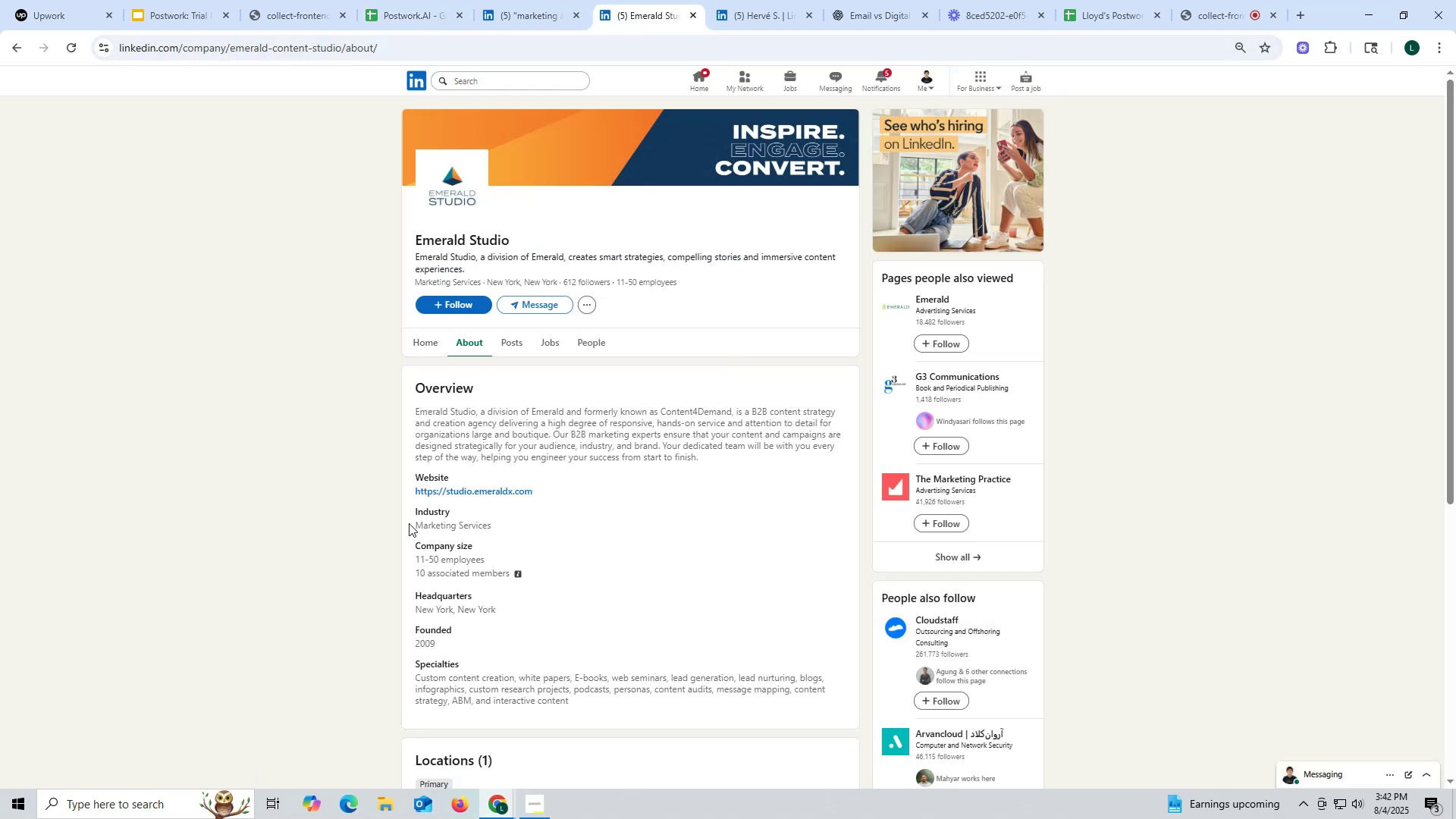 
left_click_drag(start_coordinate=[409, 492], to_coordinate=[566, 491])
 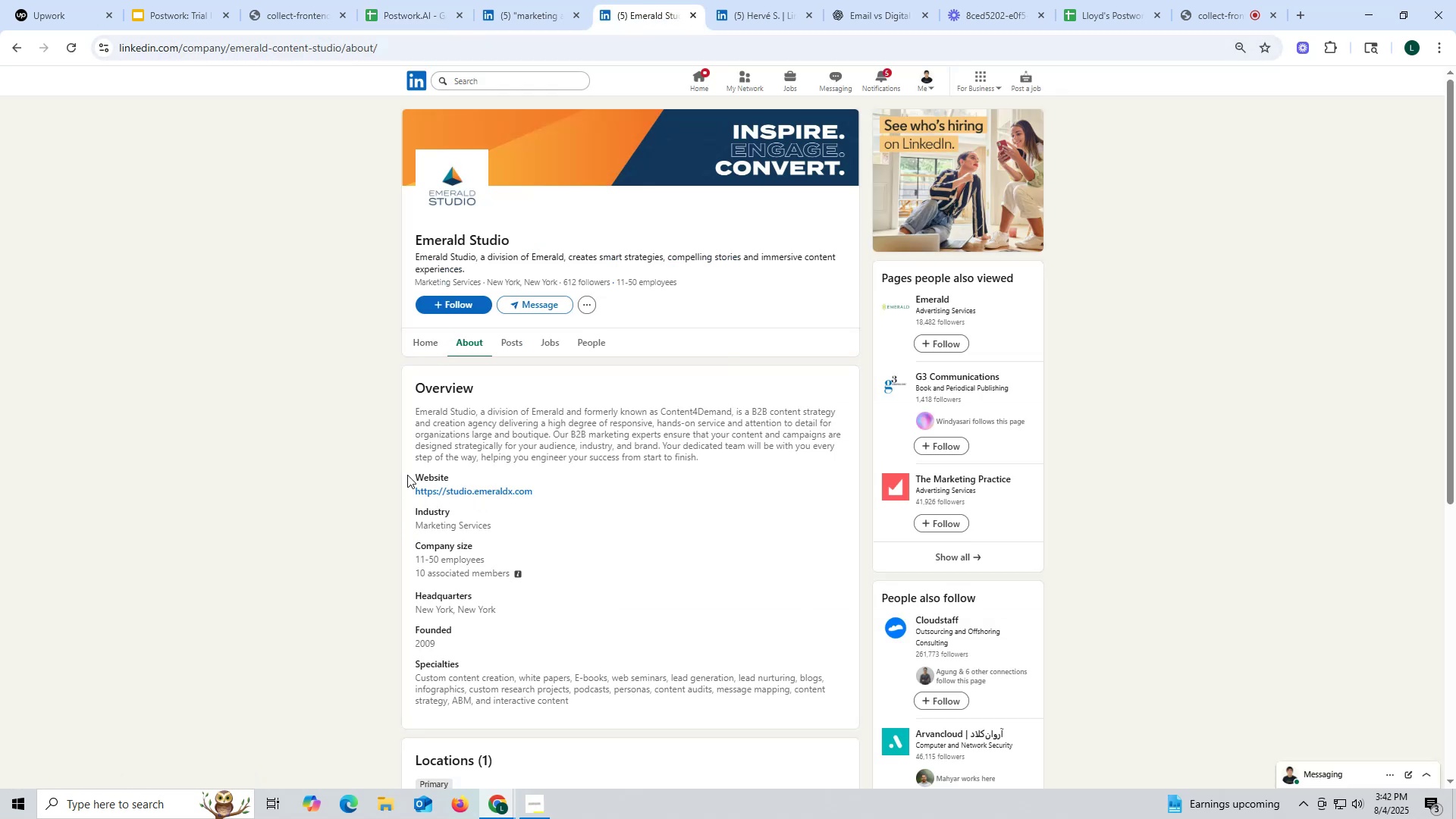 
left_click_drag(start_coordinate=[411, 488], to_coordinate=[540, 491])
 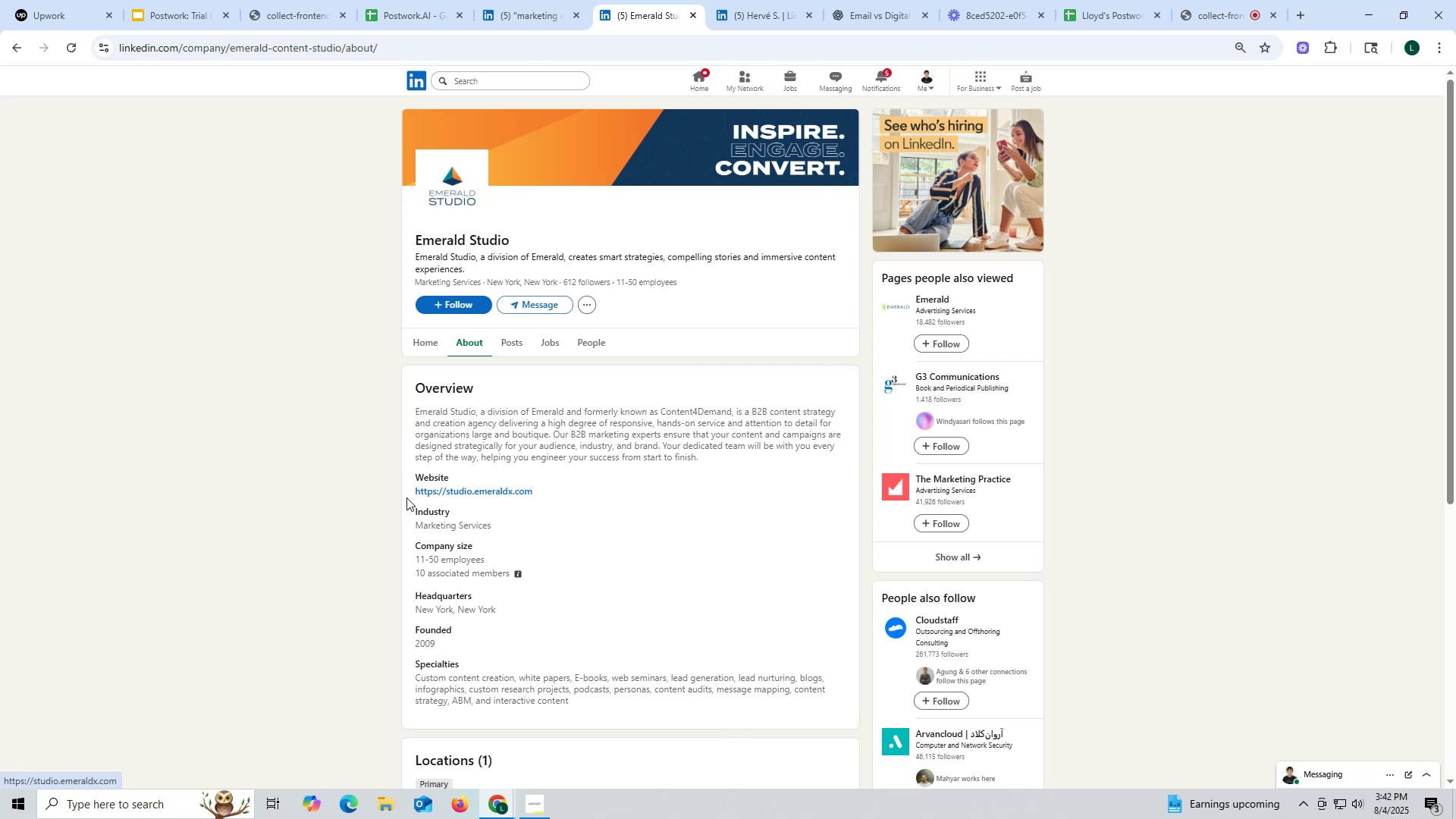 
left_click_drag(start_coordinate=[404, 491], to_coordinate=[430, 501])
 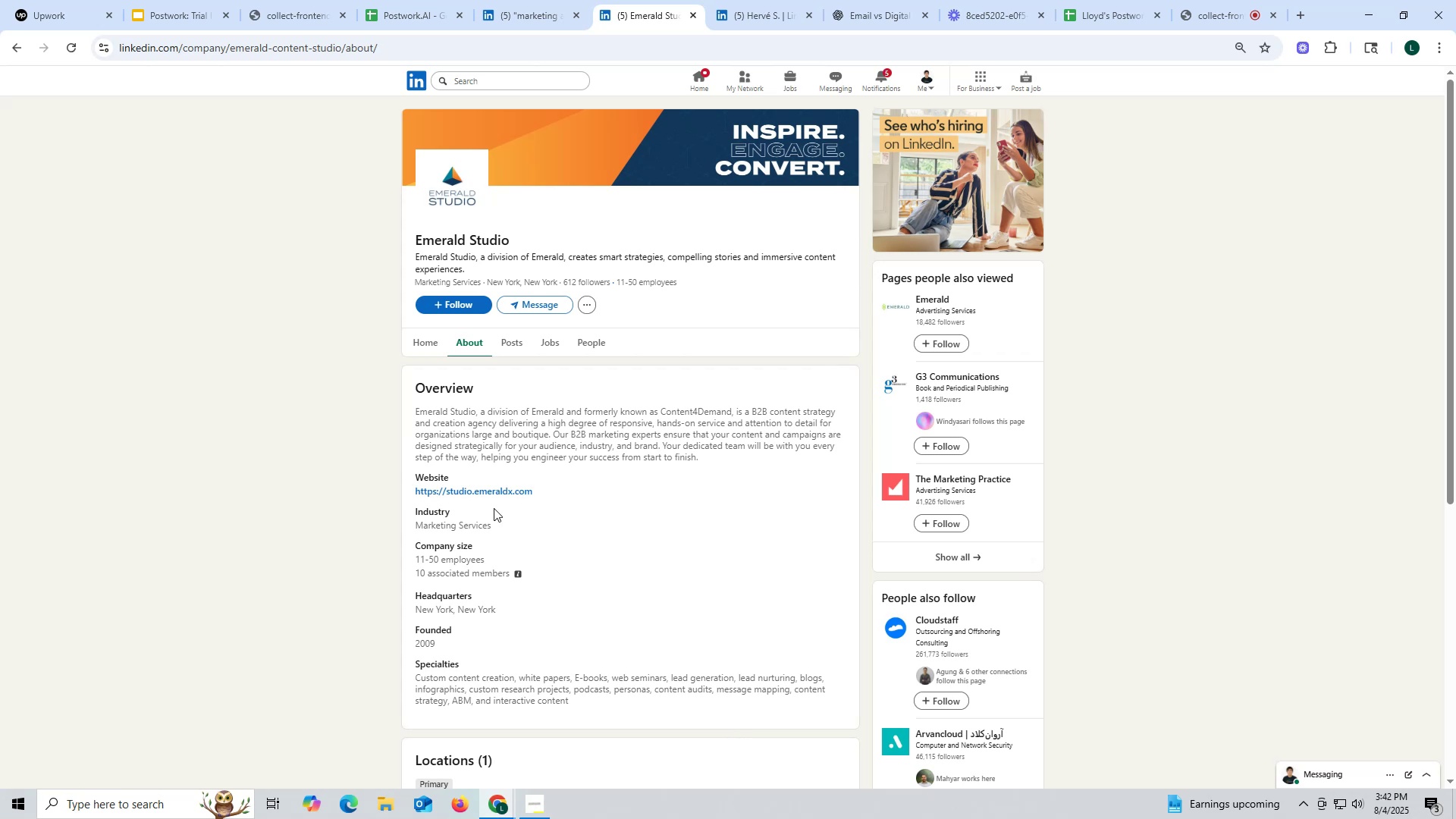 
left_click_drag(start_coordinate=[494, 508], to_coordinate=[427, 493])
 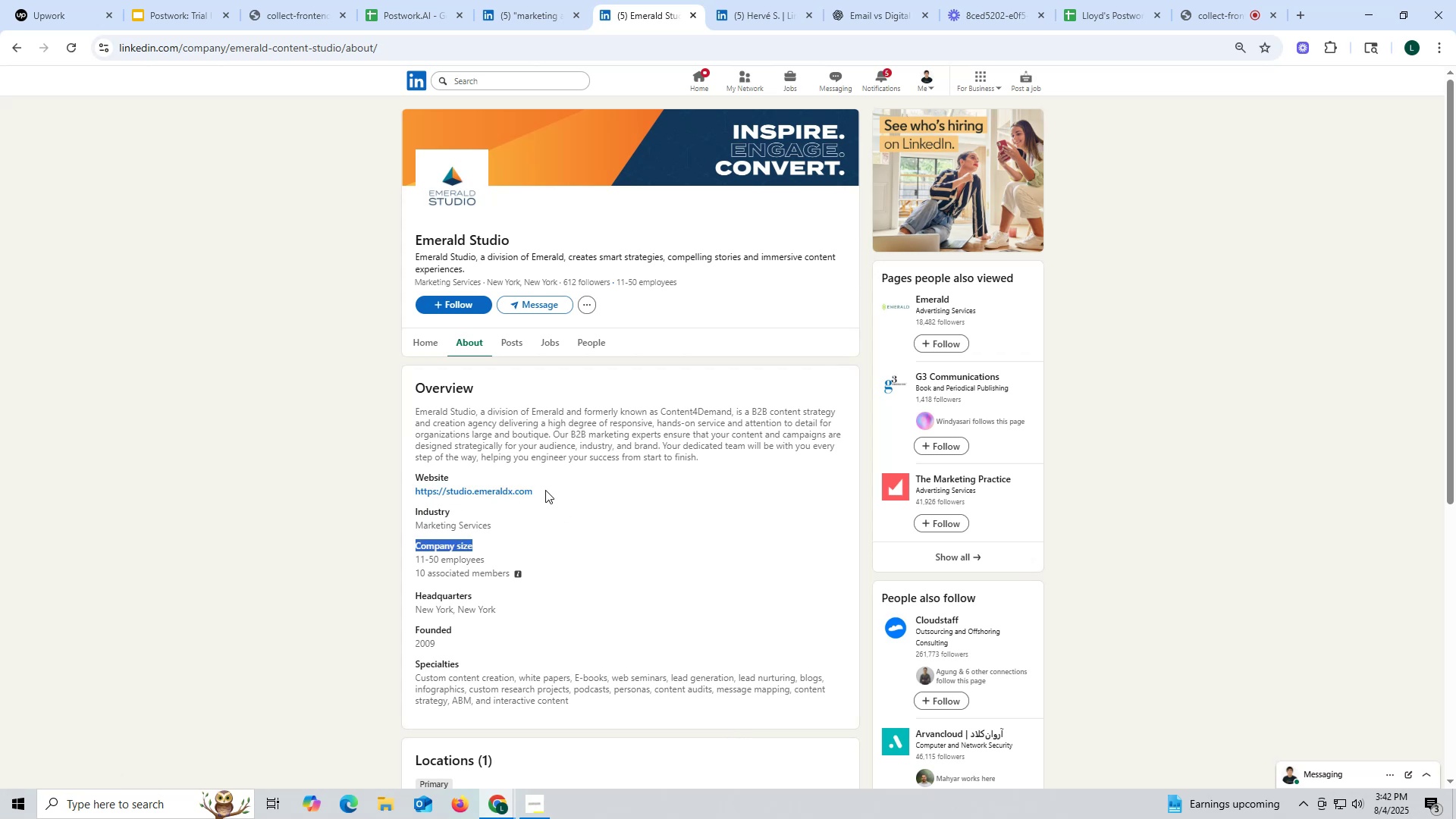 
left_click([545, 491])
 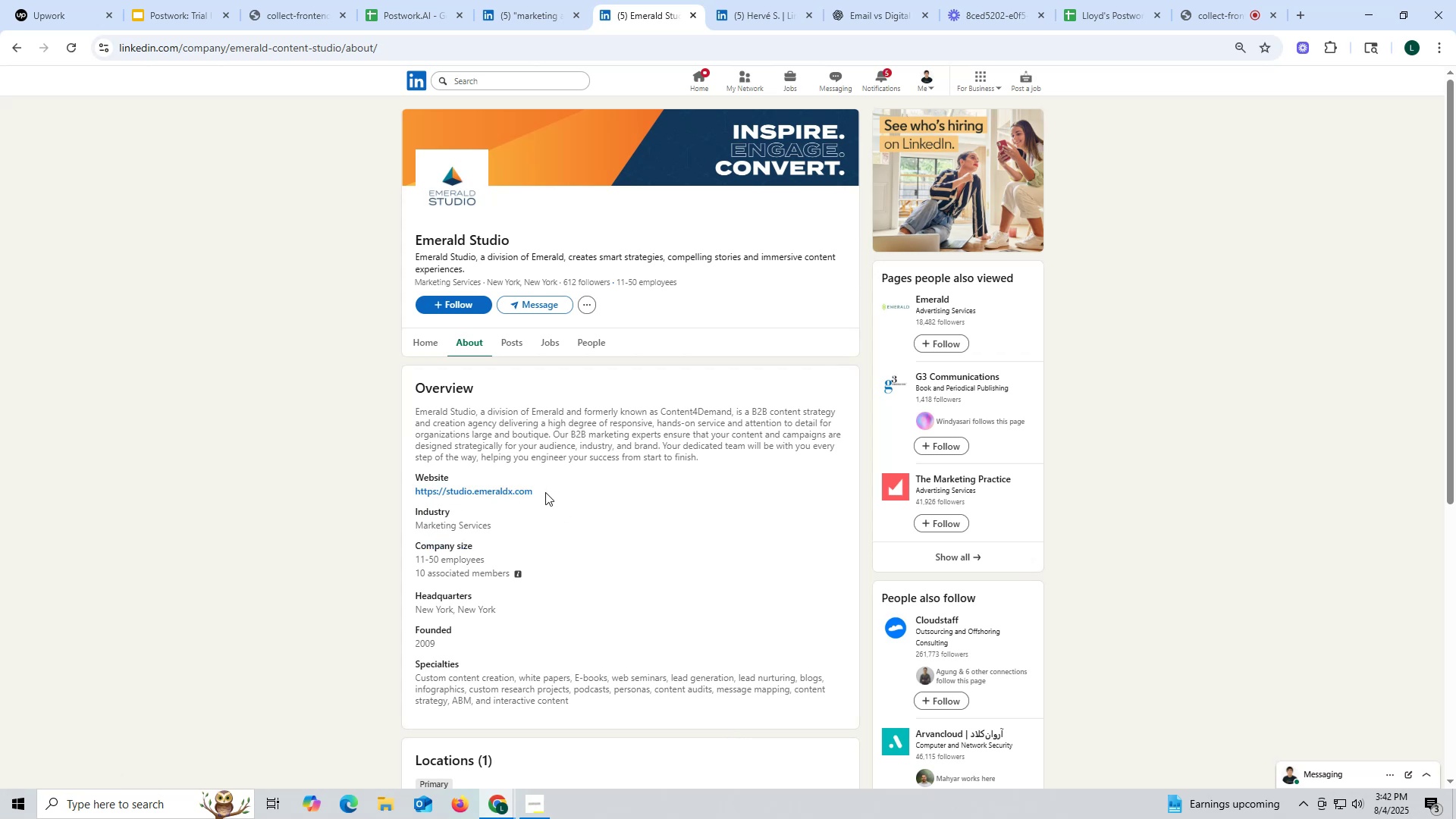 
left_click_drag(start_coordinate=[545, 493], to_coordinate=[412, 491])
 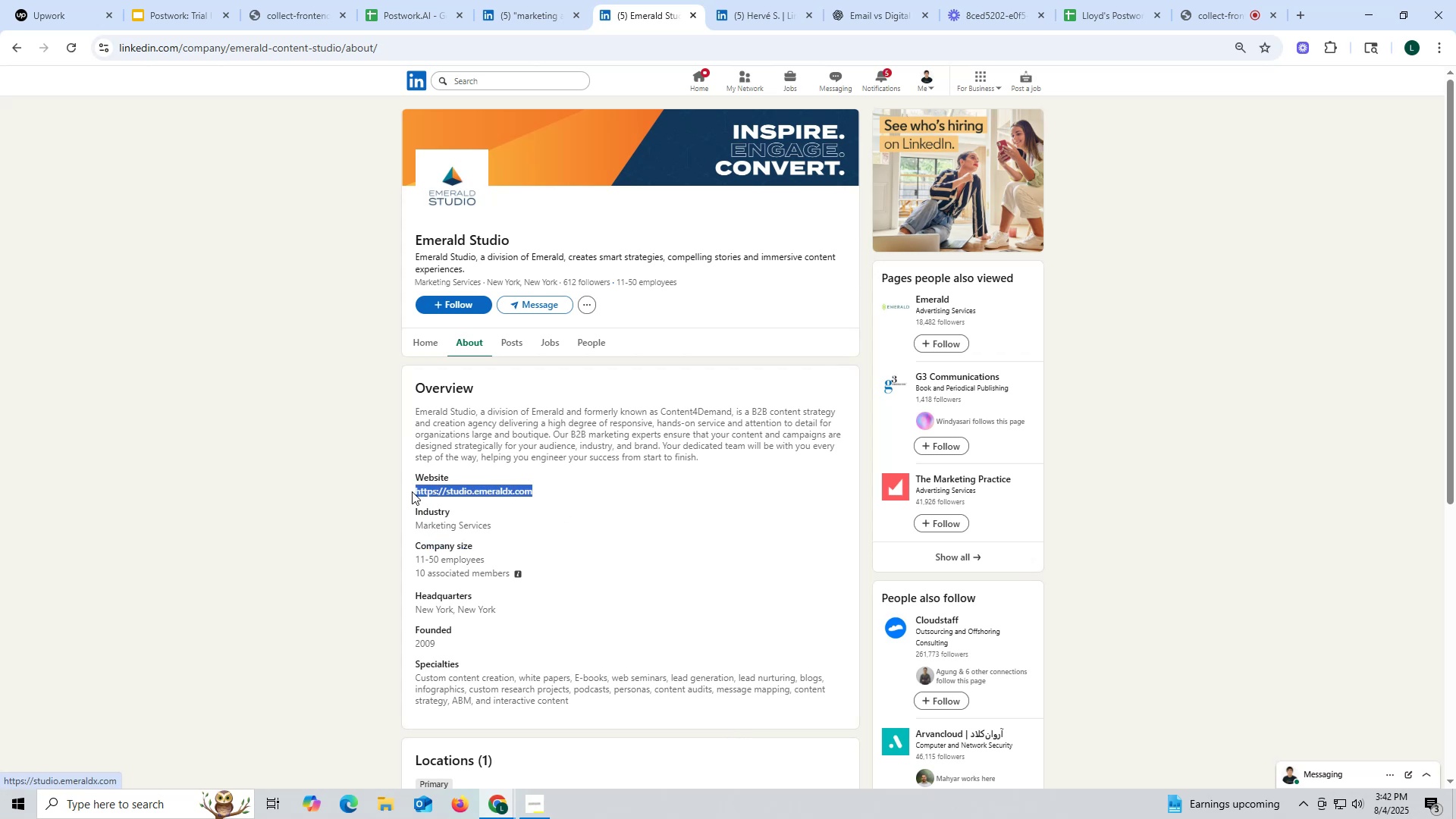 
key(Control+ControlLeft)
 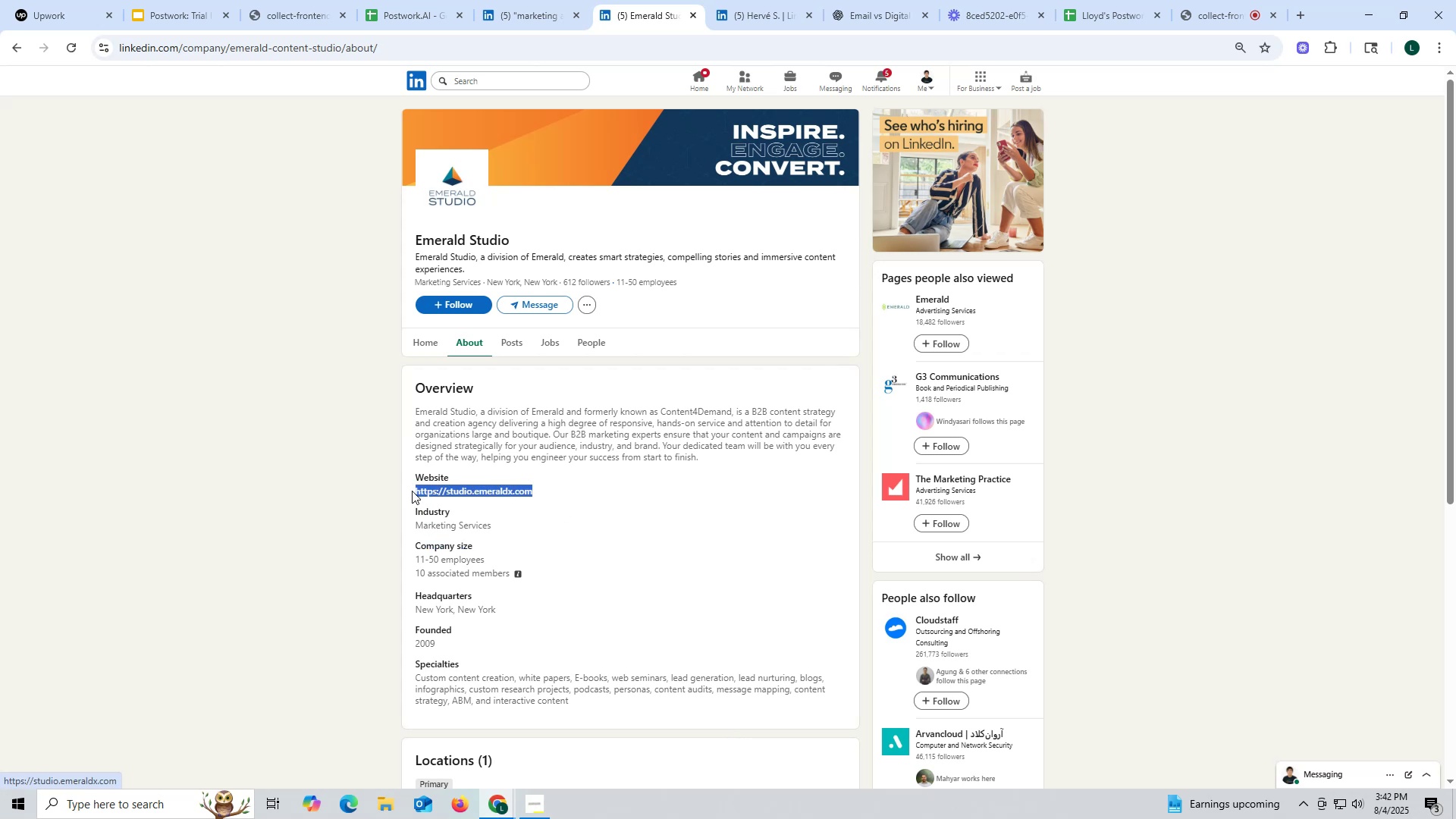 
key(Control+C)
 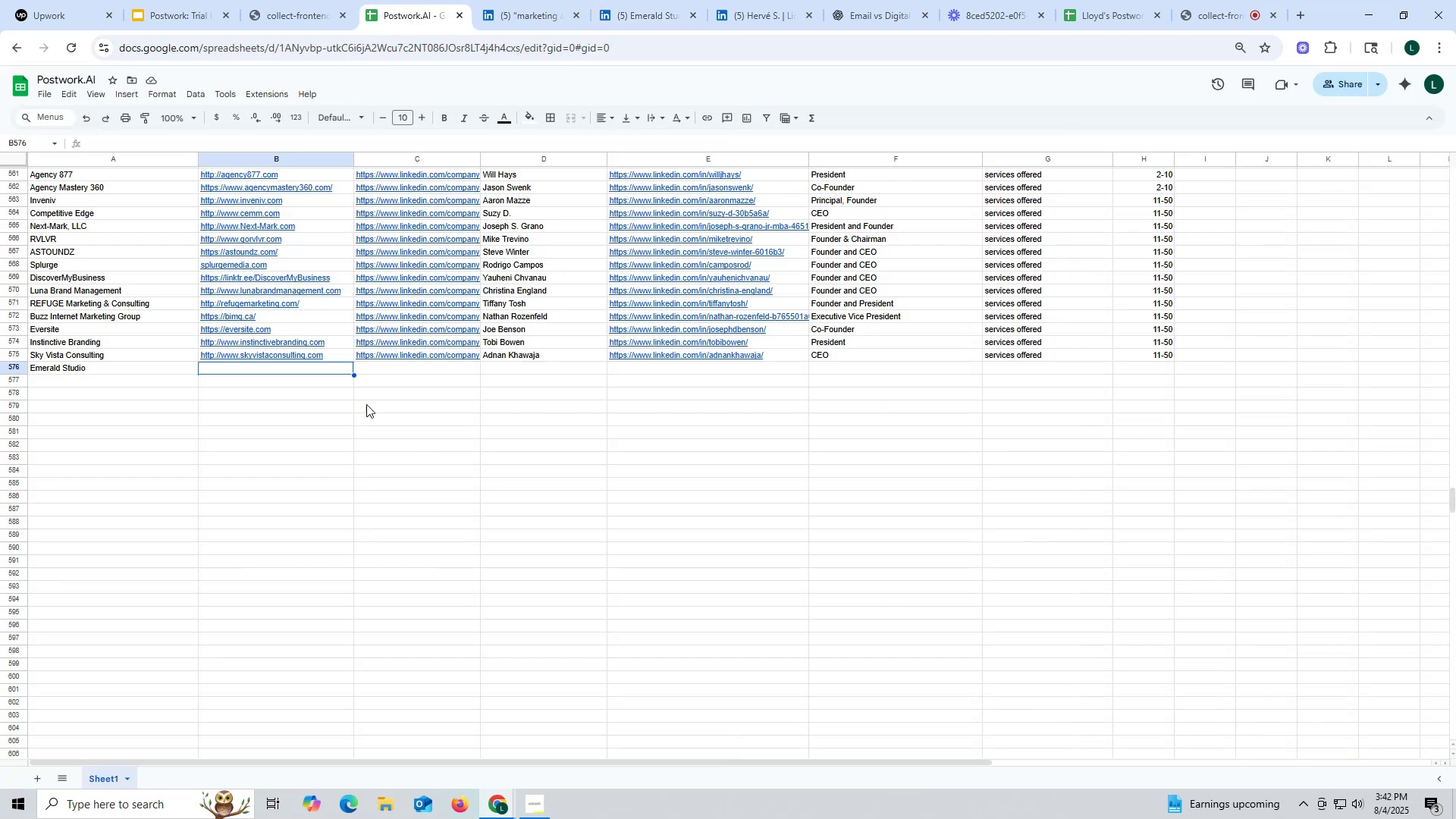 
left_click([300, 372])
 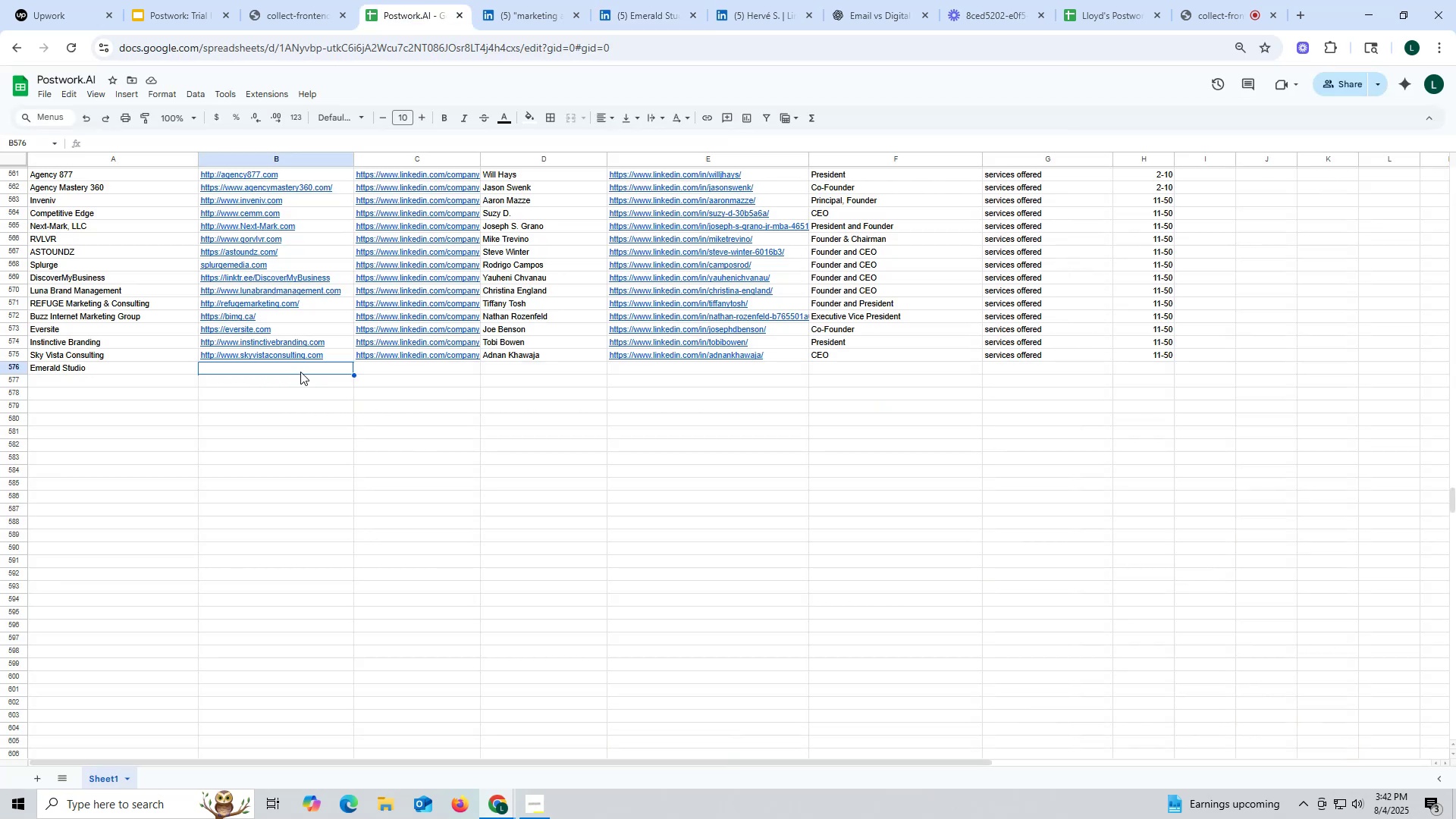 
key(Control+ControlLeft)
 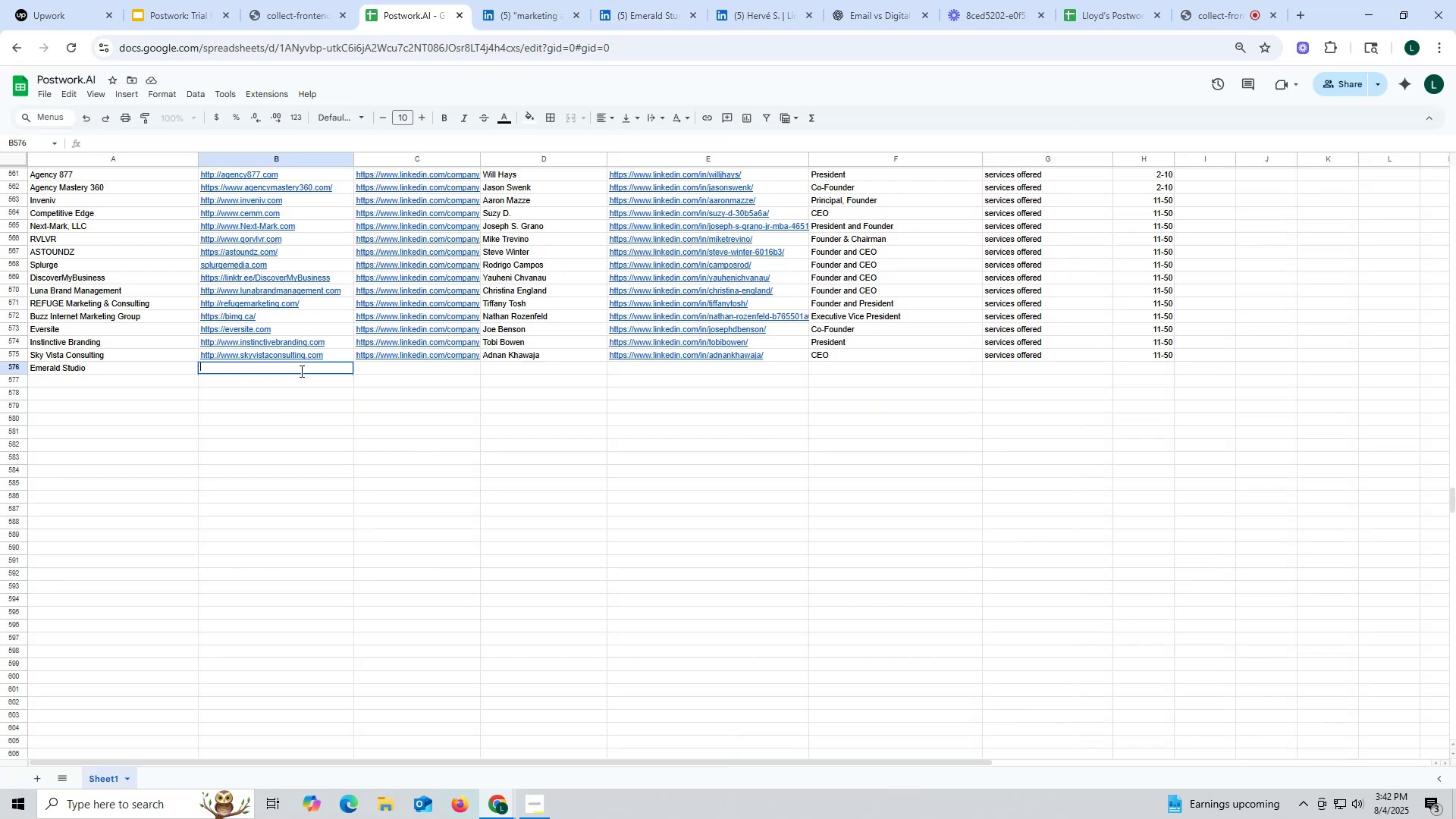 
key(Control+V)
 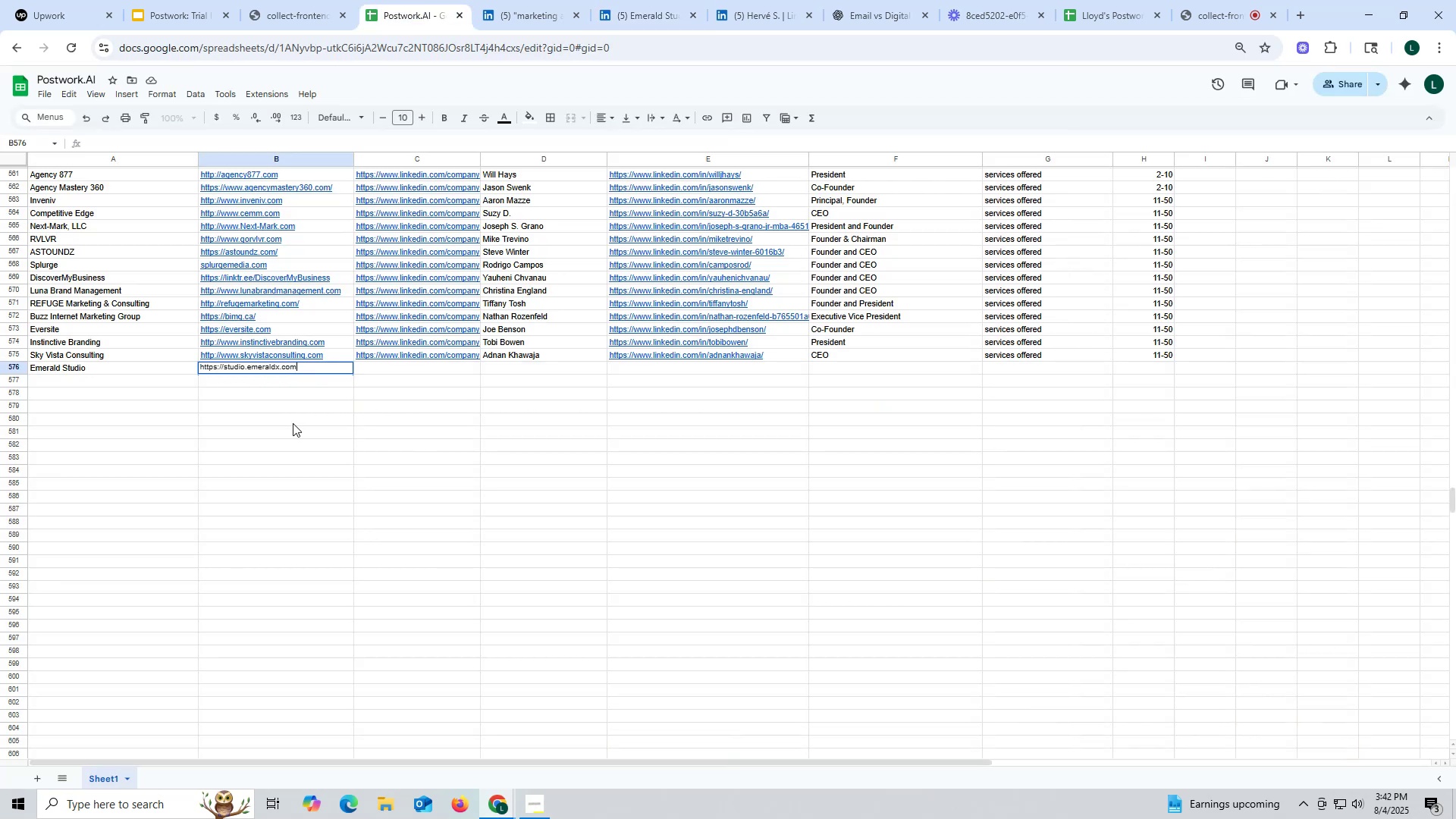 
triple_click([293, 423])
 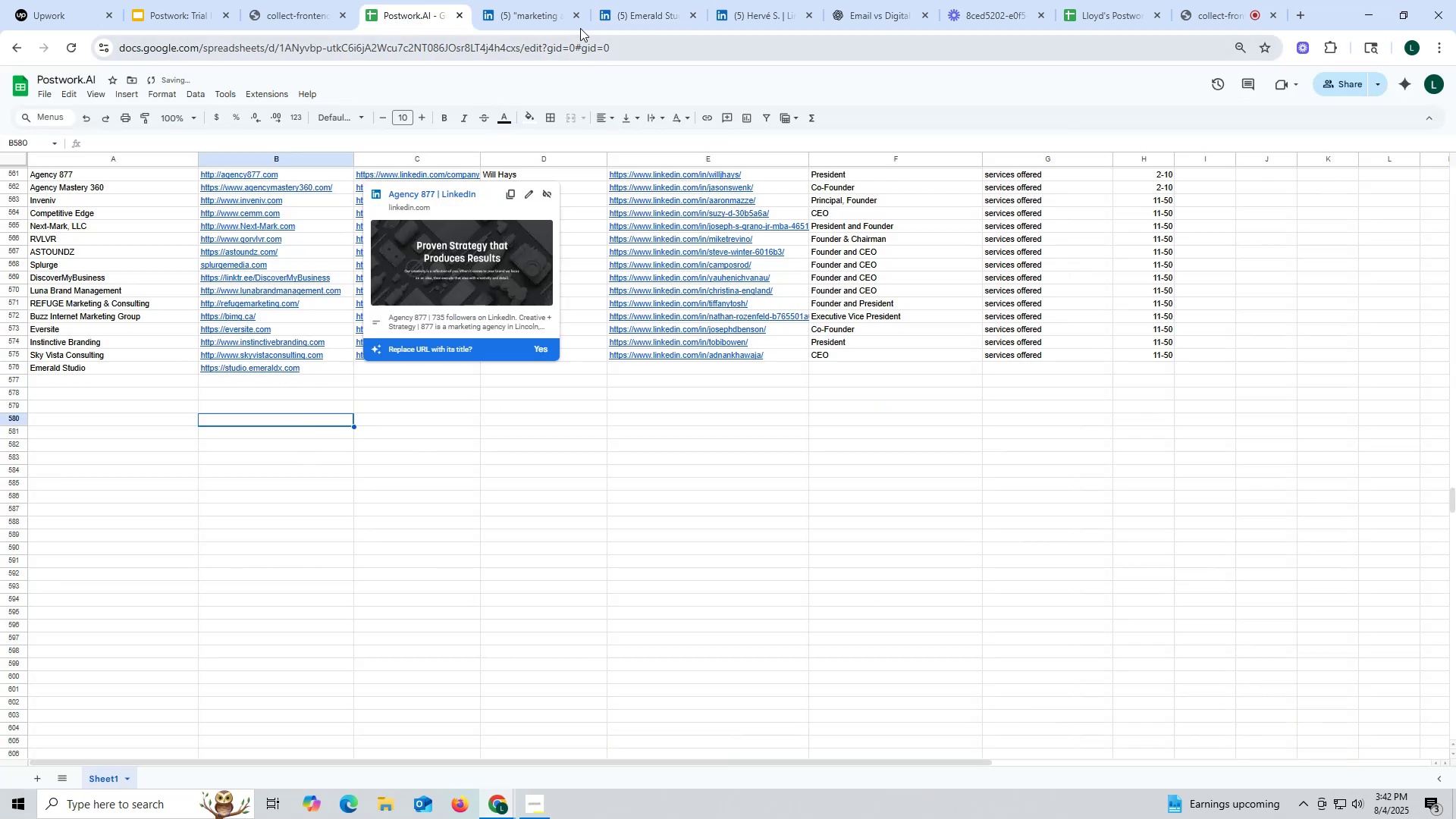 
left_click([633, 3])
 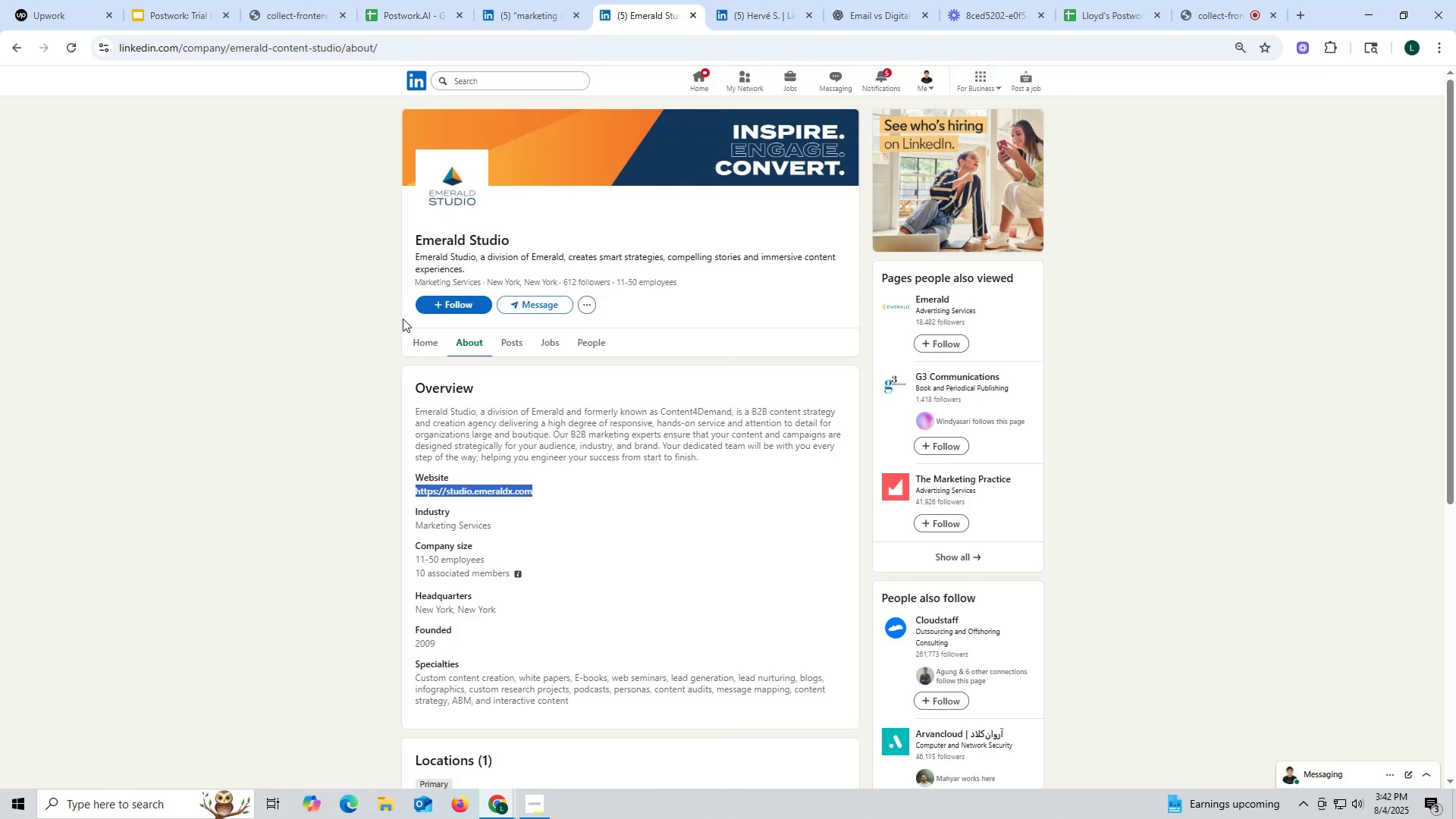 
left_click([419, 337])
 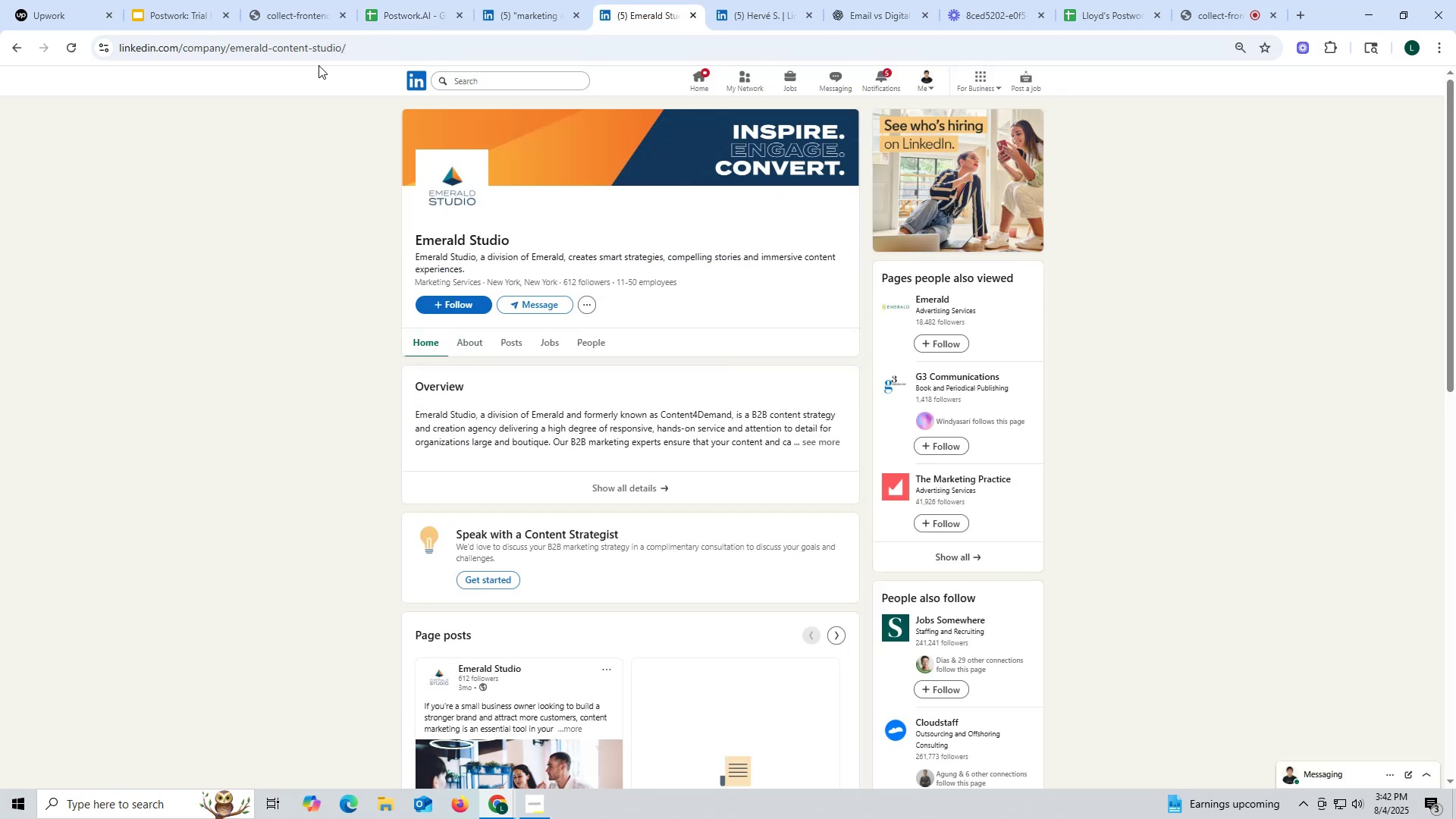 
double_click([296, 48])
 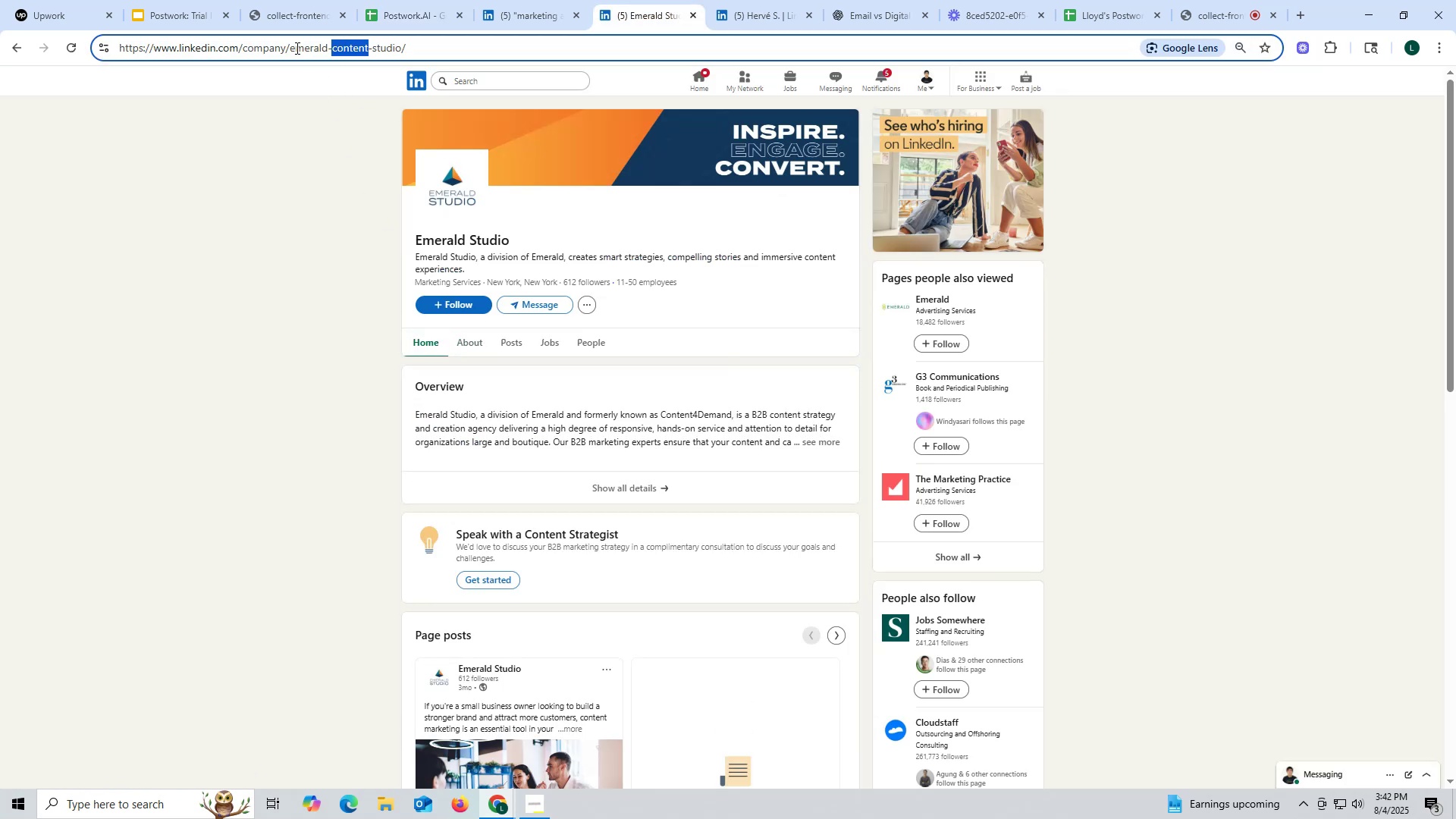 
triple_click([296, 48])
 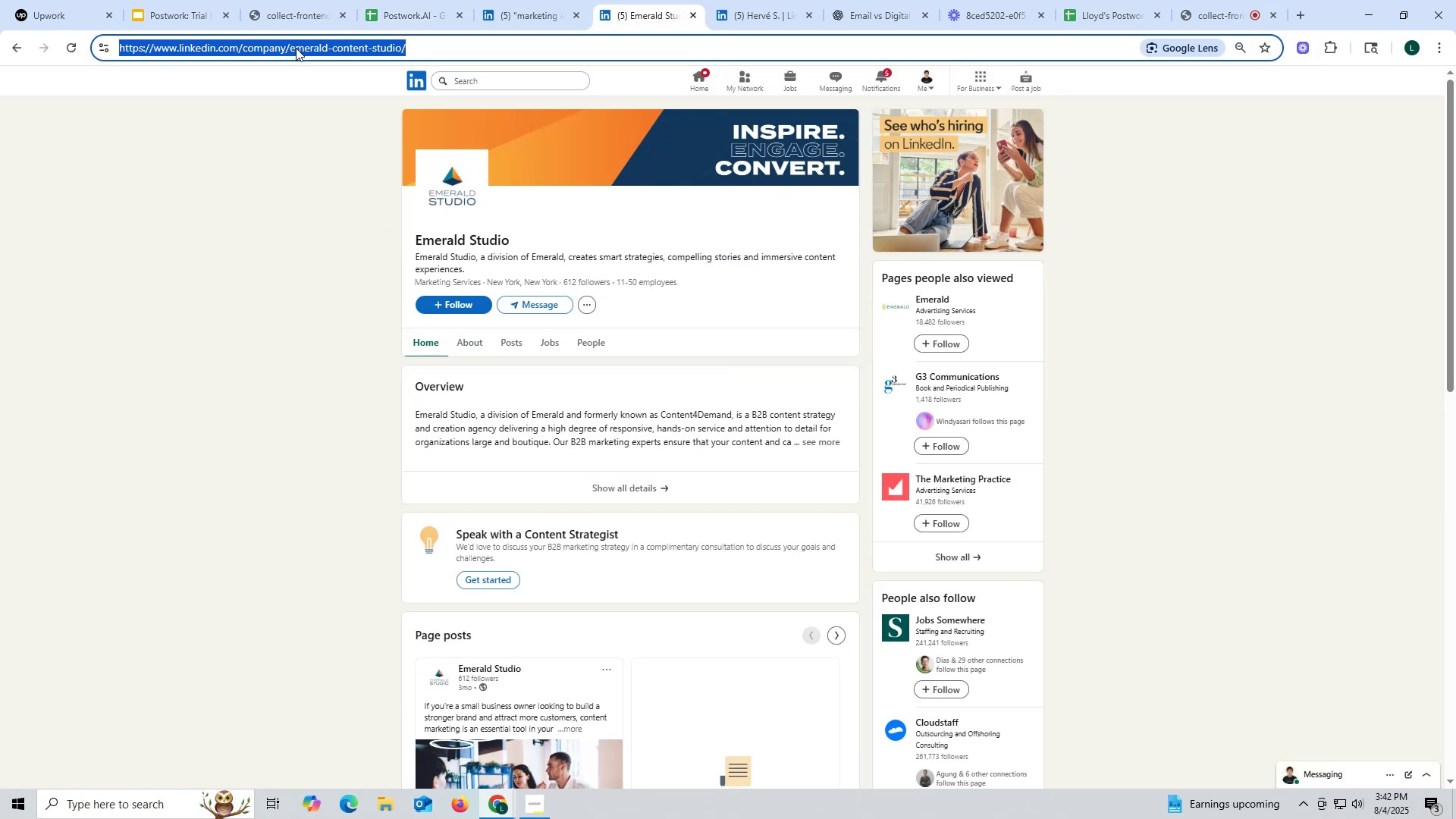 
key(Control+ControlLeft)
 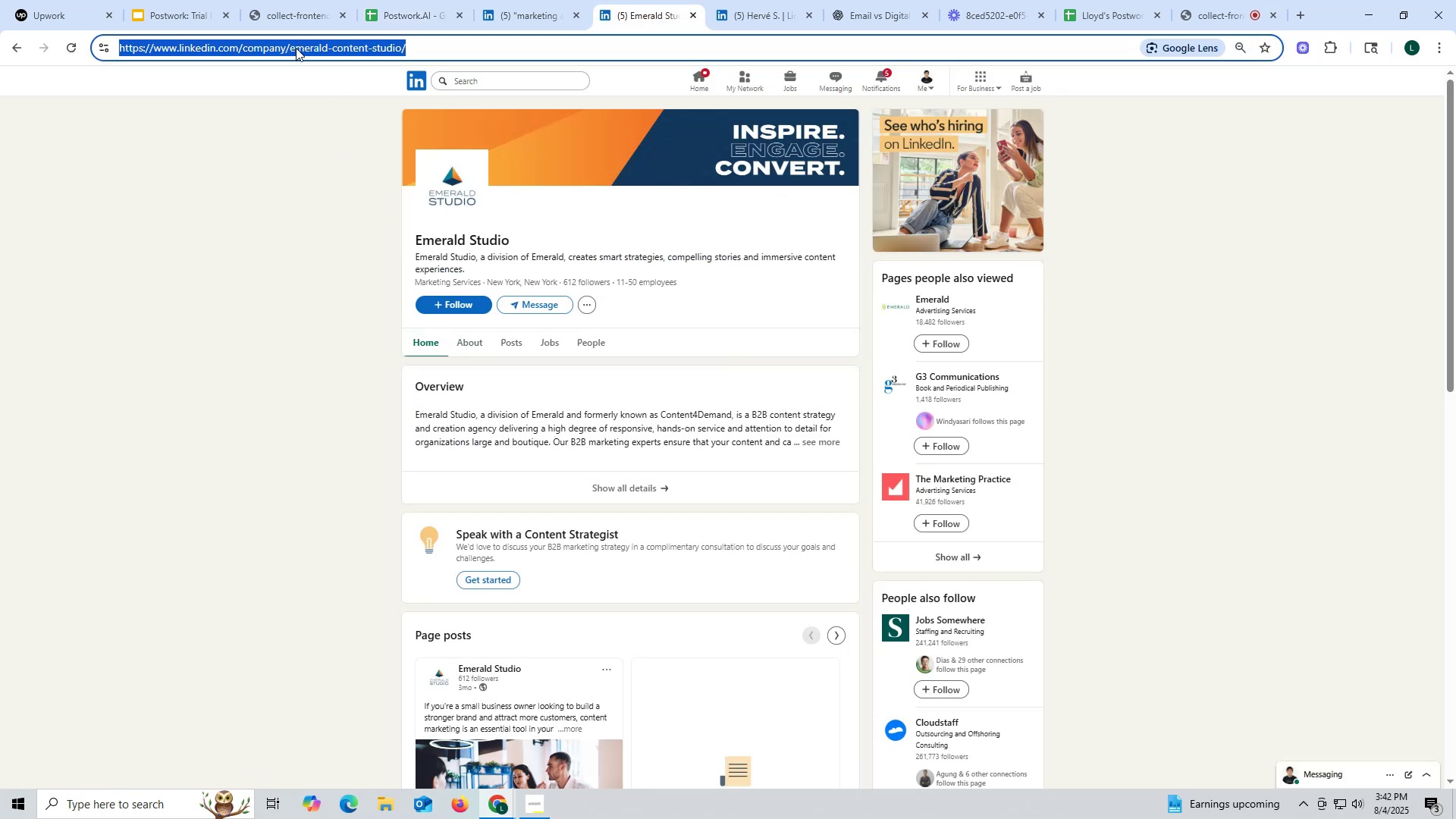 
key(Control+C)
 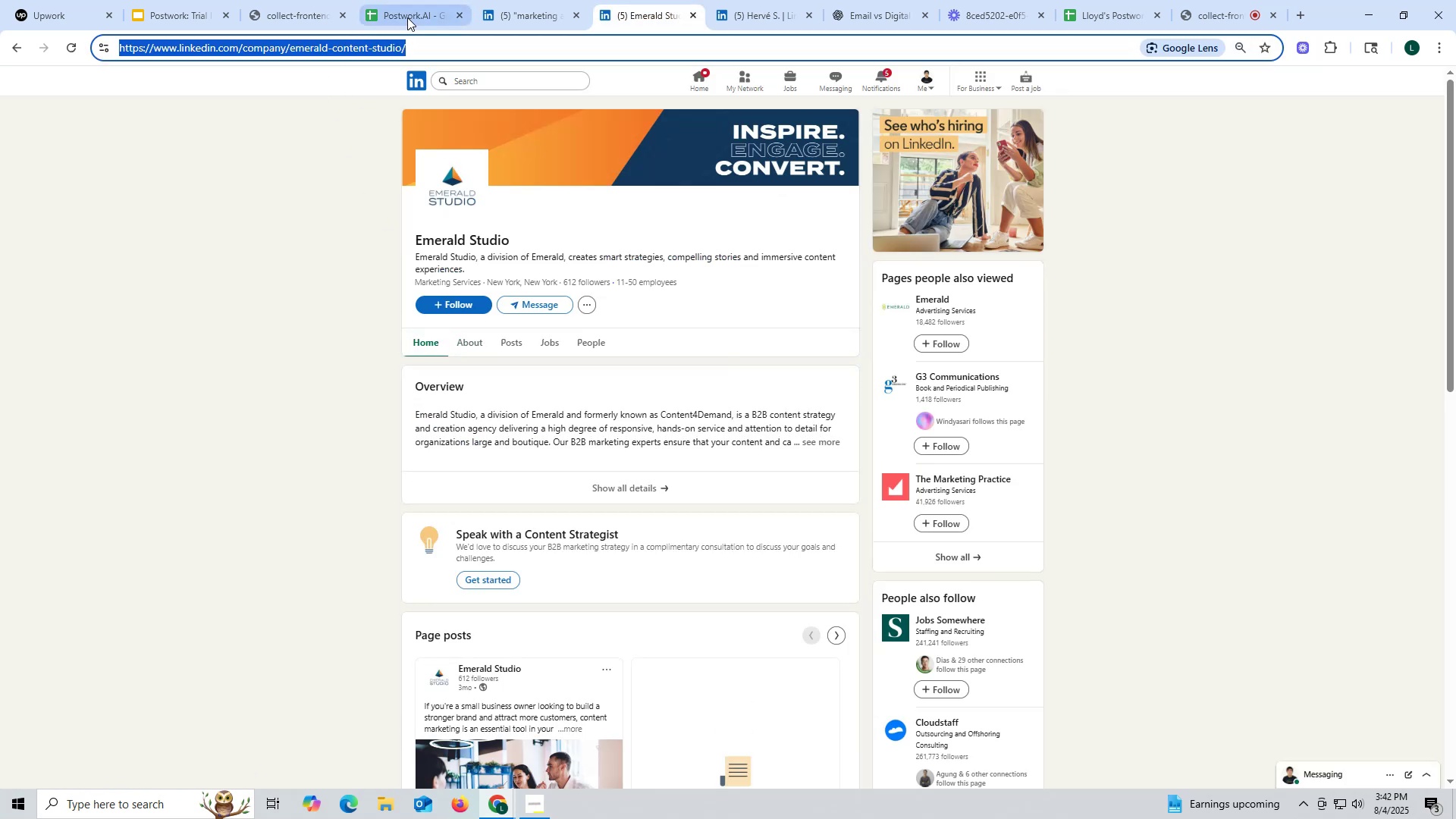 
left_click([410, 10])
 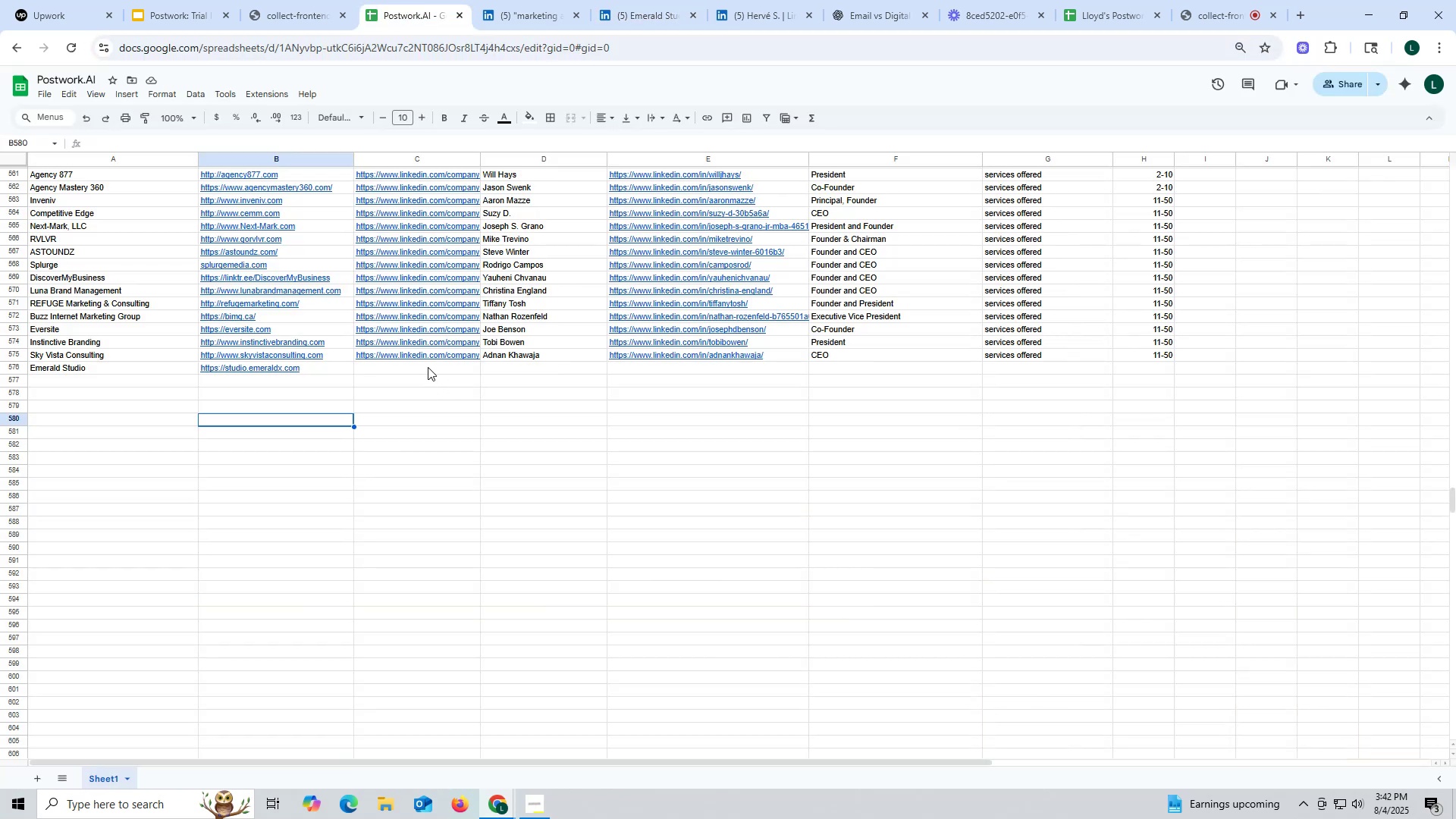 
double_click([428, 366])
 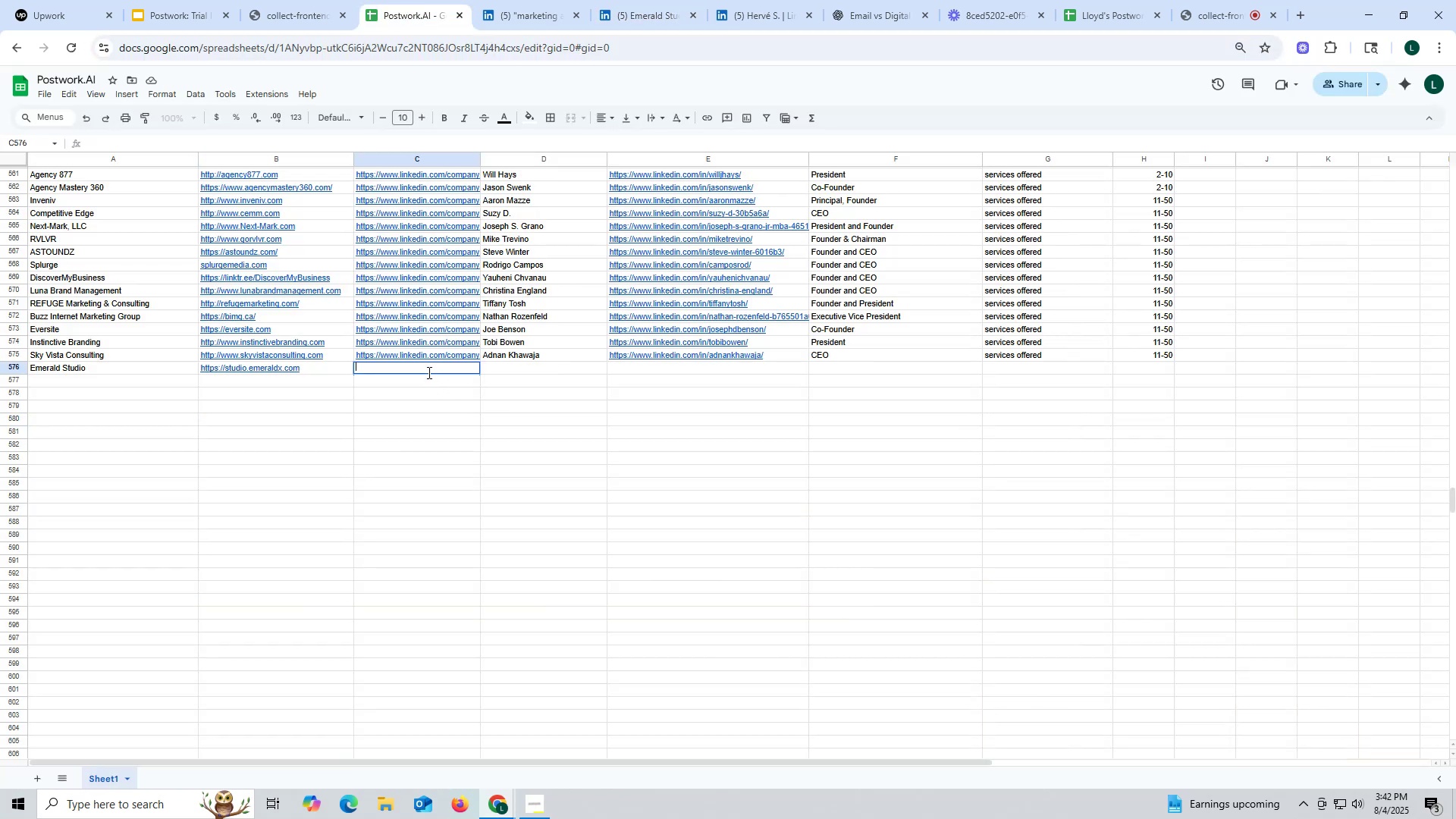 
key(Control+ControlLeft)
 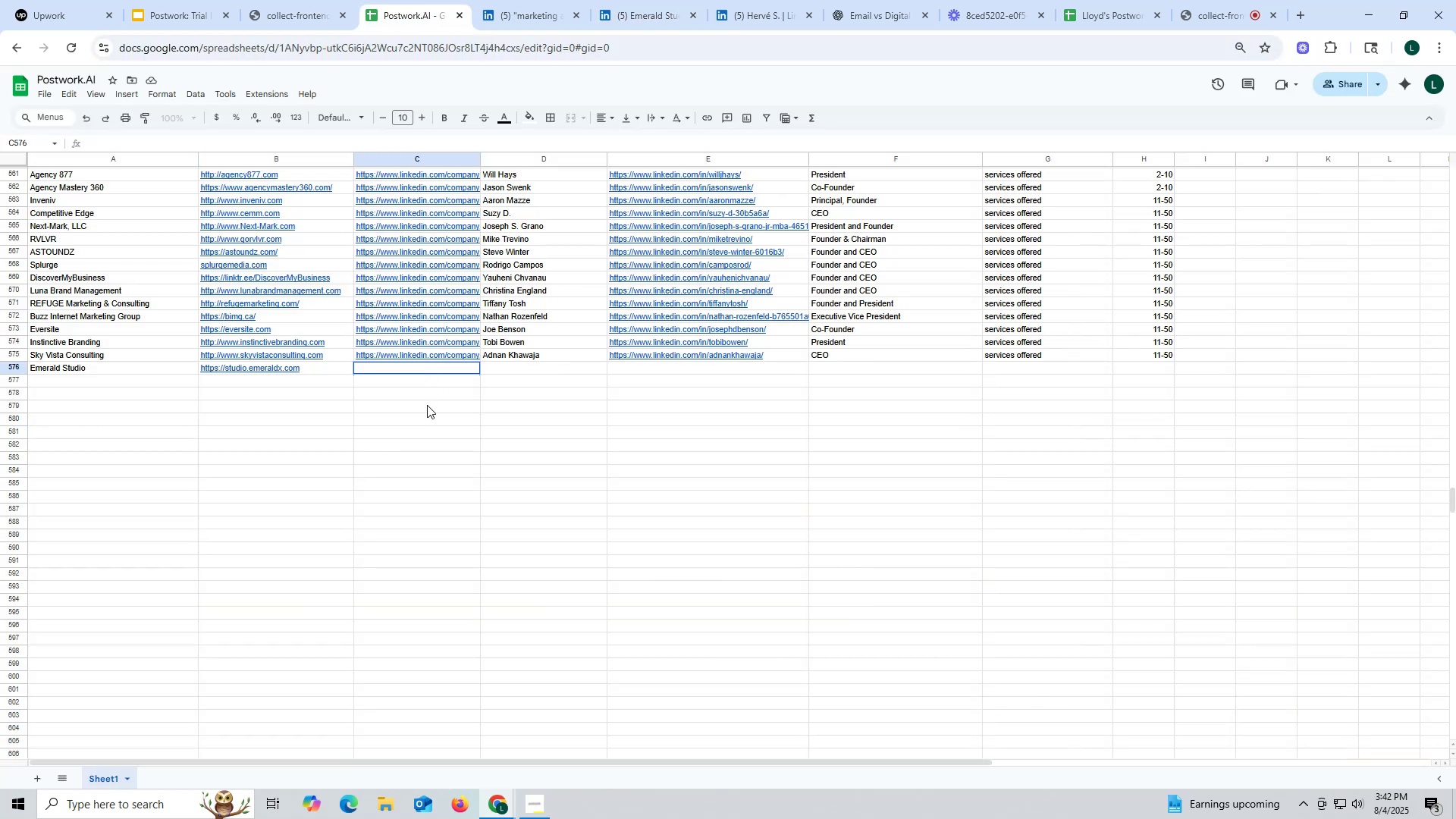 
key(Control+V)
 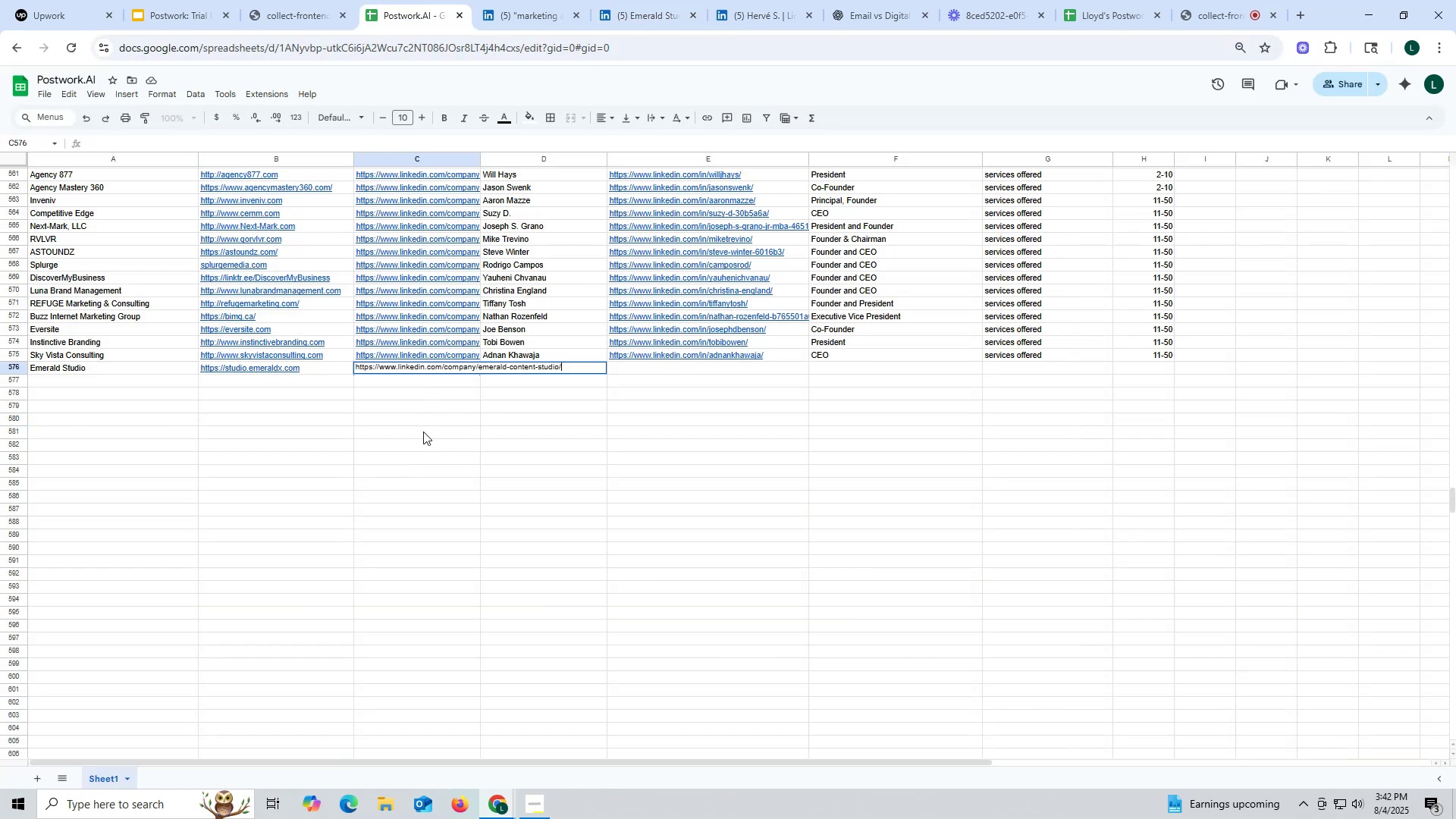 
left_click([423, 431])
 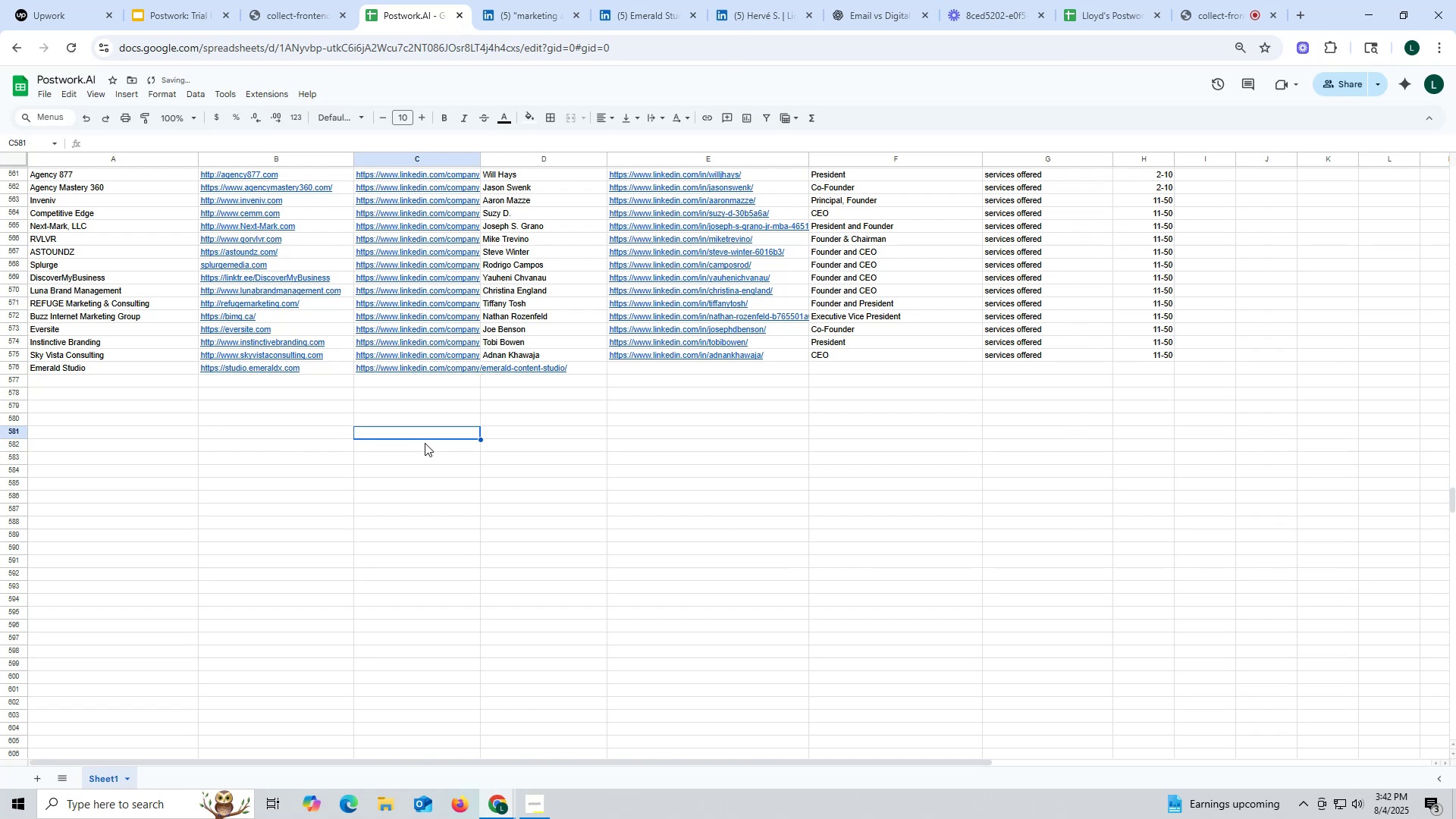 
mouse_move([444, 337])
 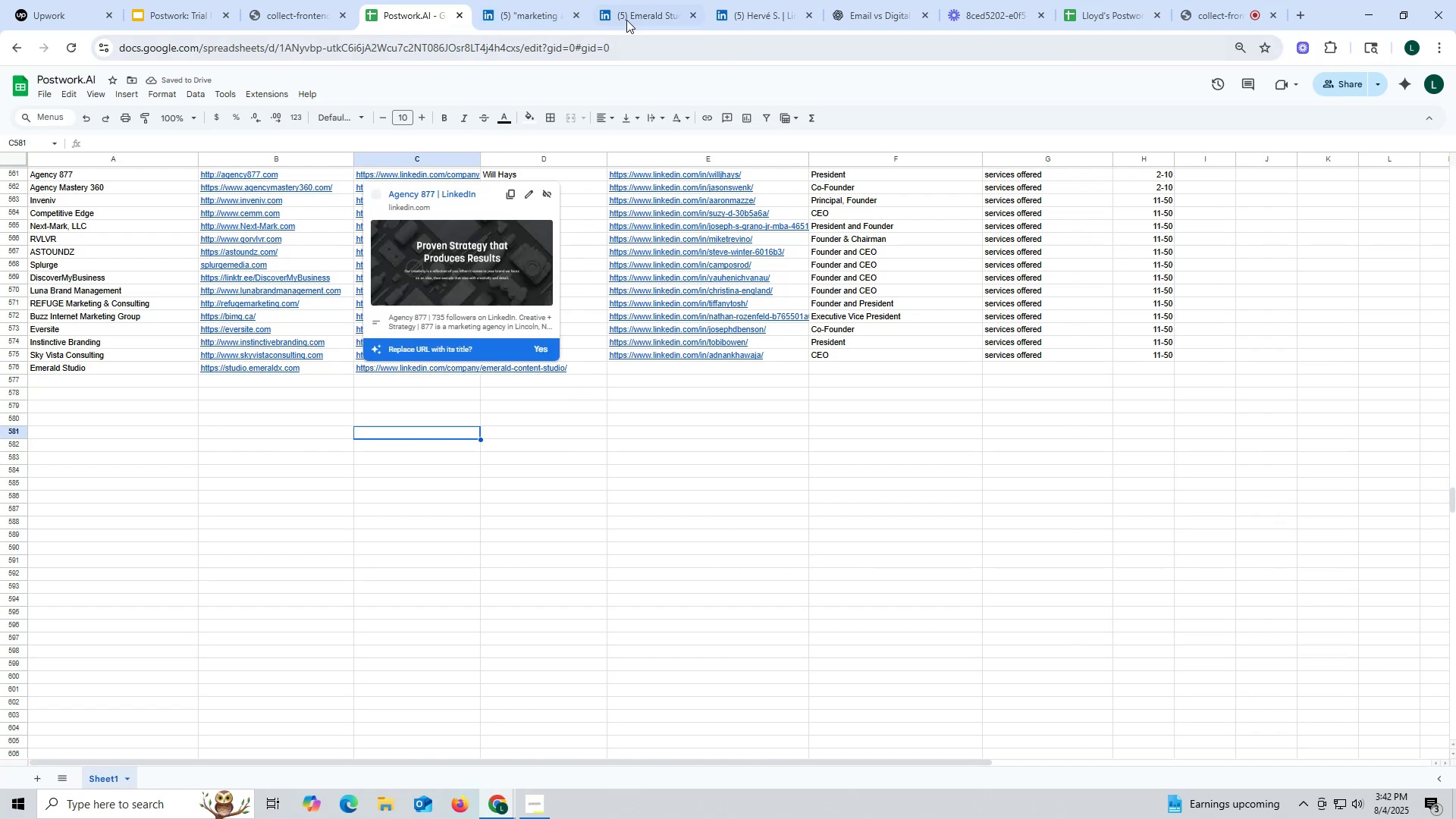 
left_click([640, 11])
 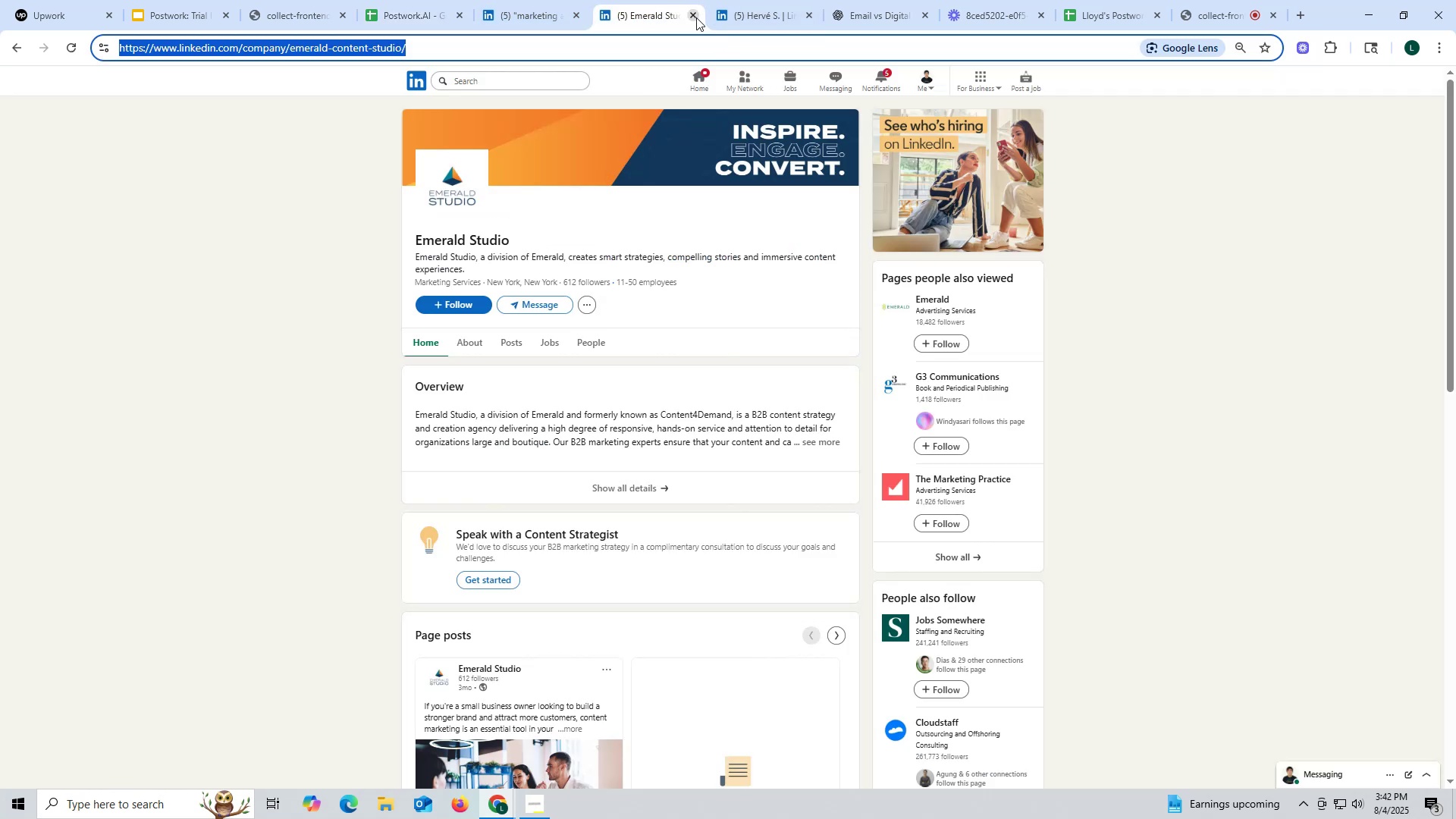 
left_click([692, 12])
 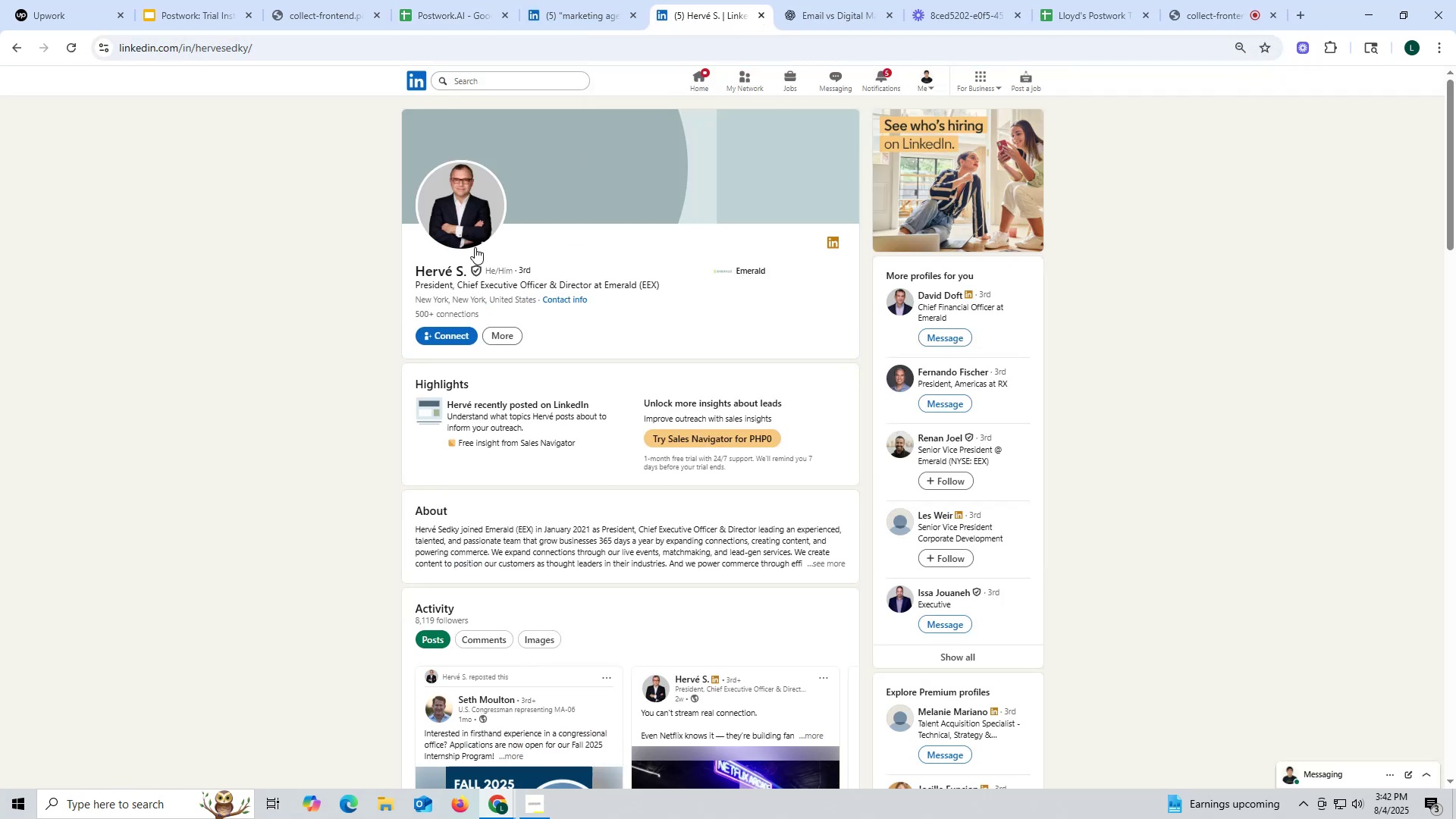 
left_click_drag(start_coordinate=[399, 269], to_coordinate=[466, 273])
 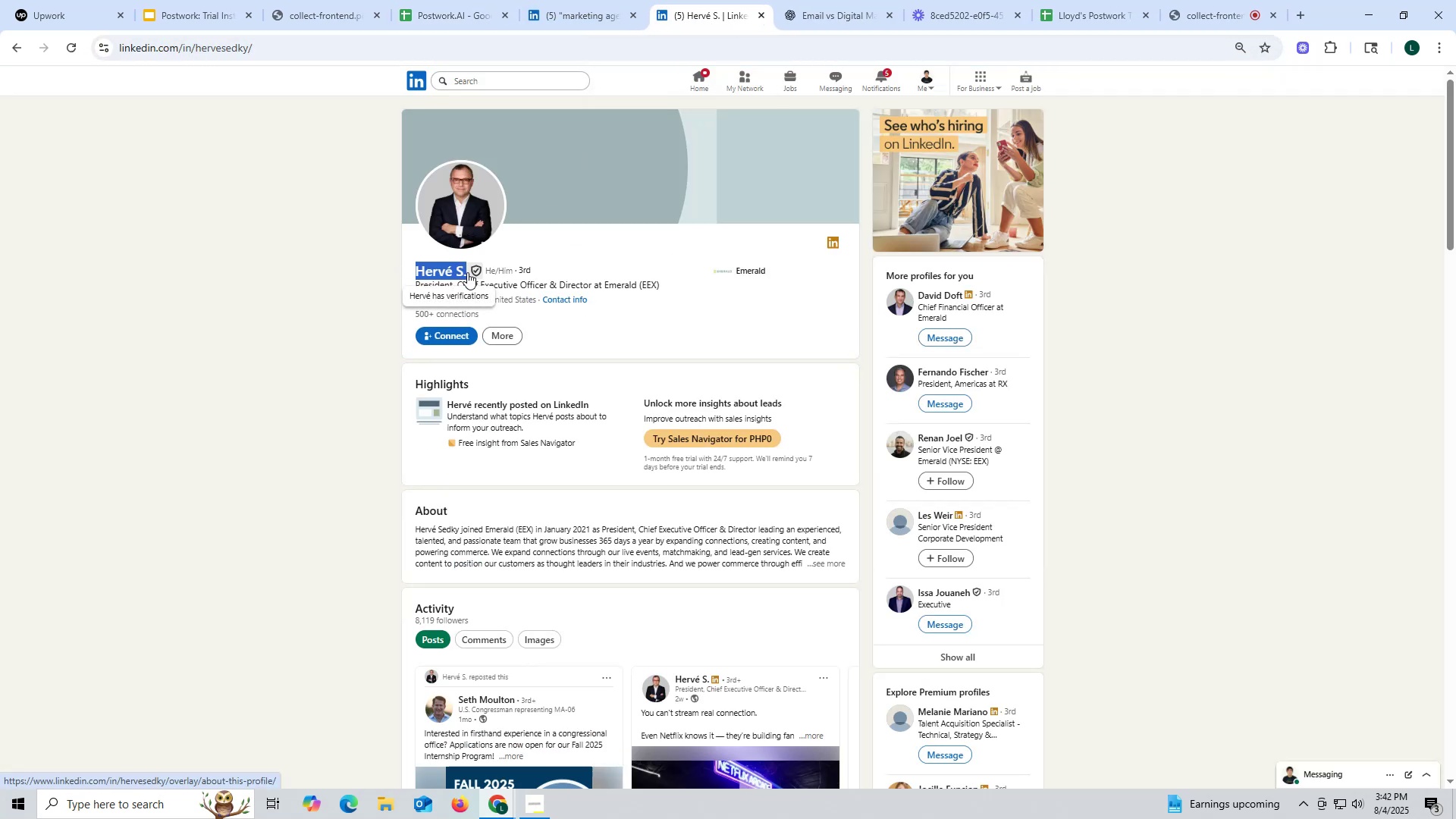 
key(Control+ControlLeft)
 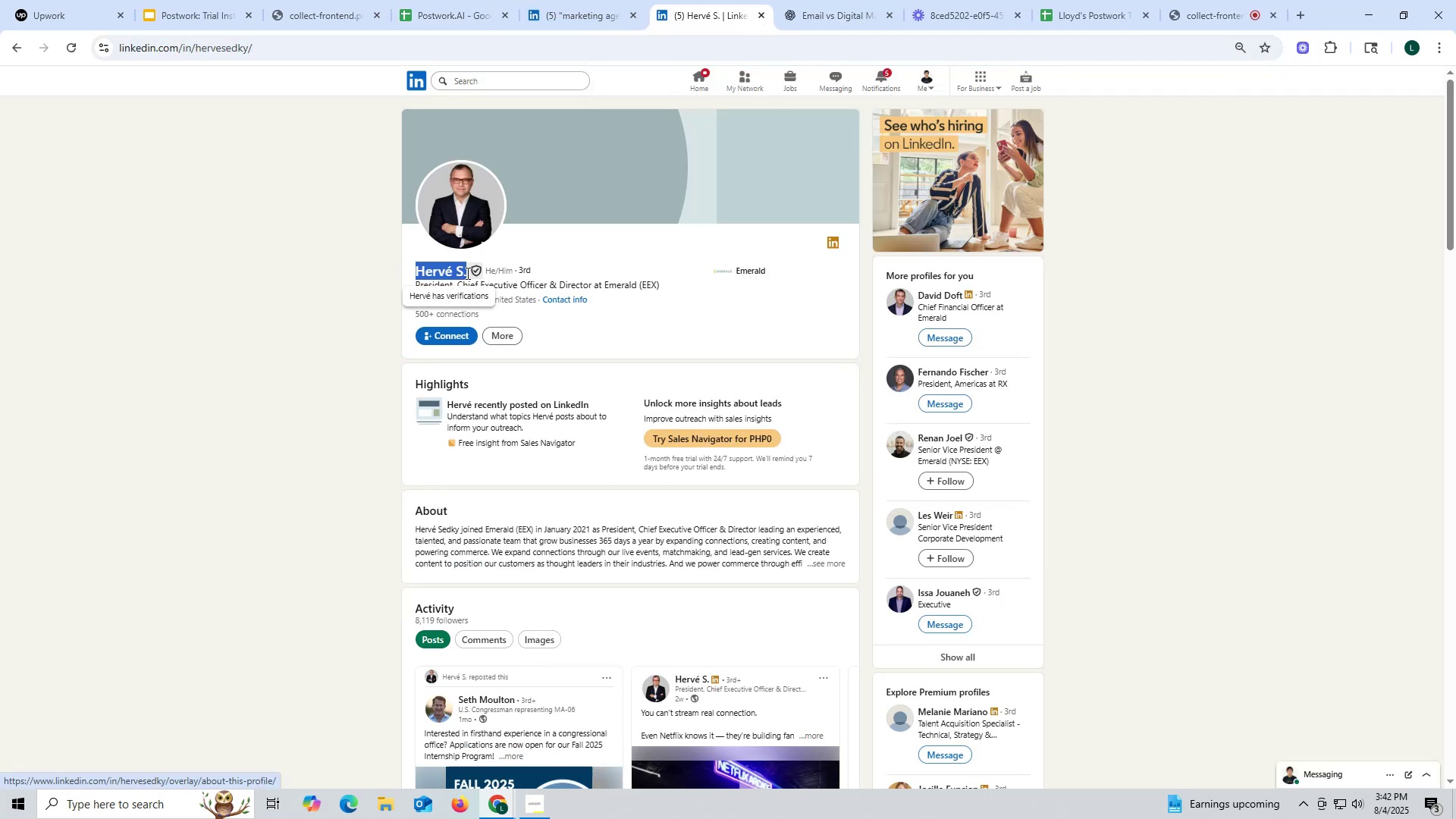 
key(Control+C)
 